 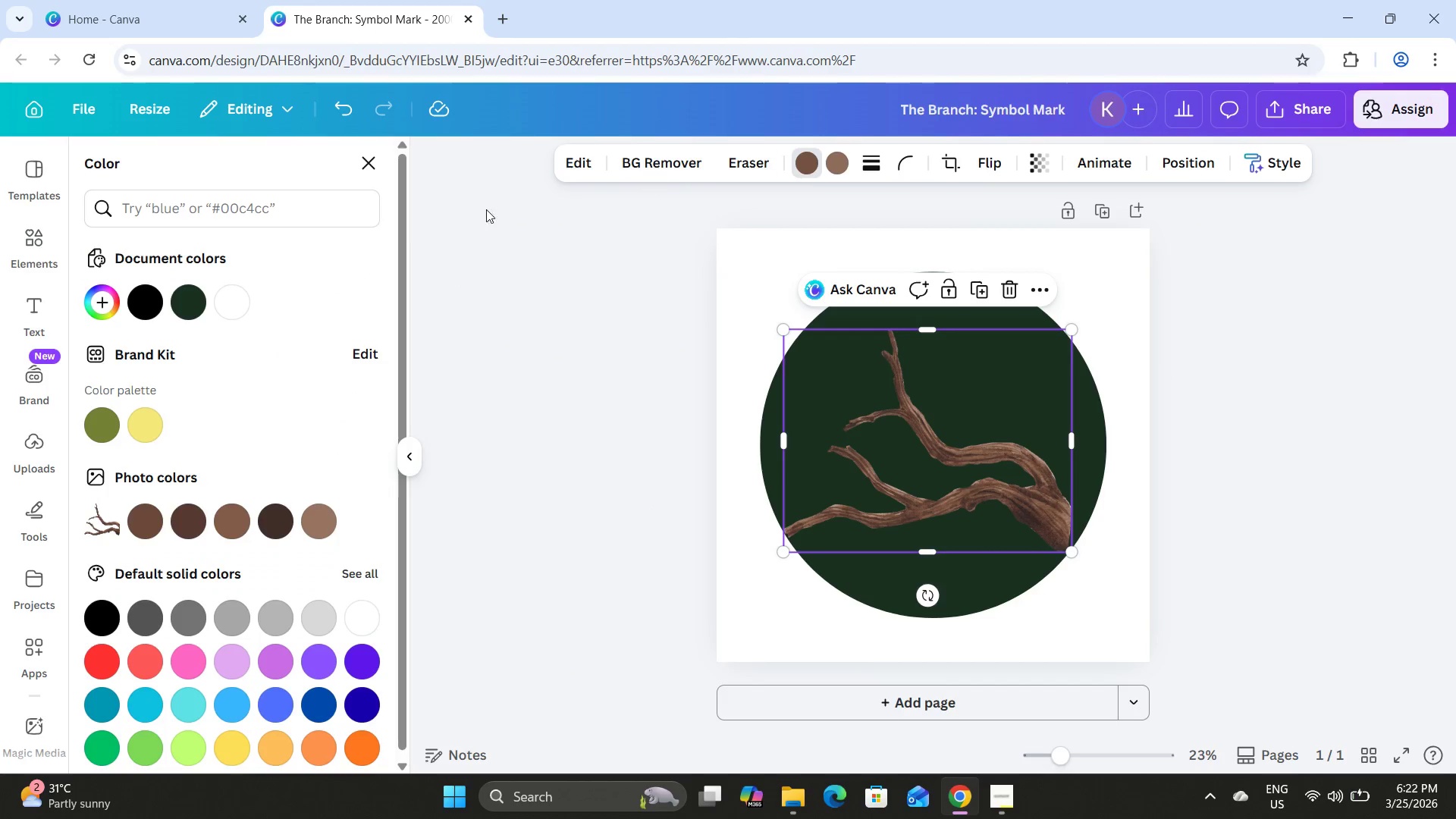 
left_click([91, 297])
 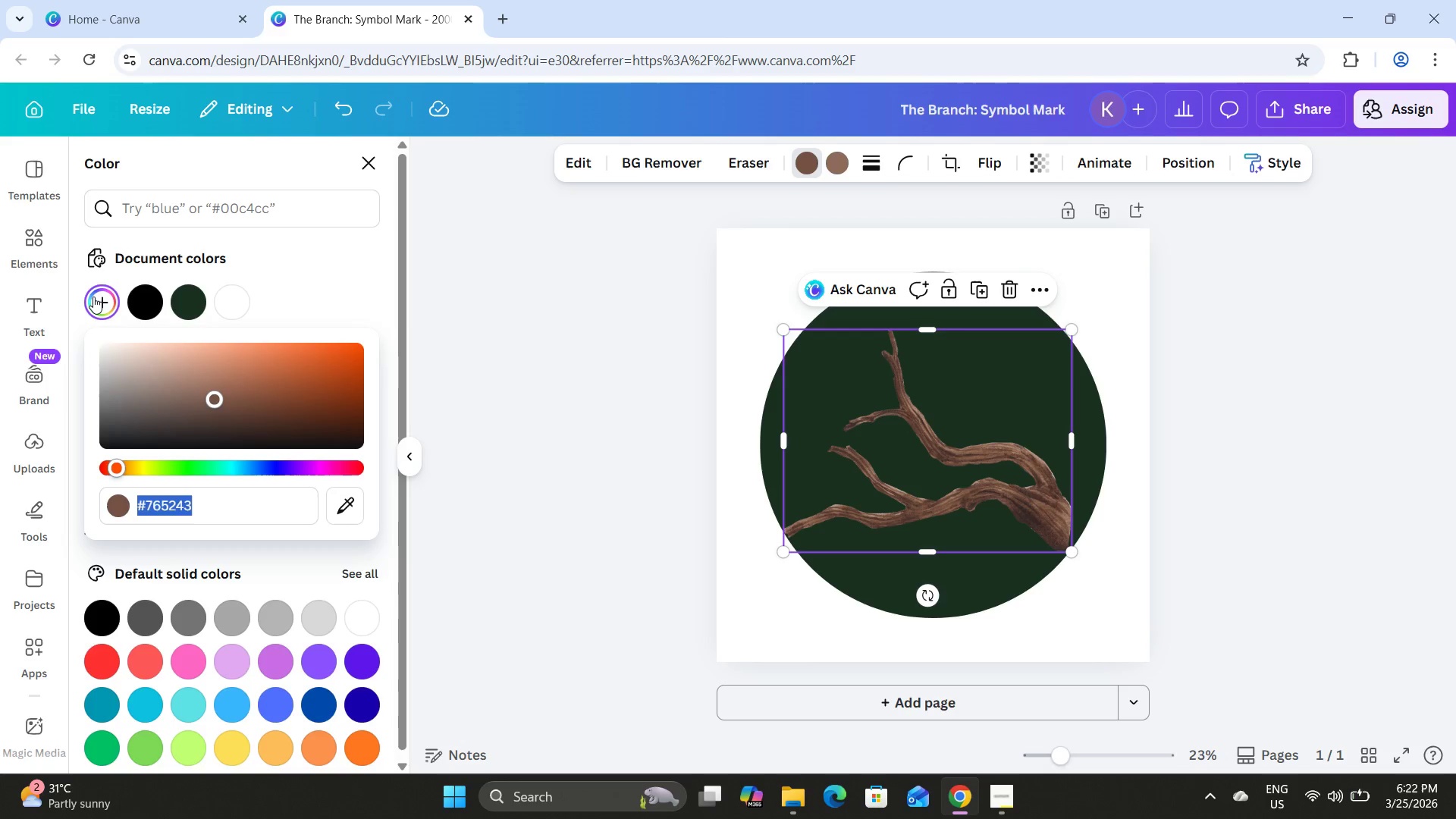 
key(Control+V)
 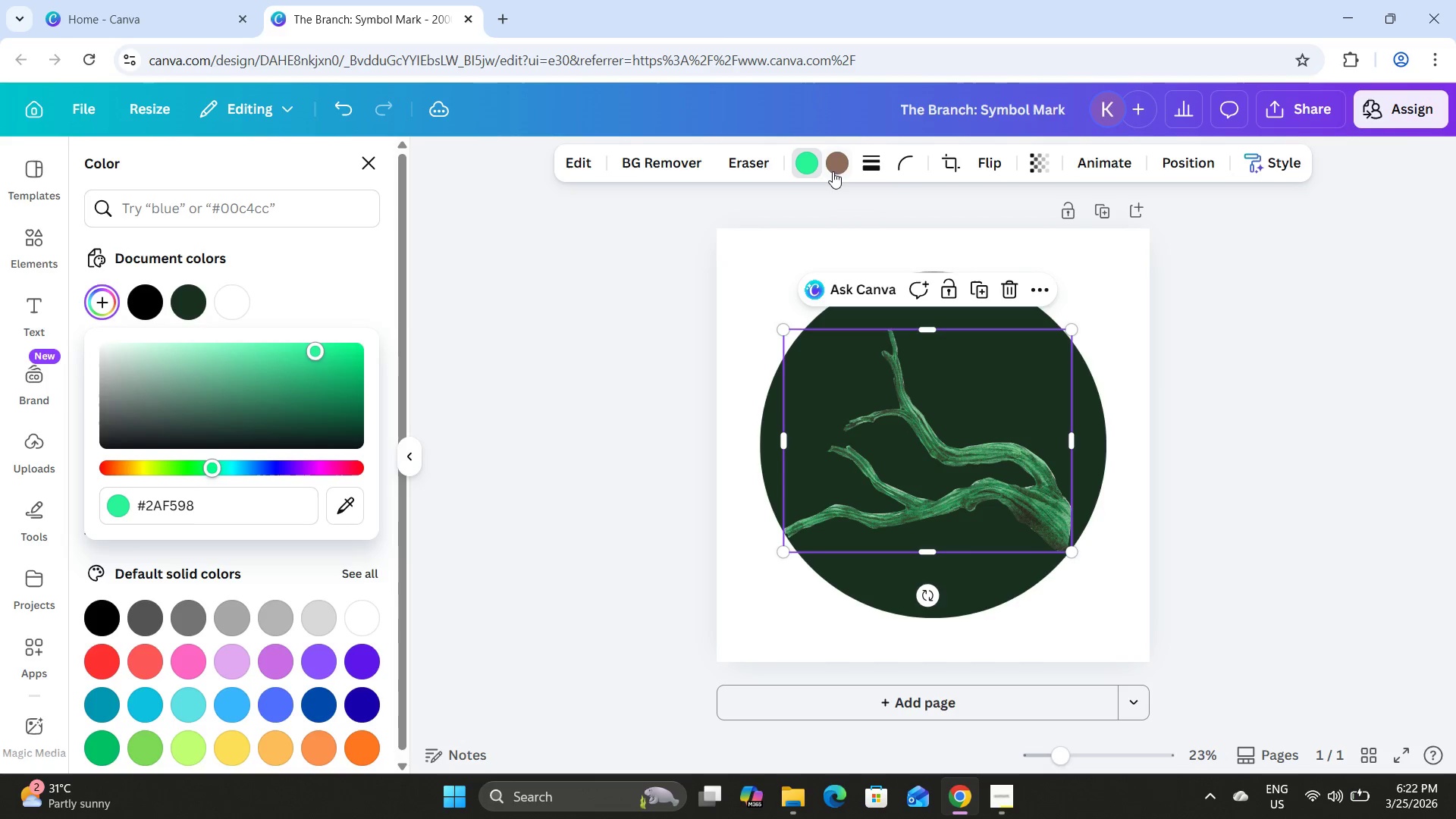 
mouse_move([174, 331])
 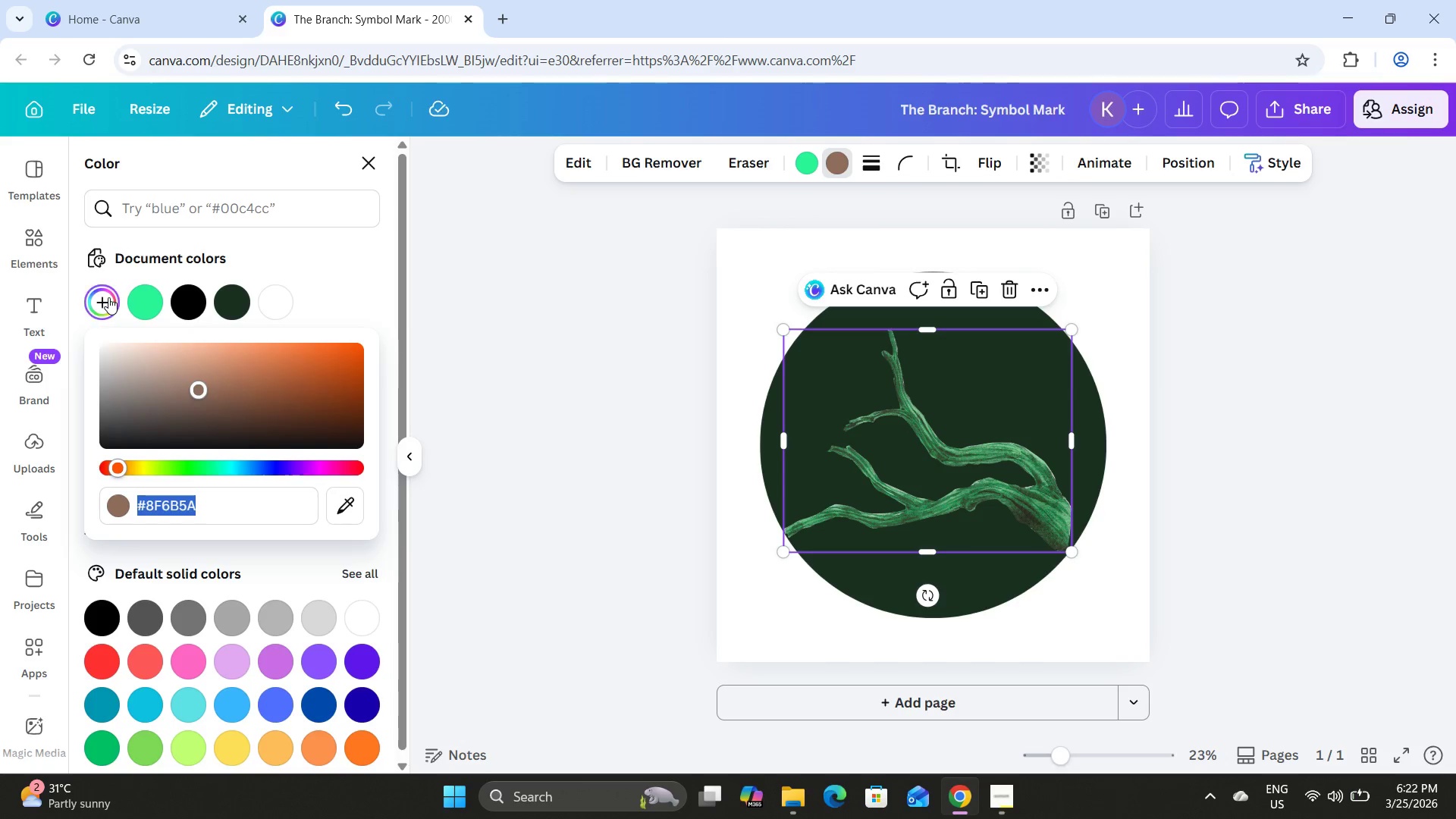 
key(Control+V)
 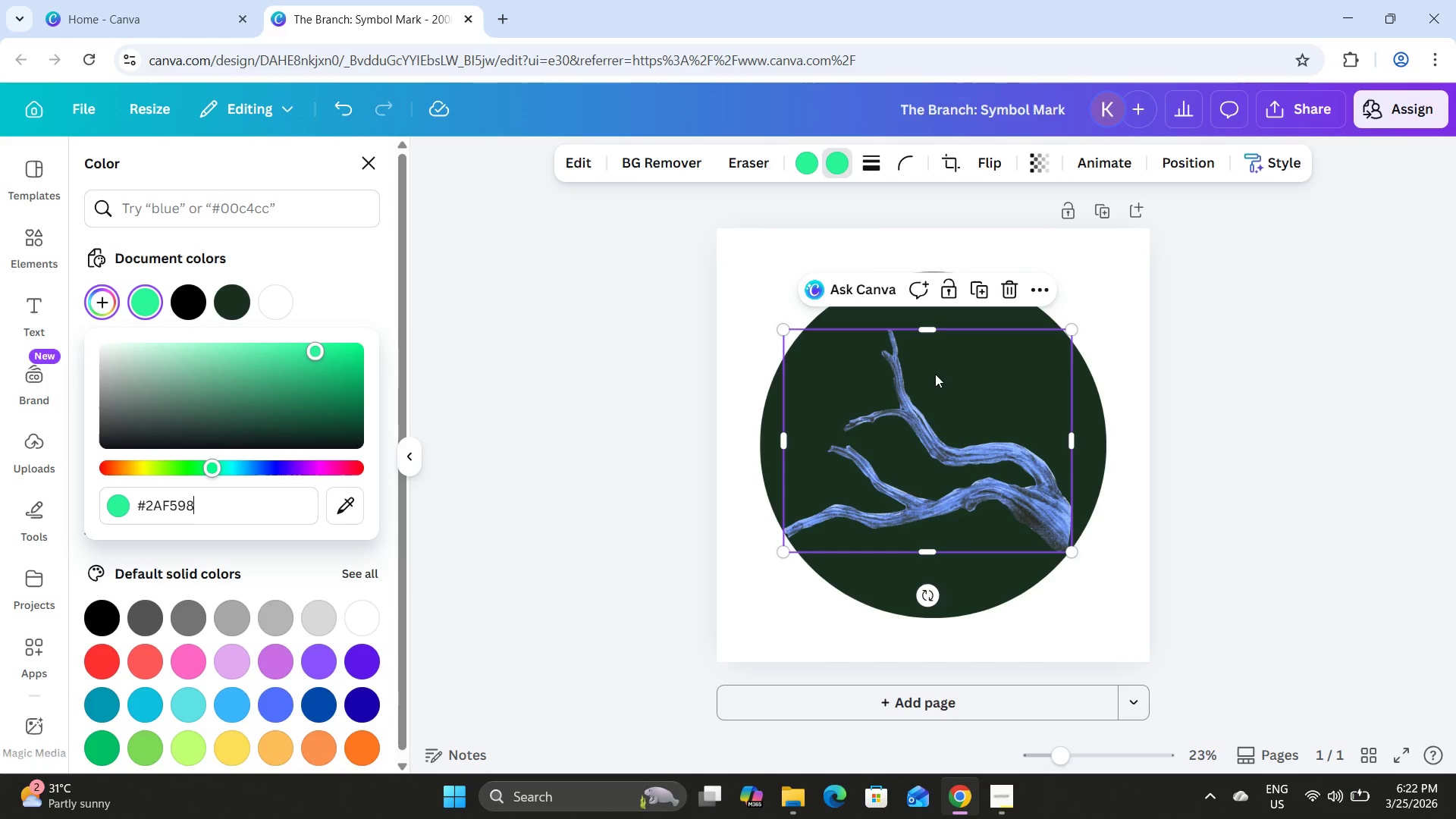 
mouse_move([1019, 288])
 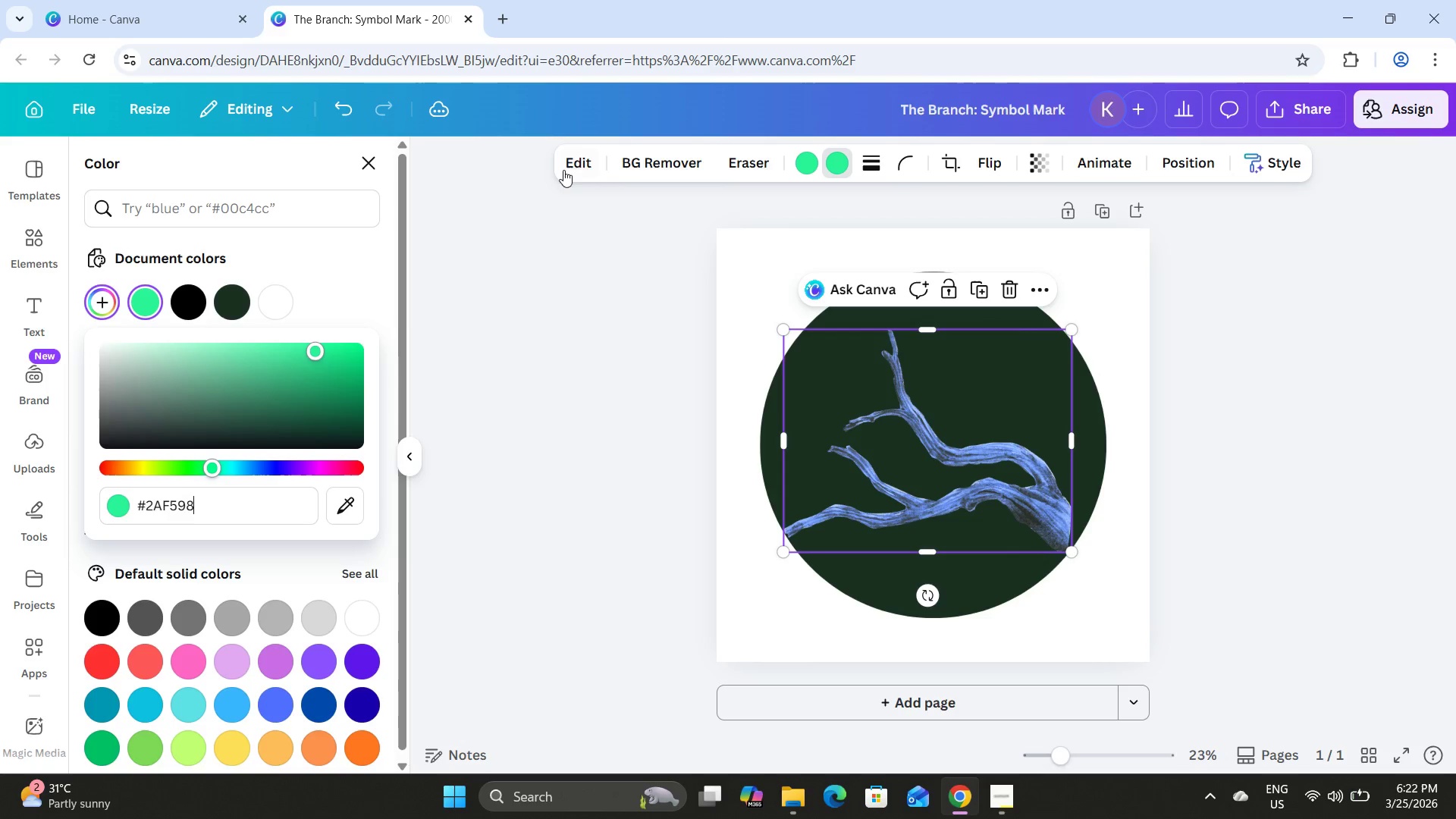 
hold_key(key=ControlLeft, duration=0.42)
 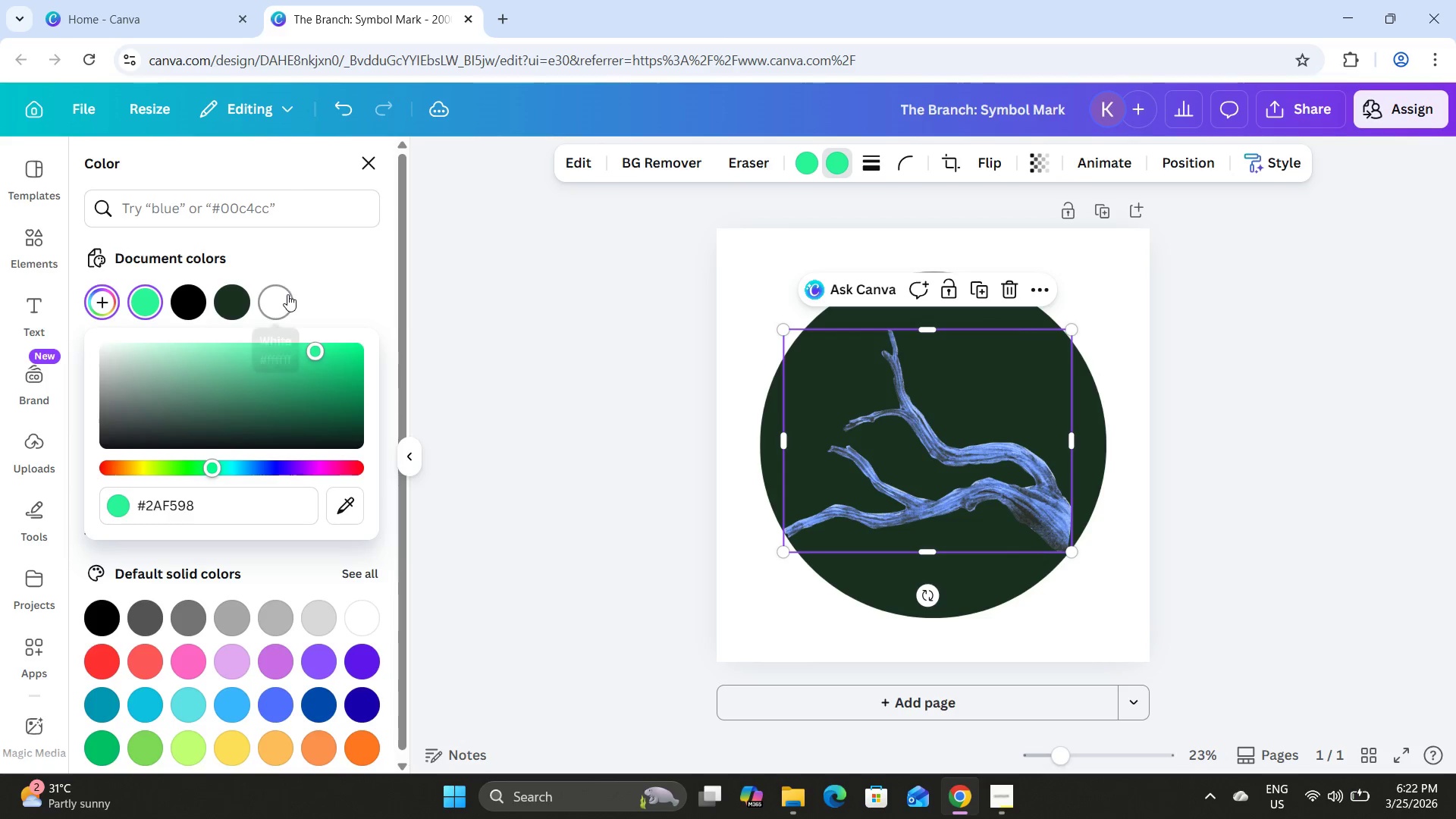 
key(Control+Z)
 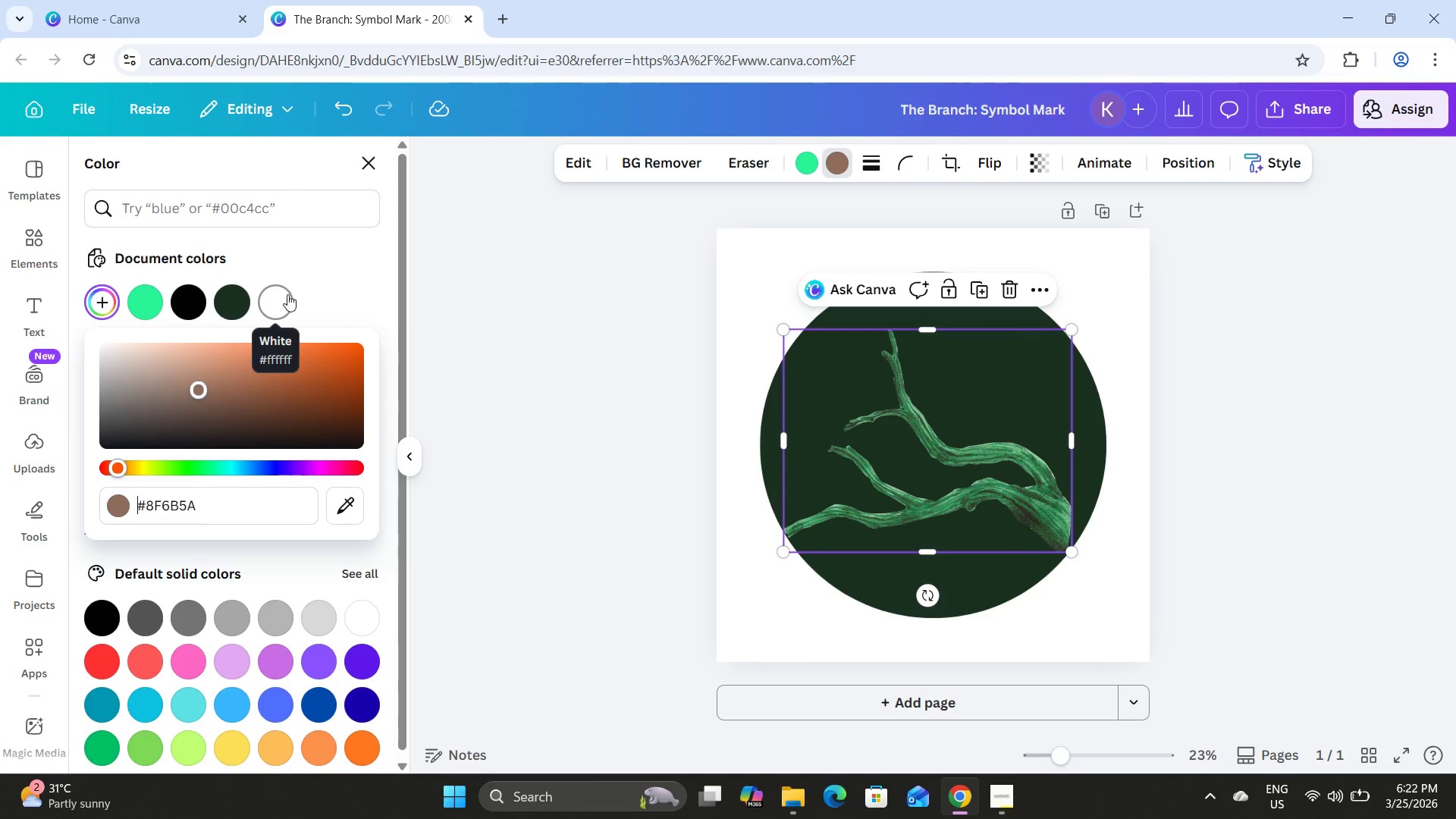 
key(Control+Z)
 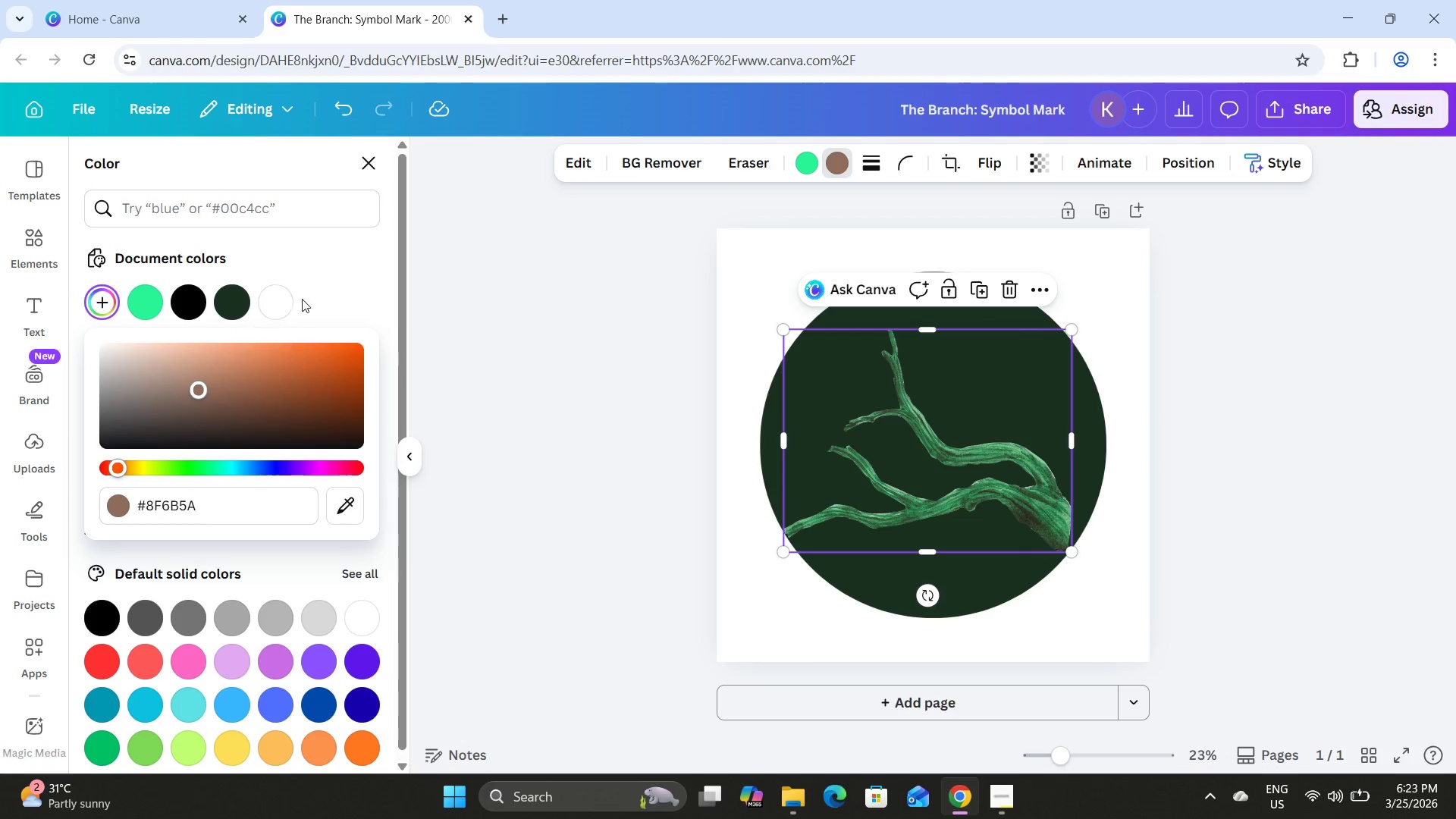 
left_click([275, 305])
 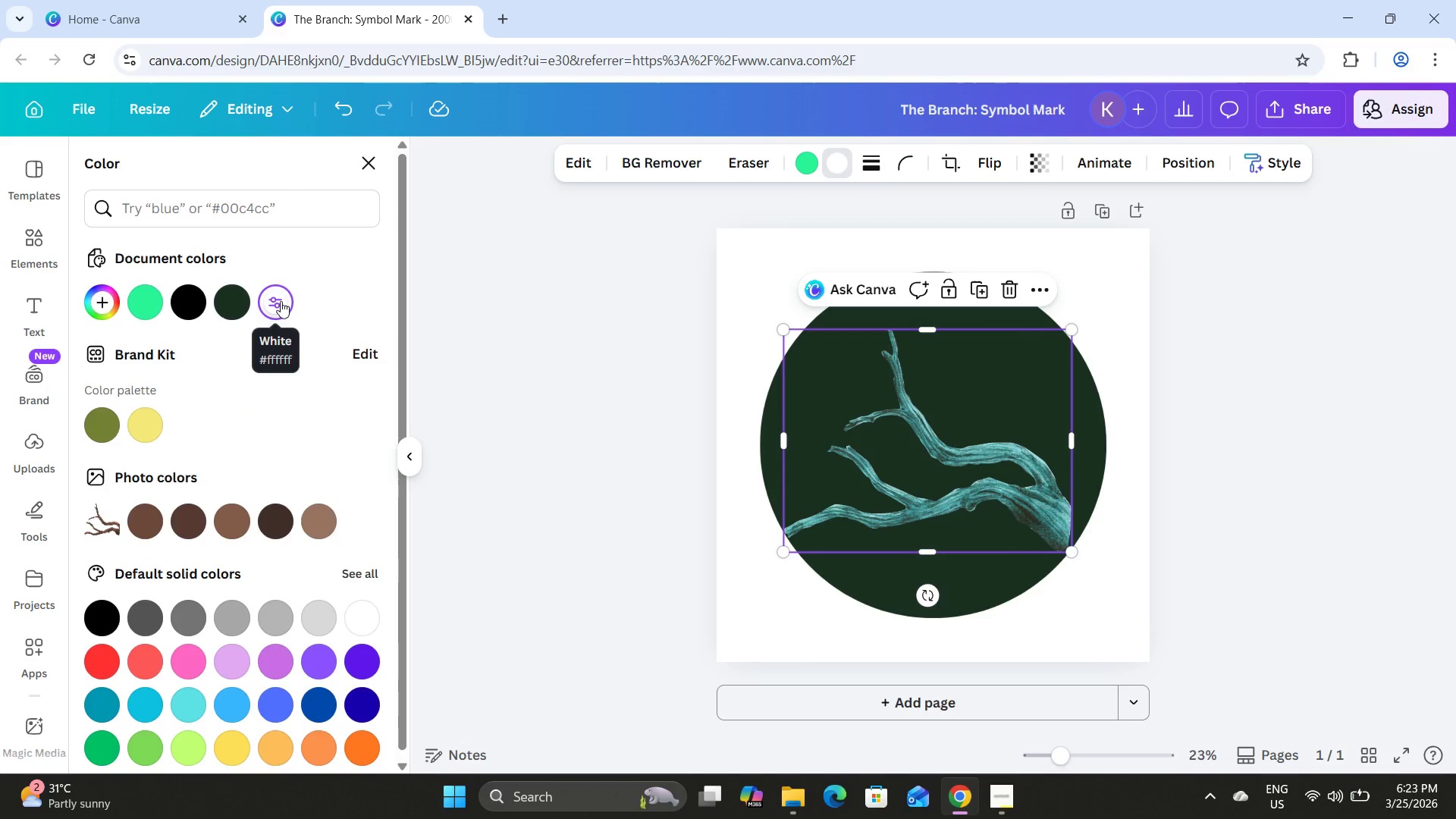 
key(Control+ControlLeft)
 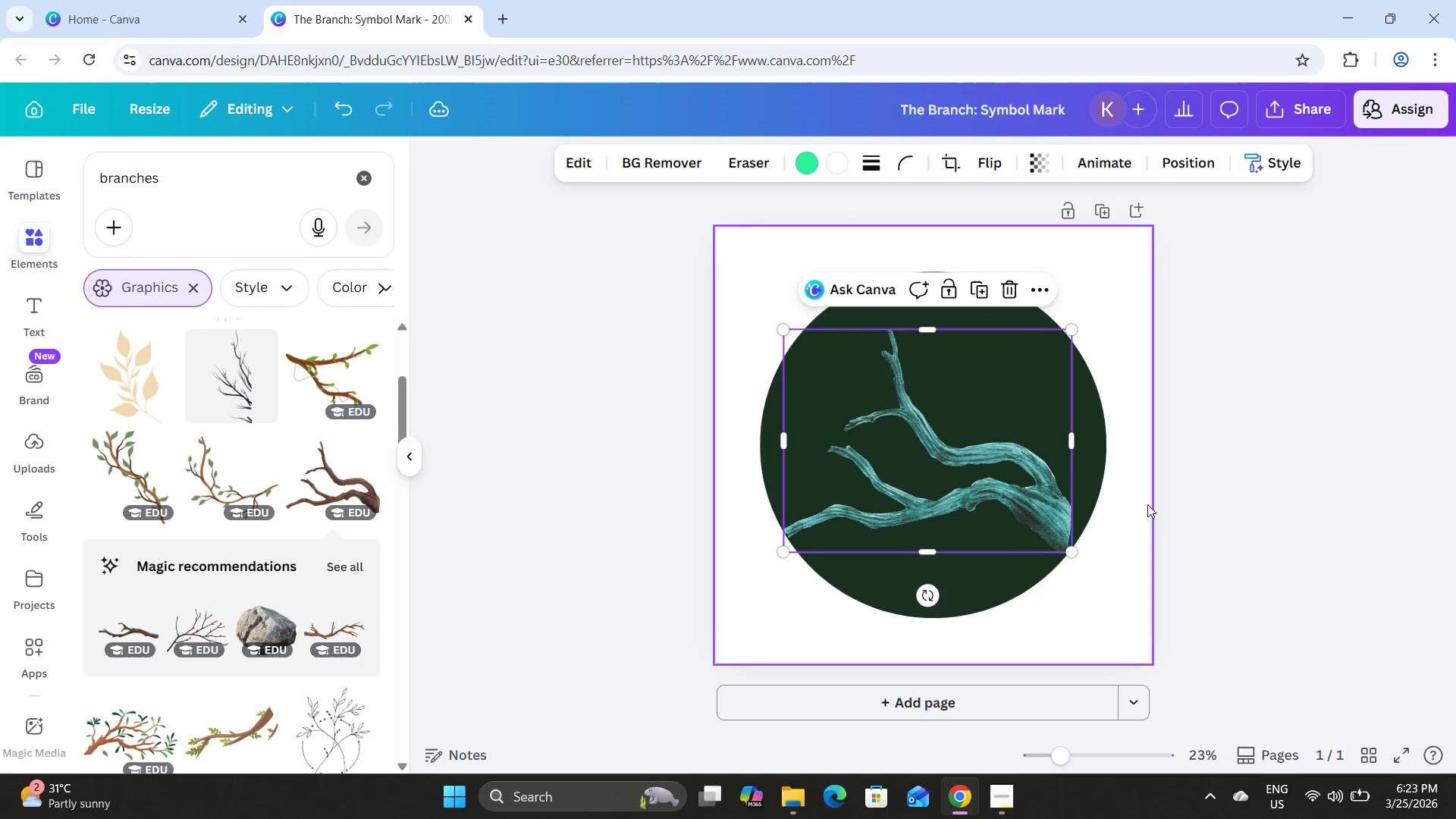 
left_click([1251, 476])
 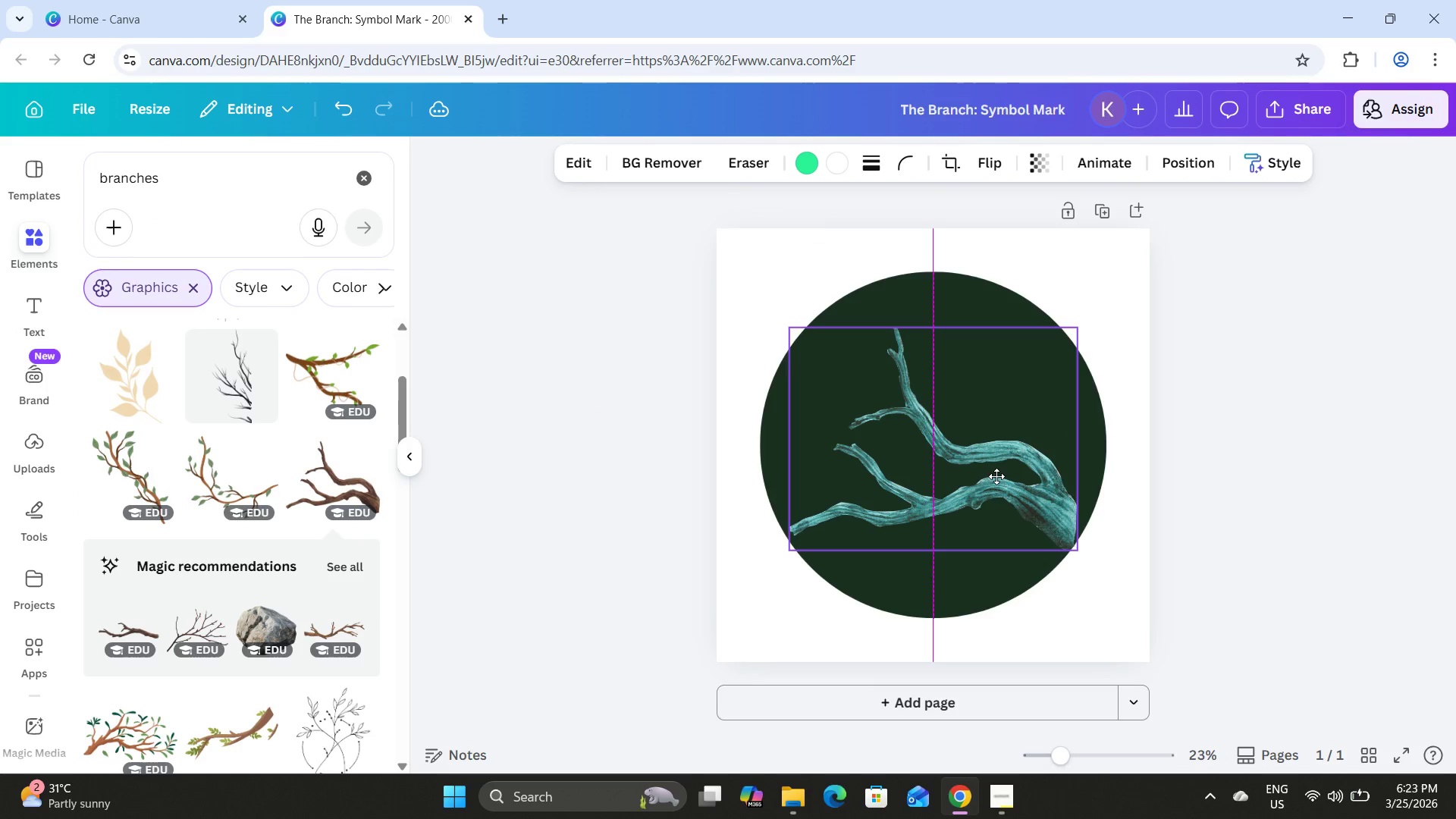 
left_click([1271, 566])
 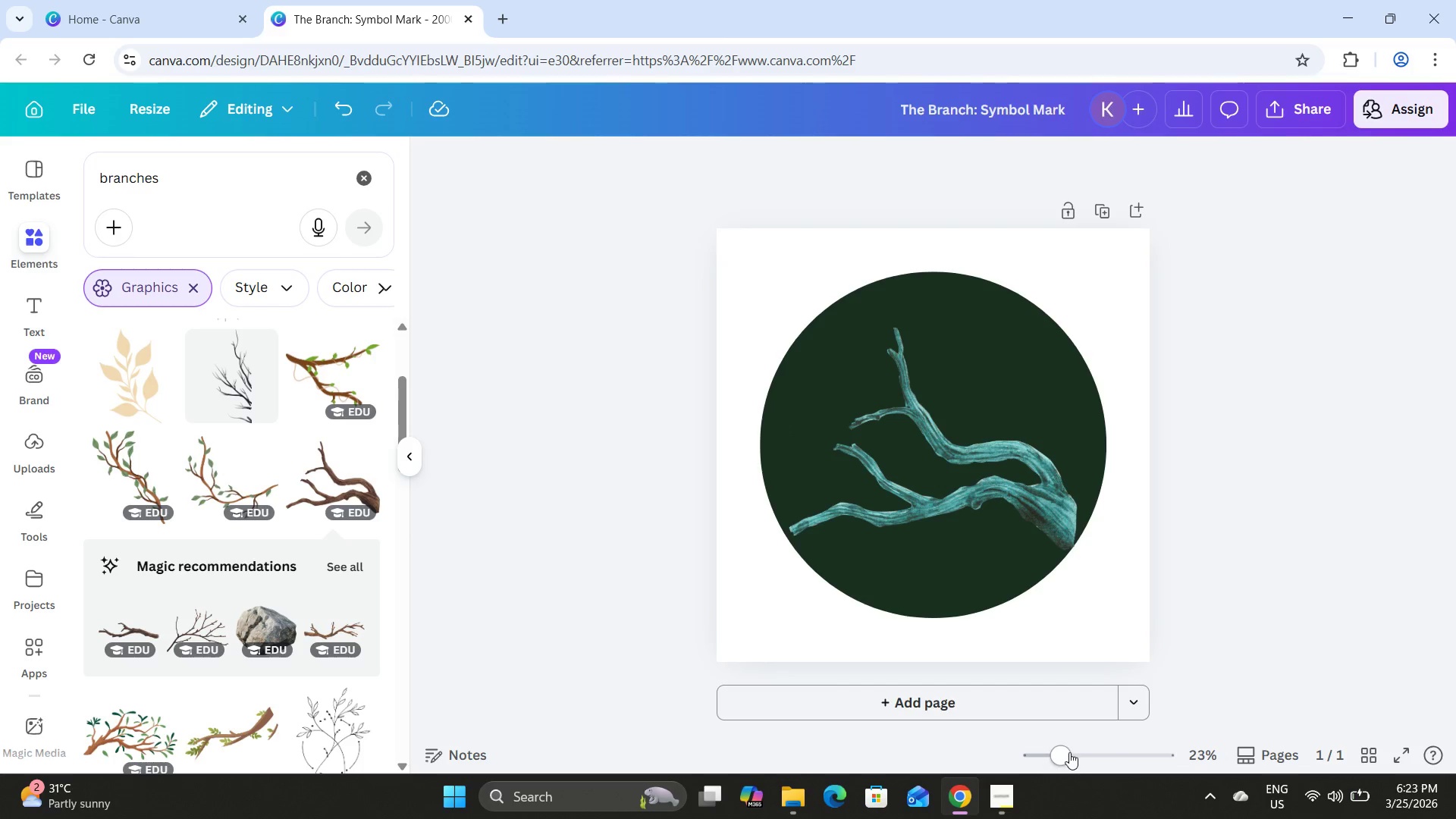 
left_click_drag(start_coordinate=[1067, 752], to_coordinate=[1094, 752])
 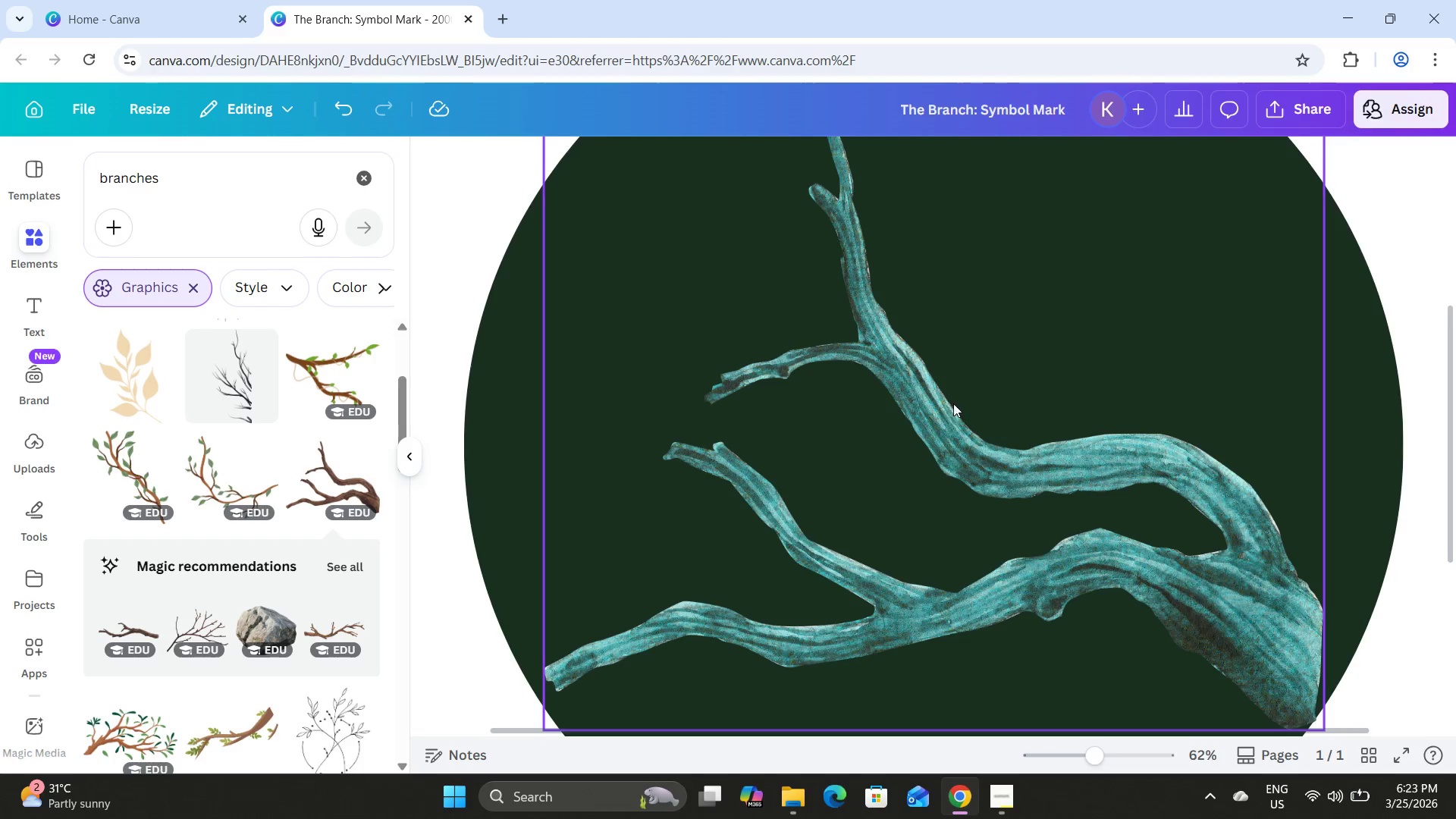 
scroll: coordinate [953, 403], scroll_direction: down, amount: 2.0
 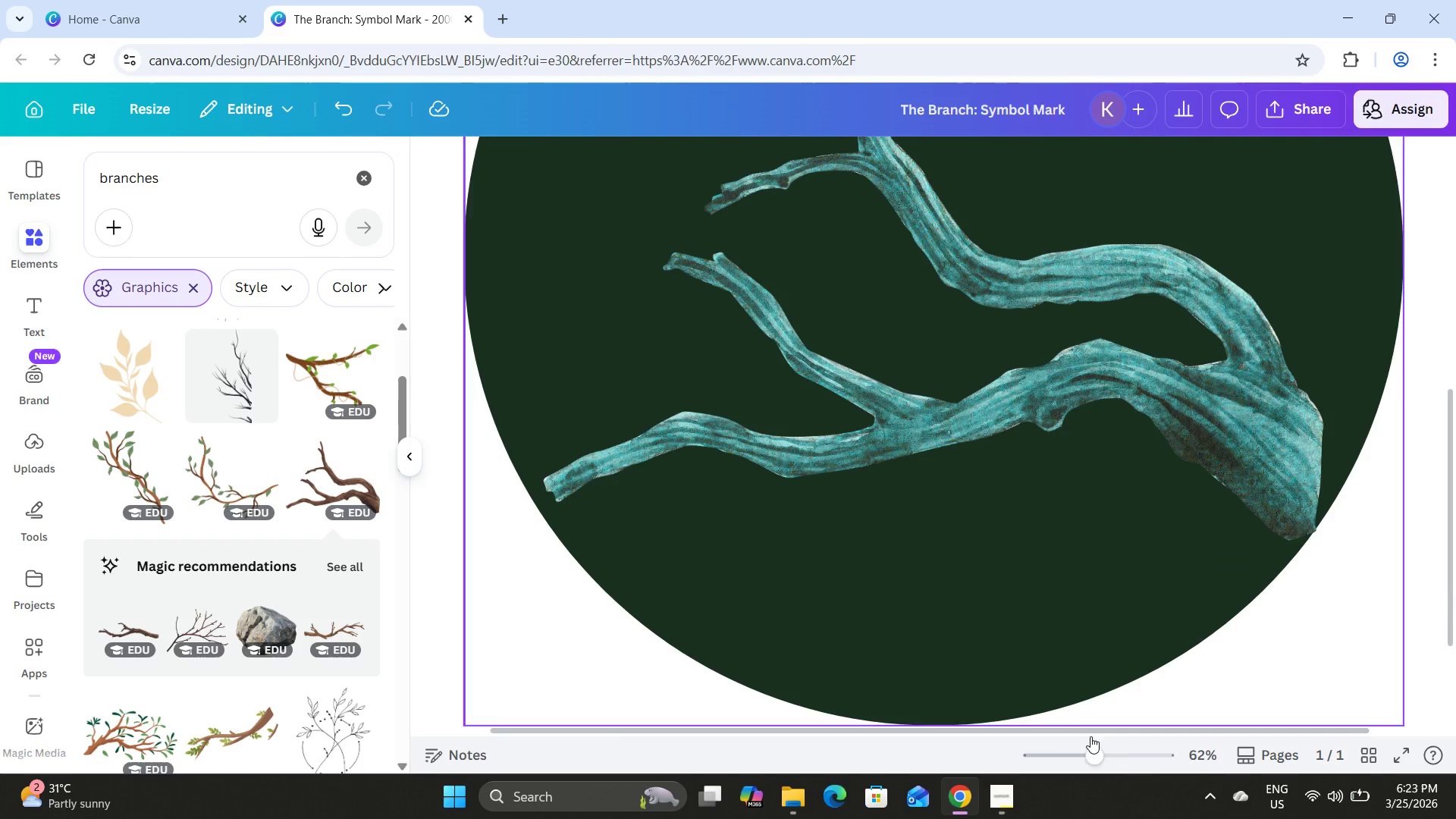 
left_click_drag(start_coordinate=[1096, 758], to_coordinate=[1074, 744])
 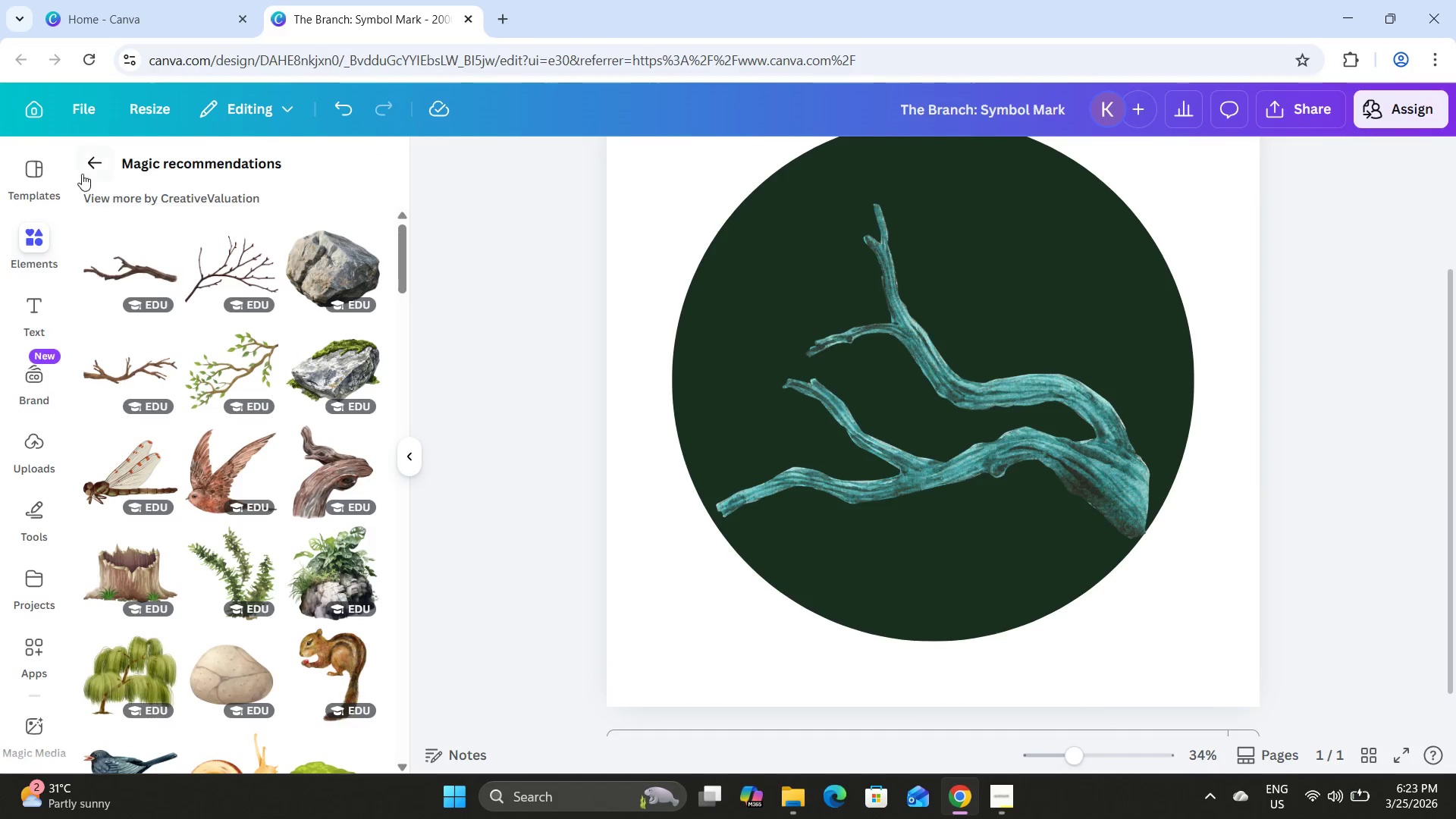 
wait(5.77)
 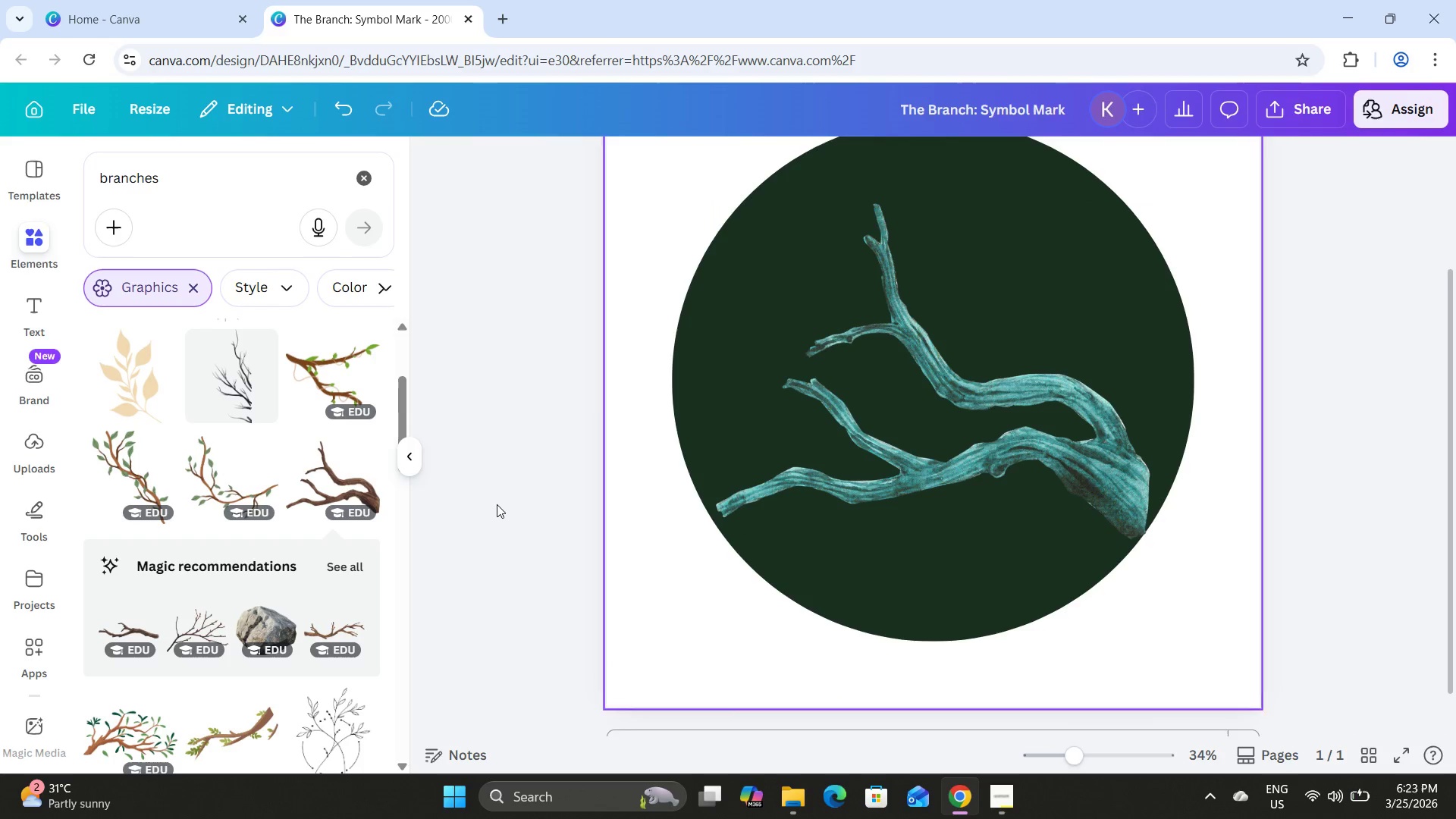 
type( line art)
 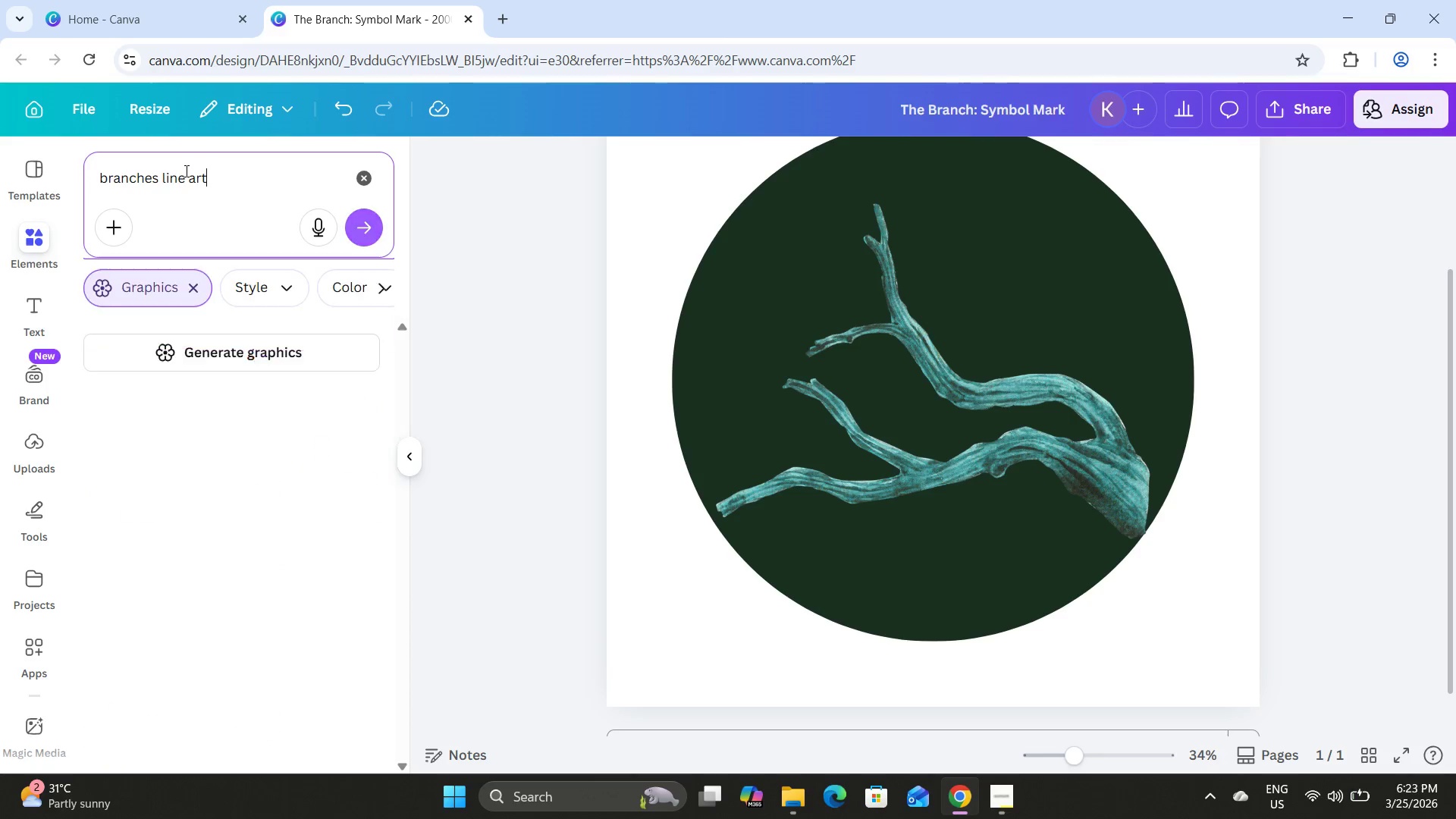 
key(Enter)
 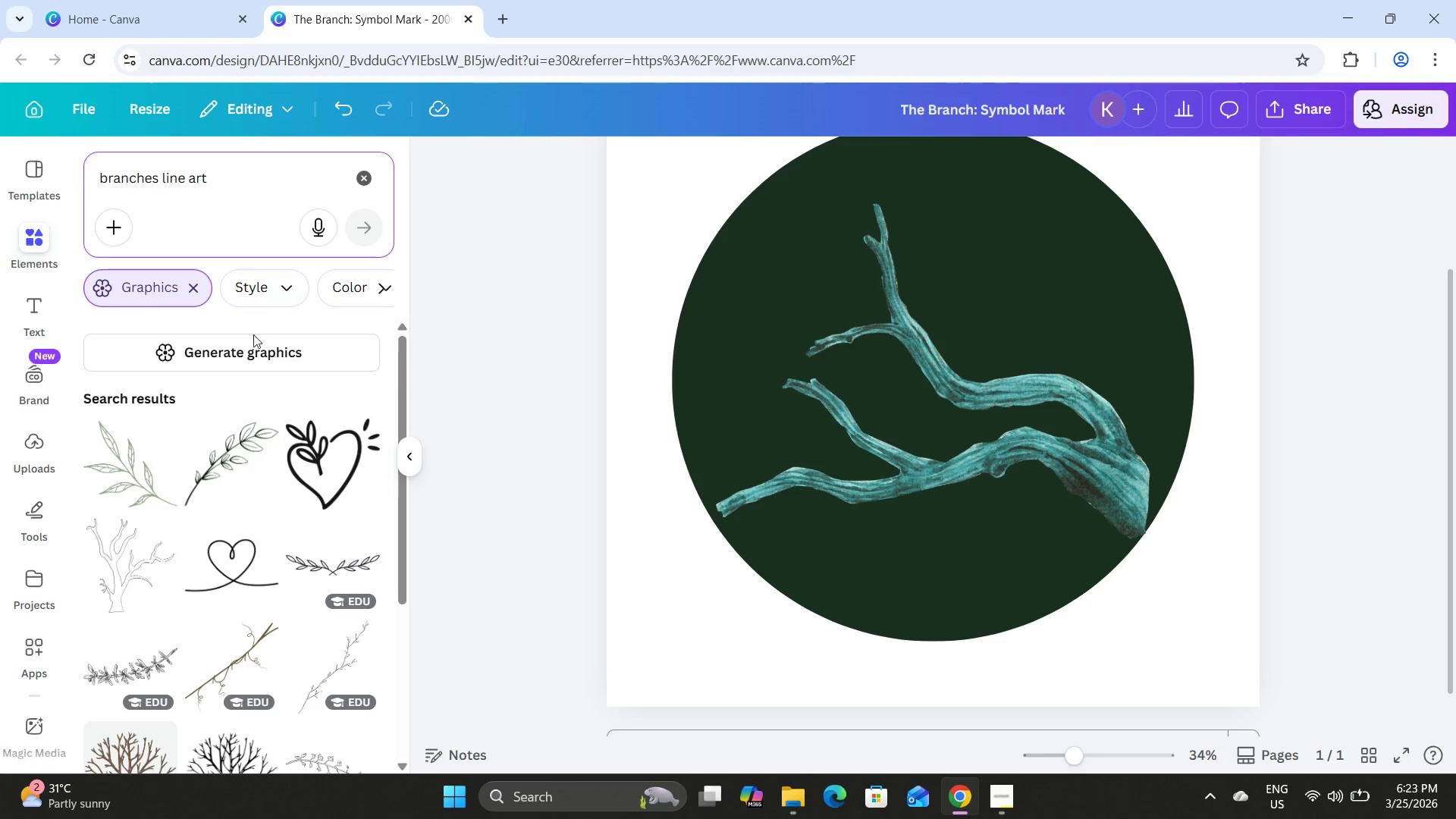 
scroll: coordinate [254, 354], scroll_direction: down, amount: 2.0
 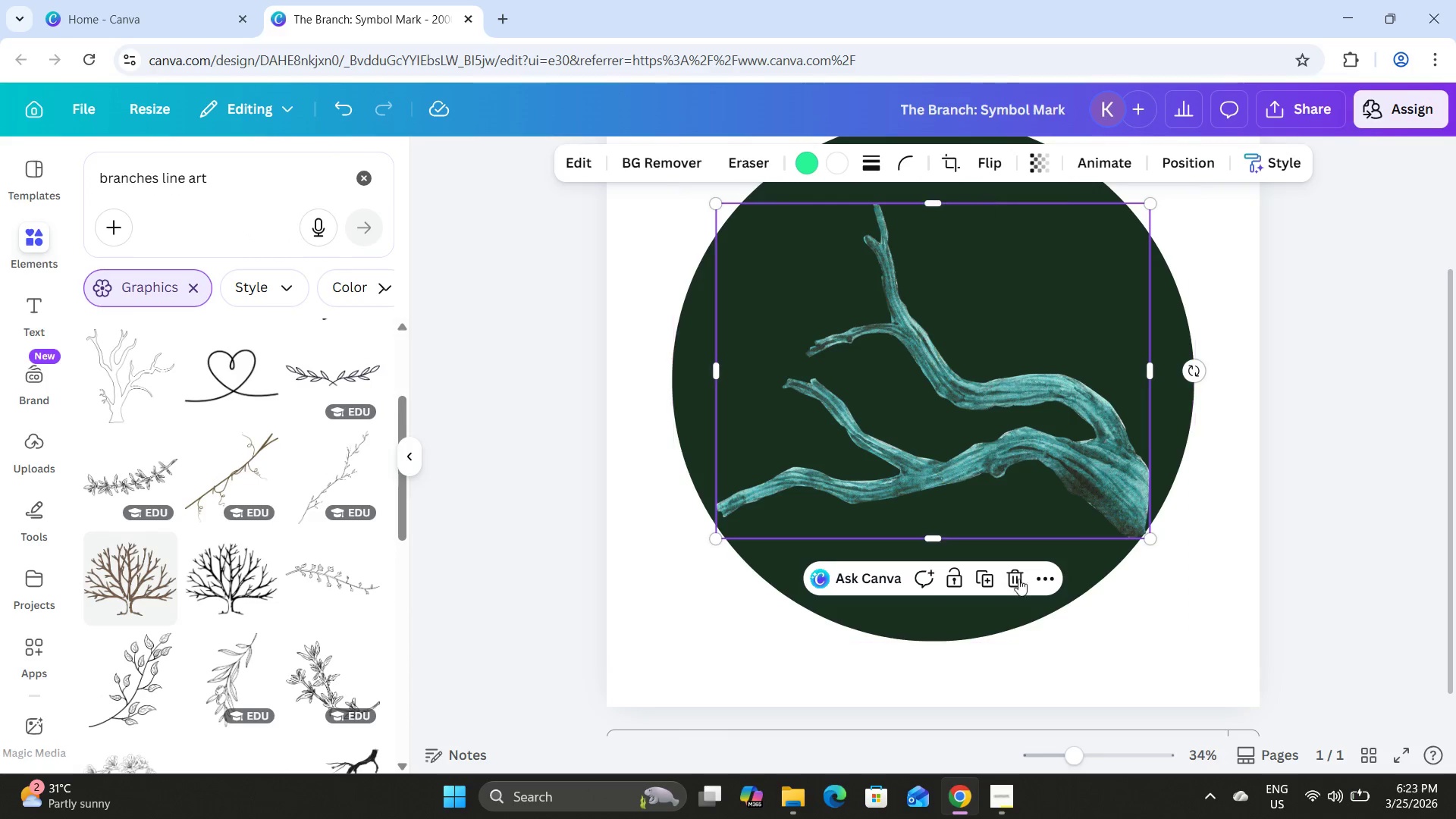 
left_click([1012, 575])
 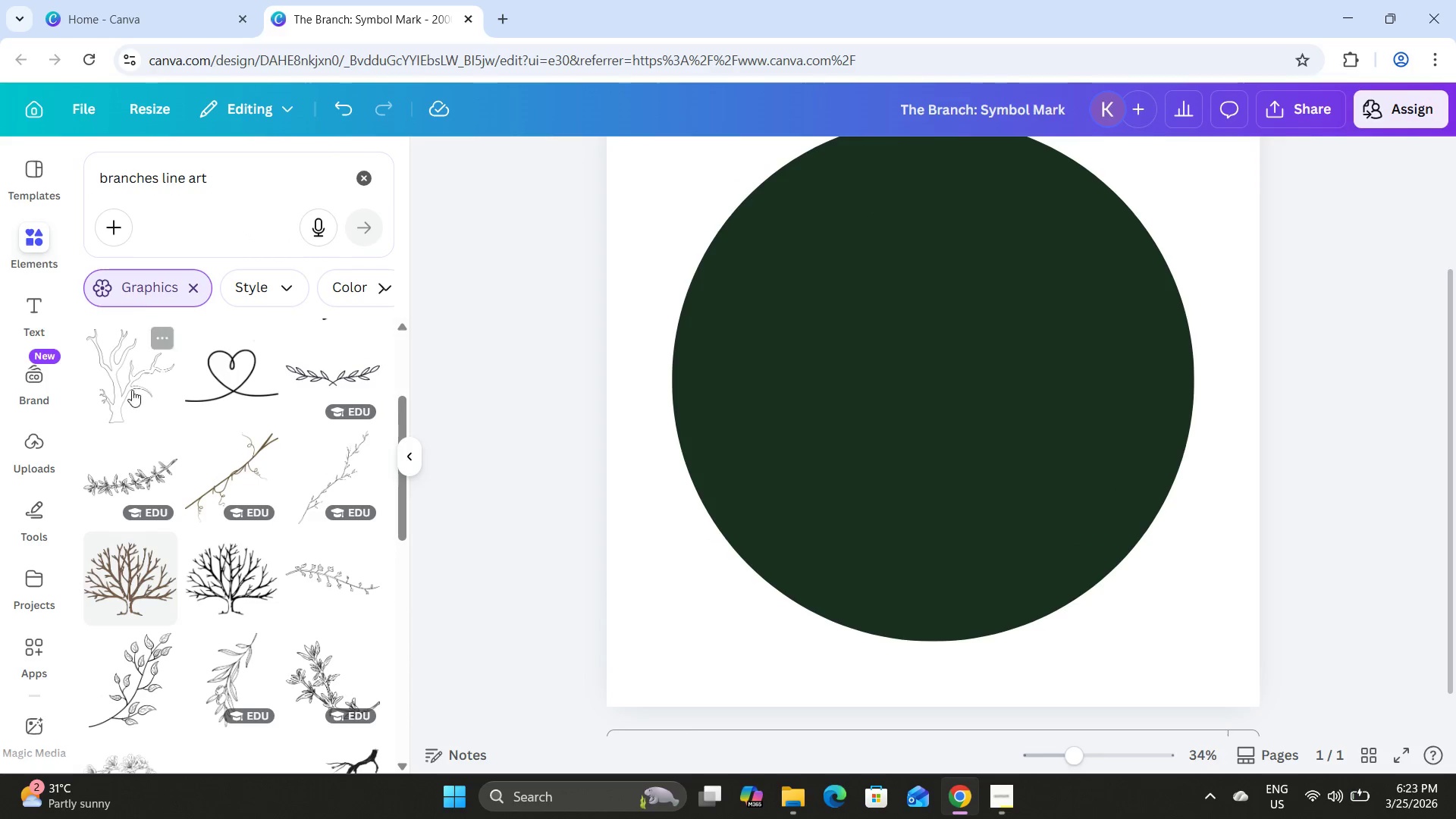 
left_click([118, 391])
 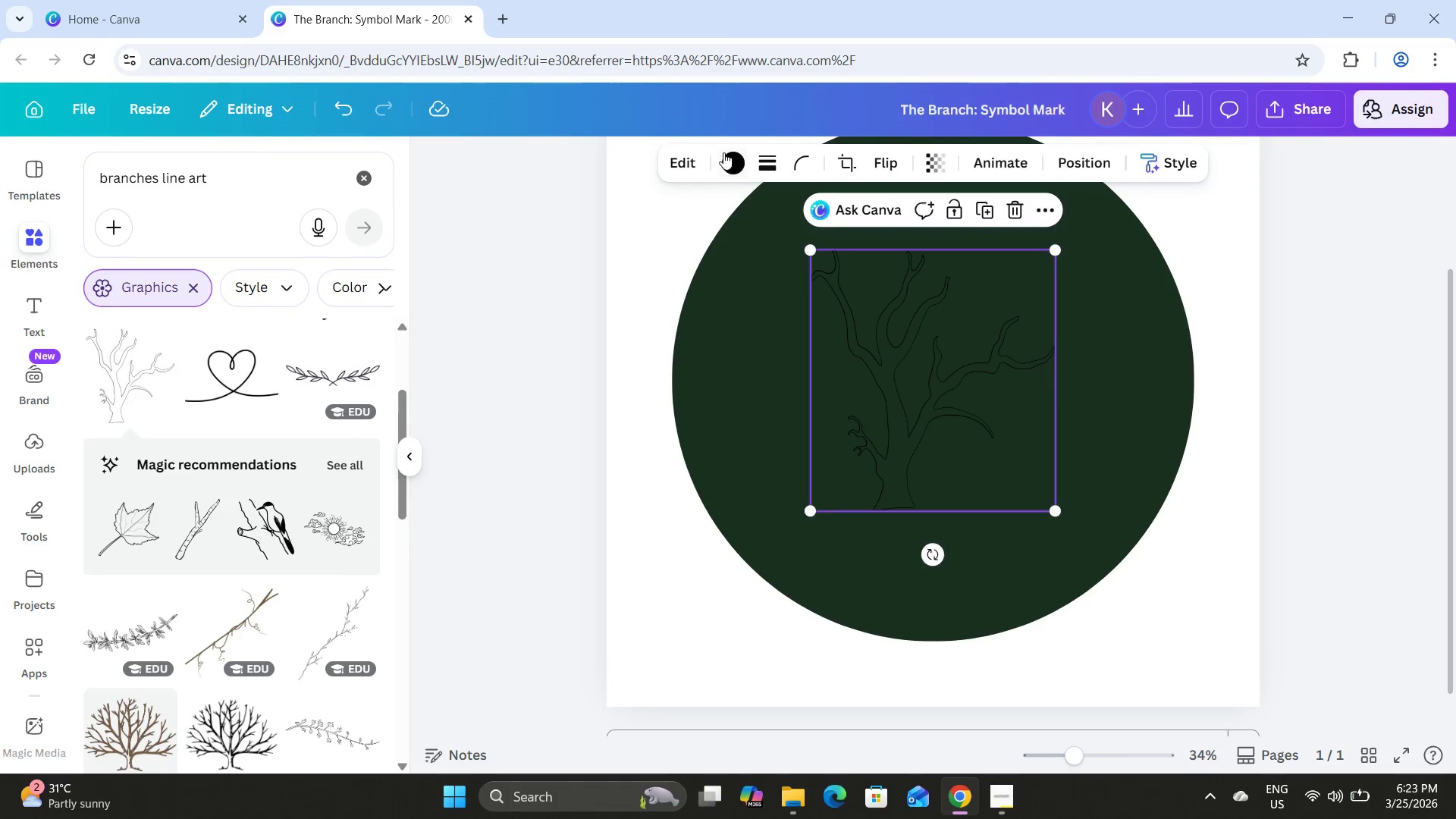 
left_click([728, 161])
 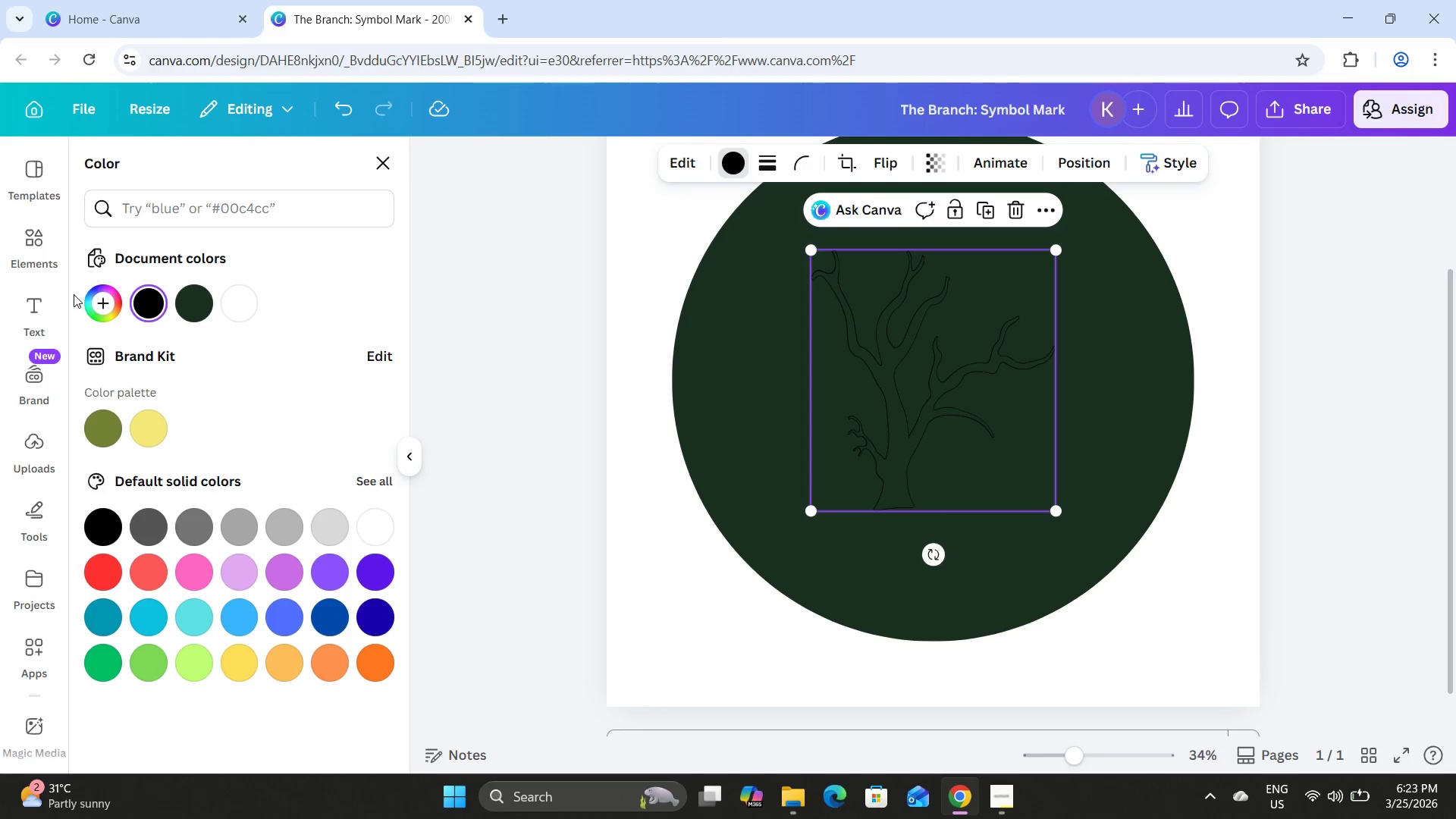 
key(Control+V)
 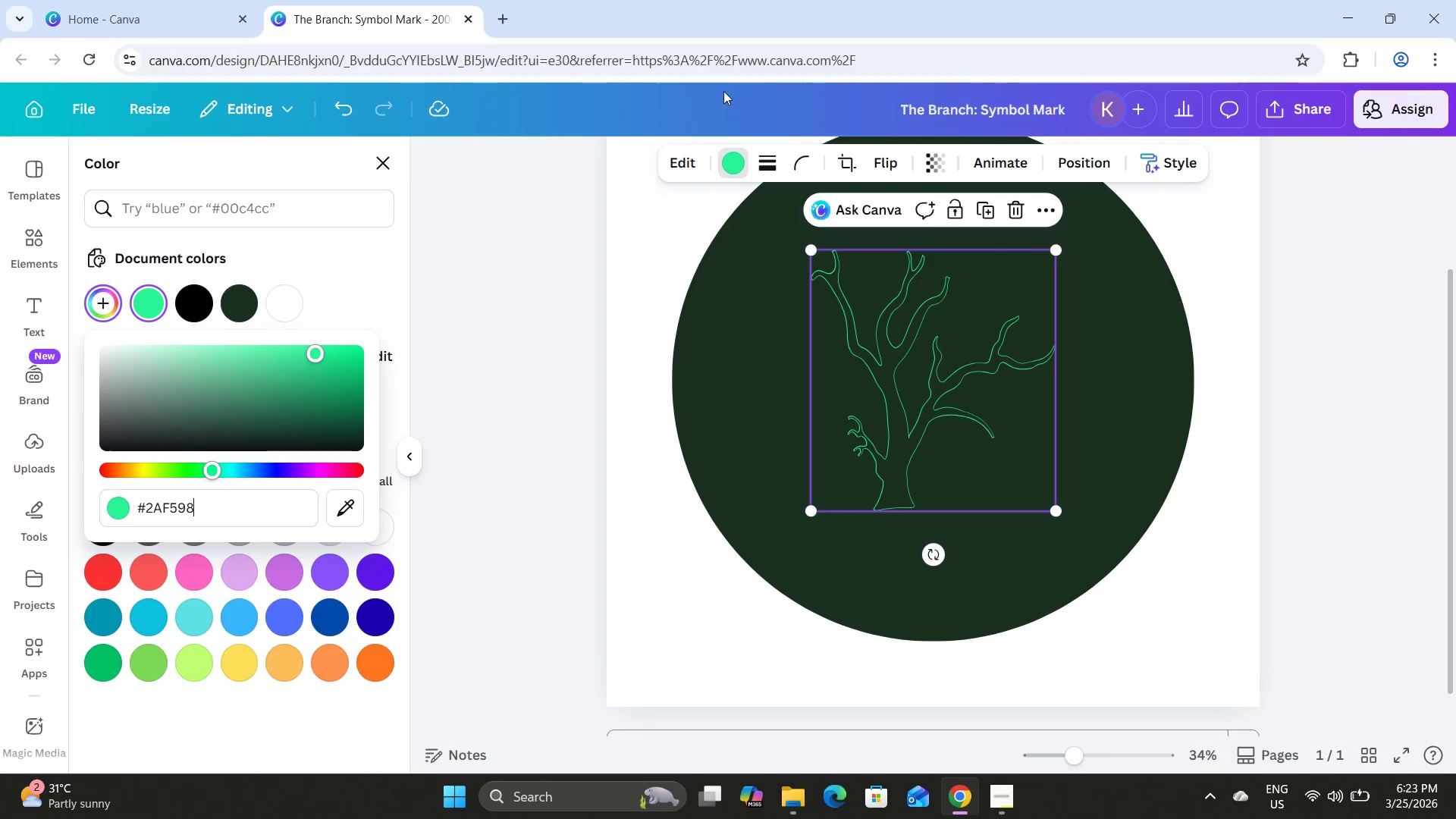 
left_click([767, 174])
 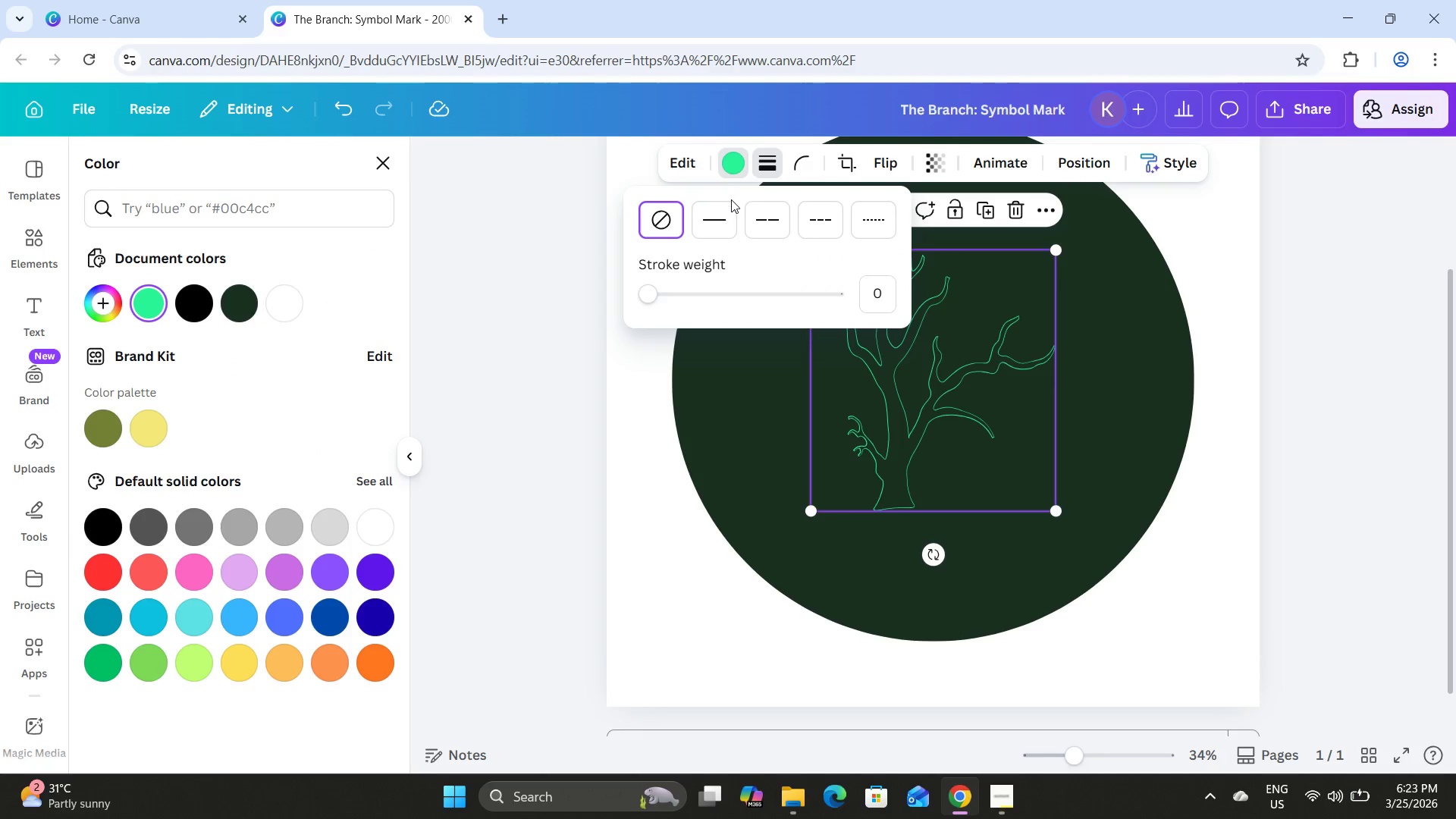 
left_click([709, 228])
 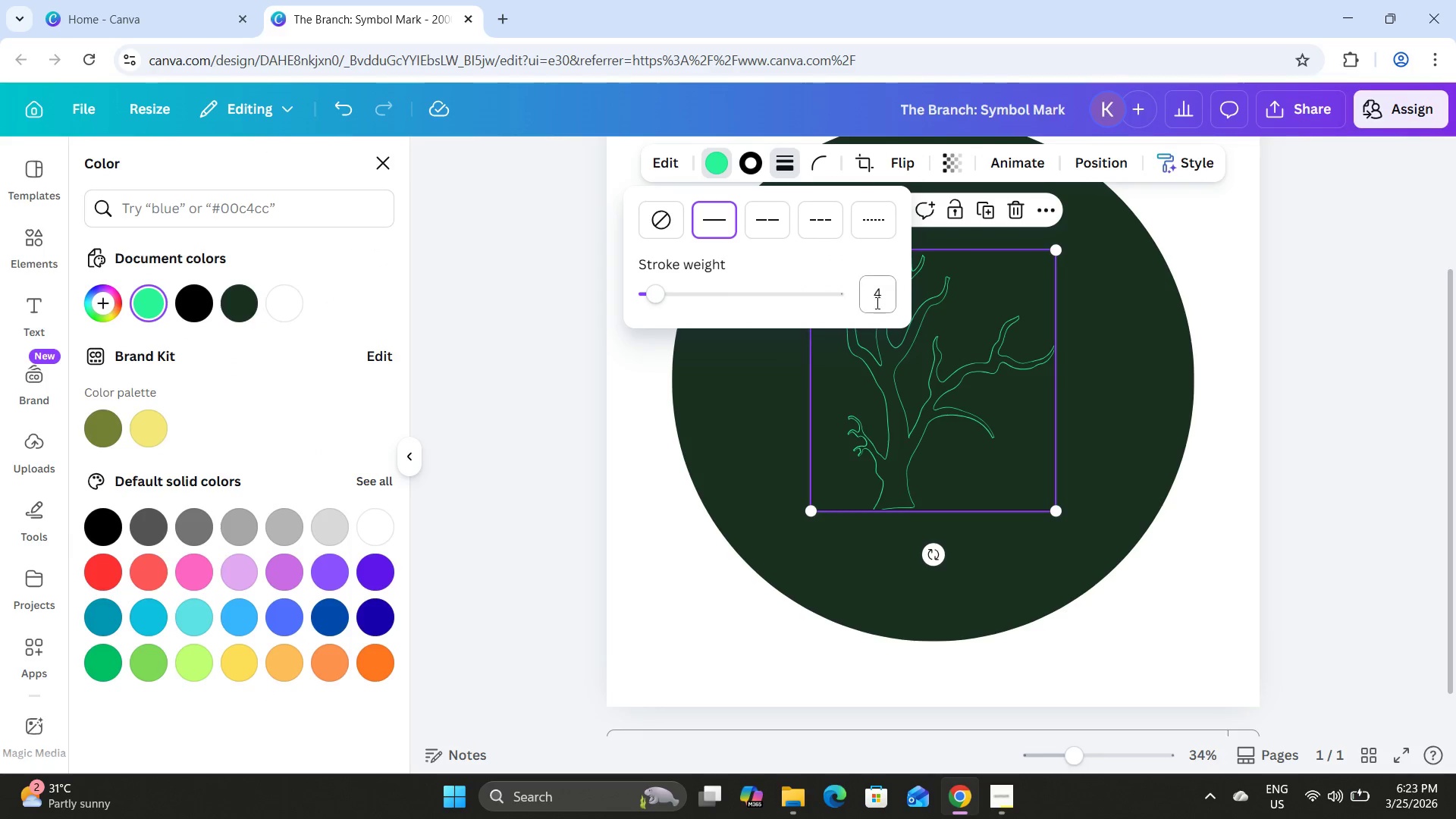 
left_click([1056, 366])
 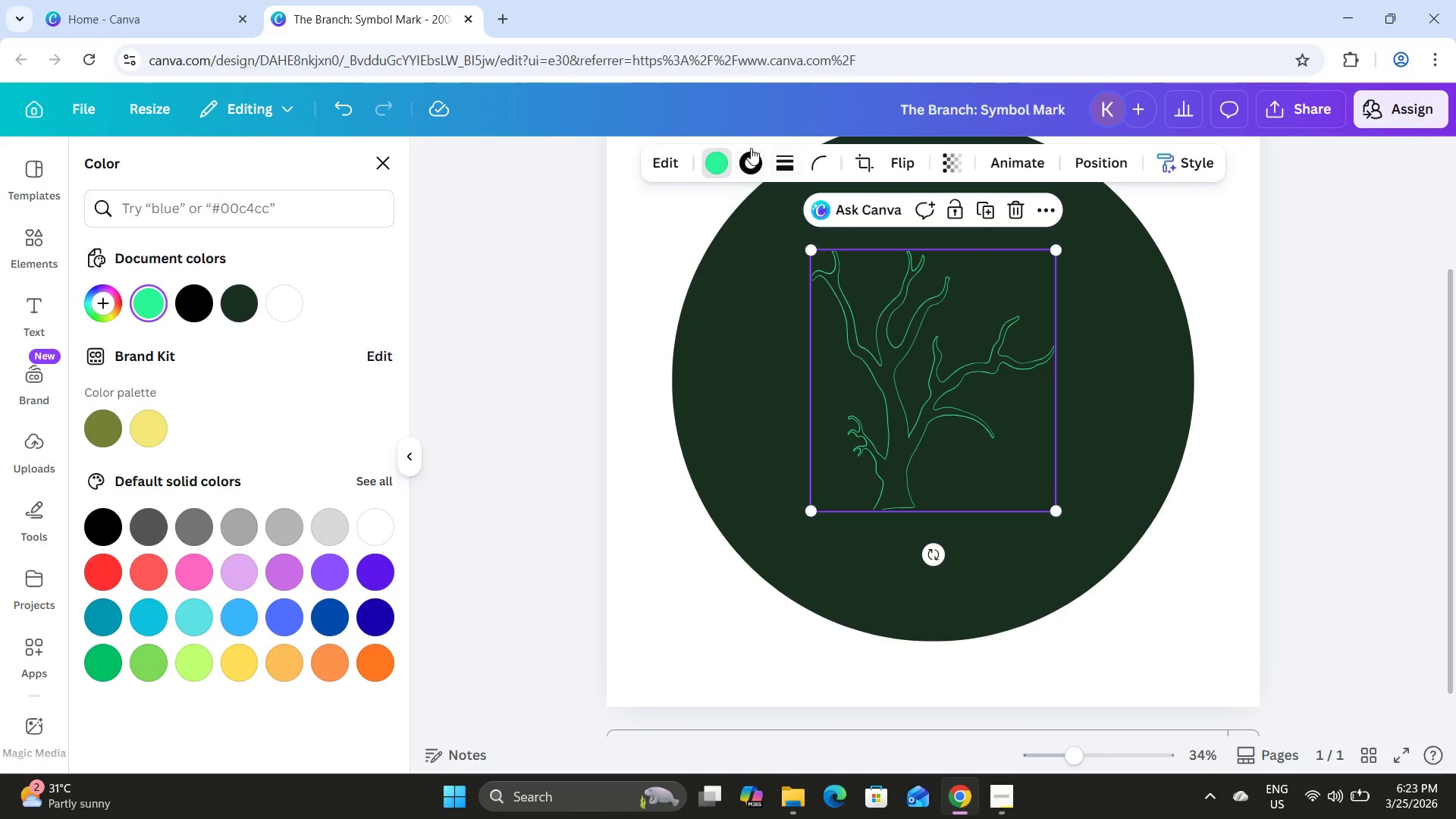 
left_click([760, 174])
 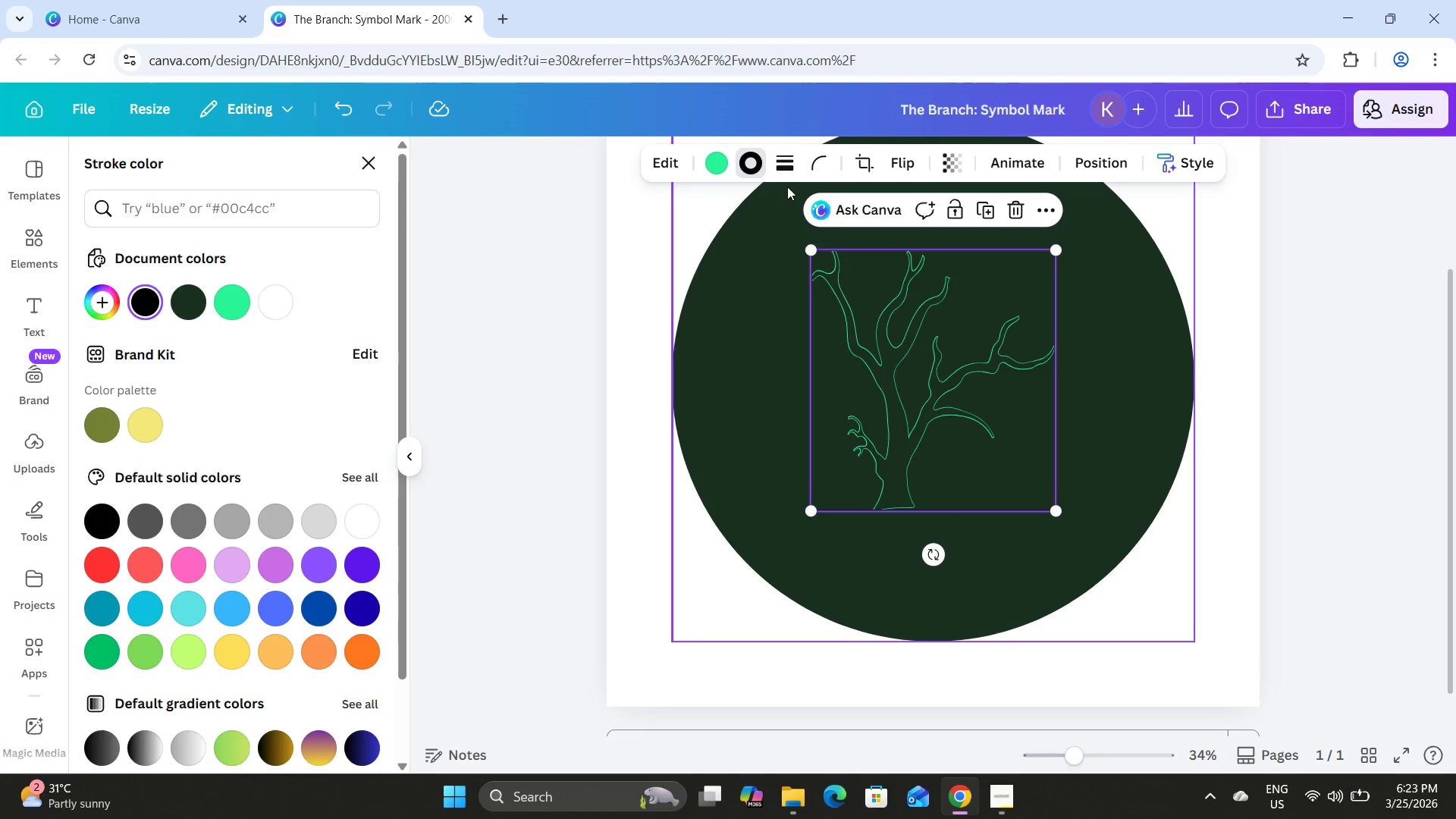 
left_click([779, 166])
 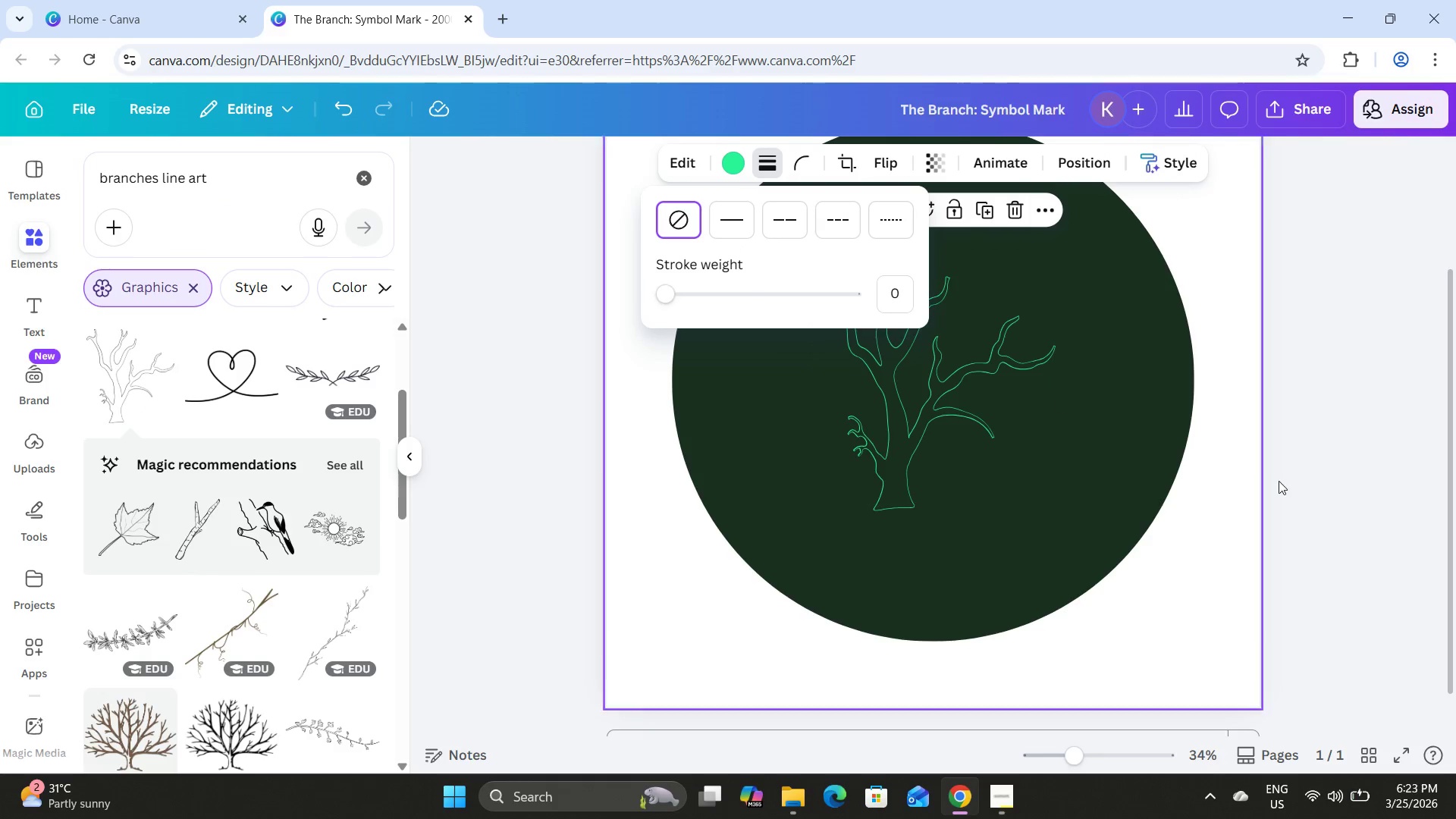 
left_click([1410, 449])
 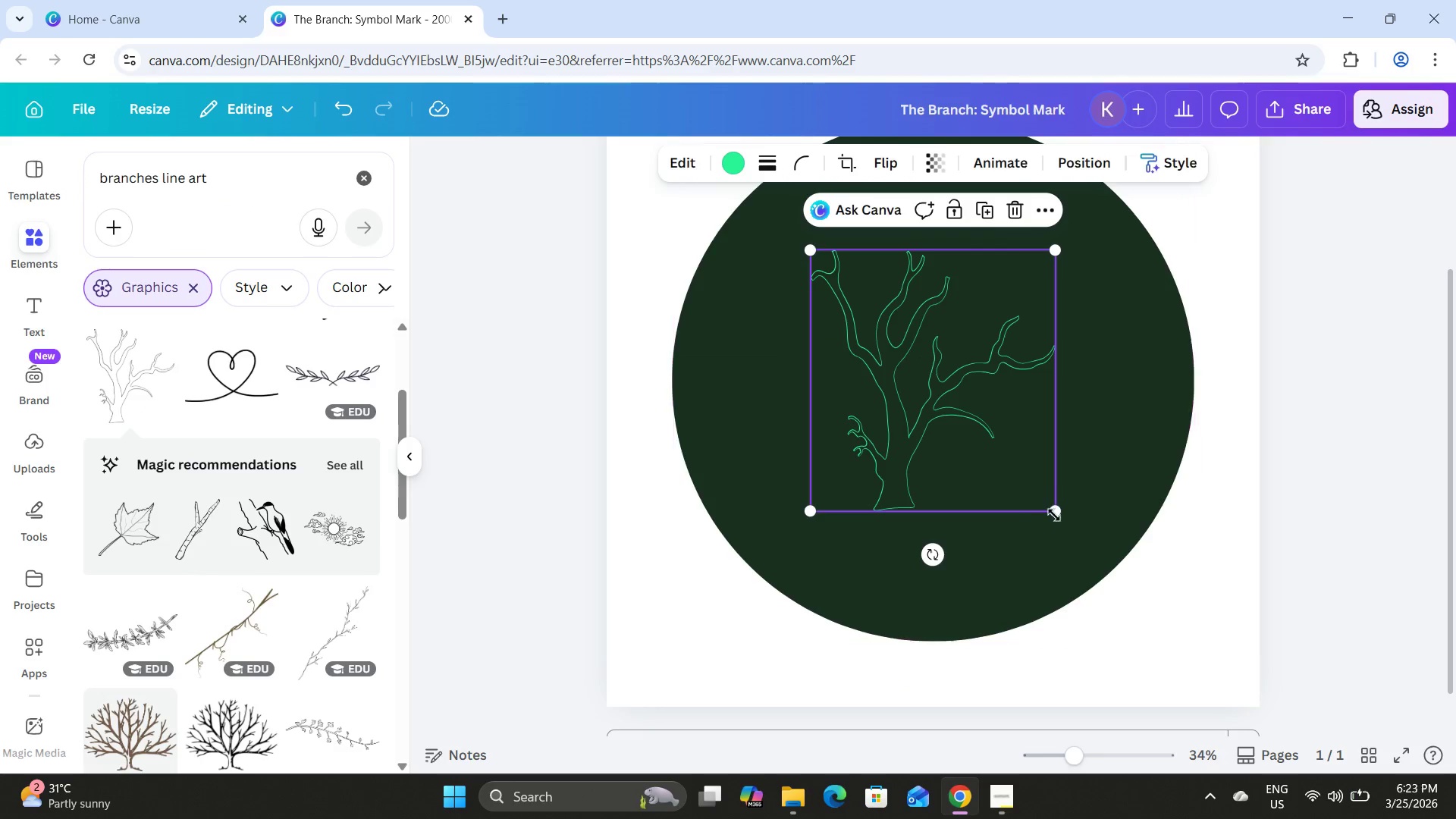 
left_click_drag(start_coordinate=[1056, 515], to_coordinate=[1183, 645])
 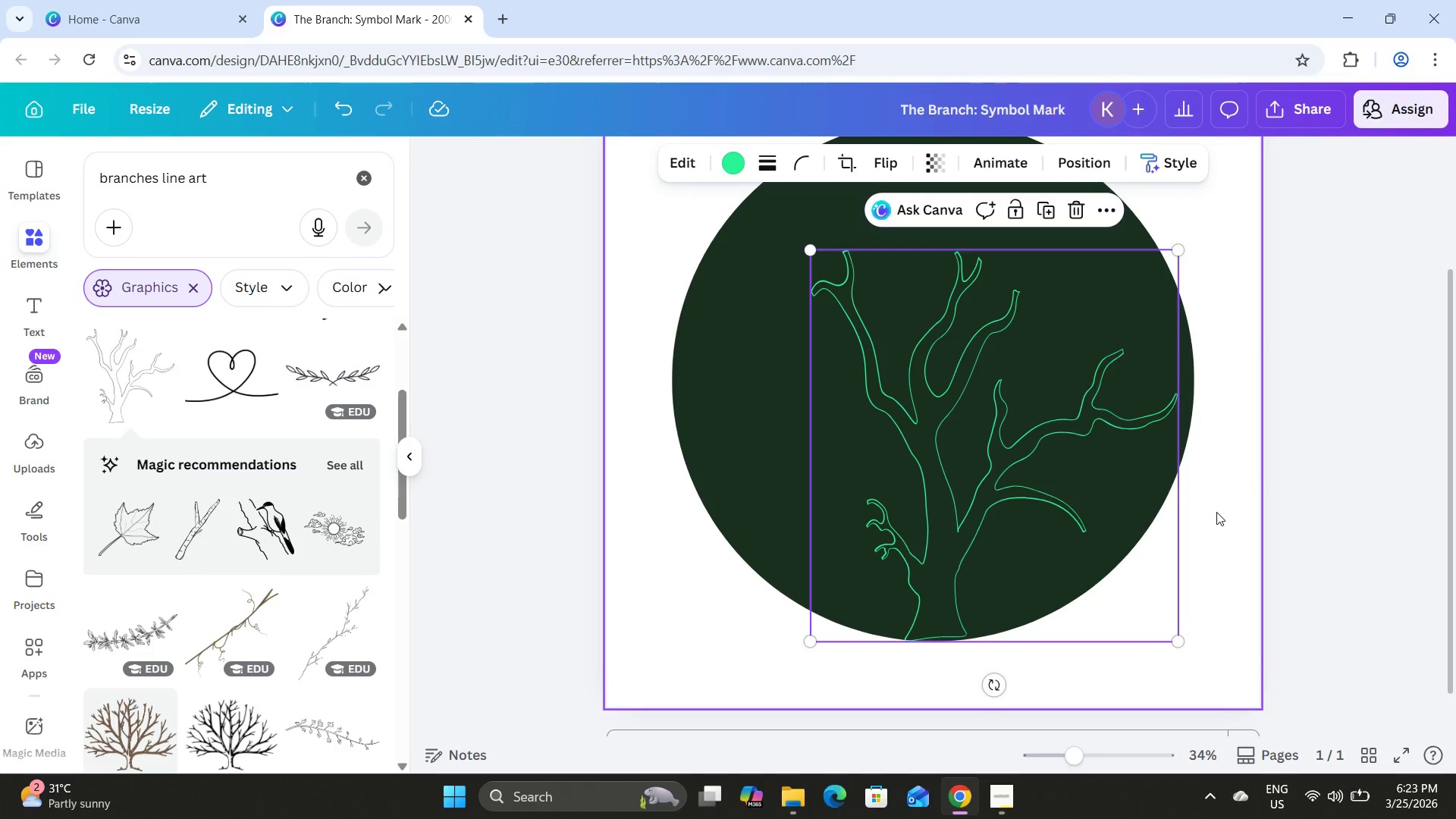 
scroll: coordinate [1216, 512], scroll_direction: up, amount: 1.0
 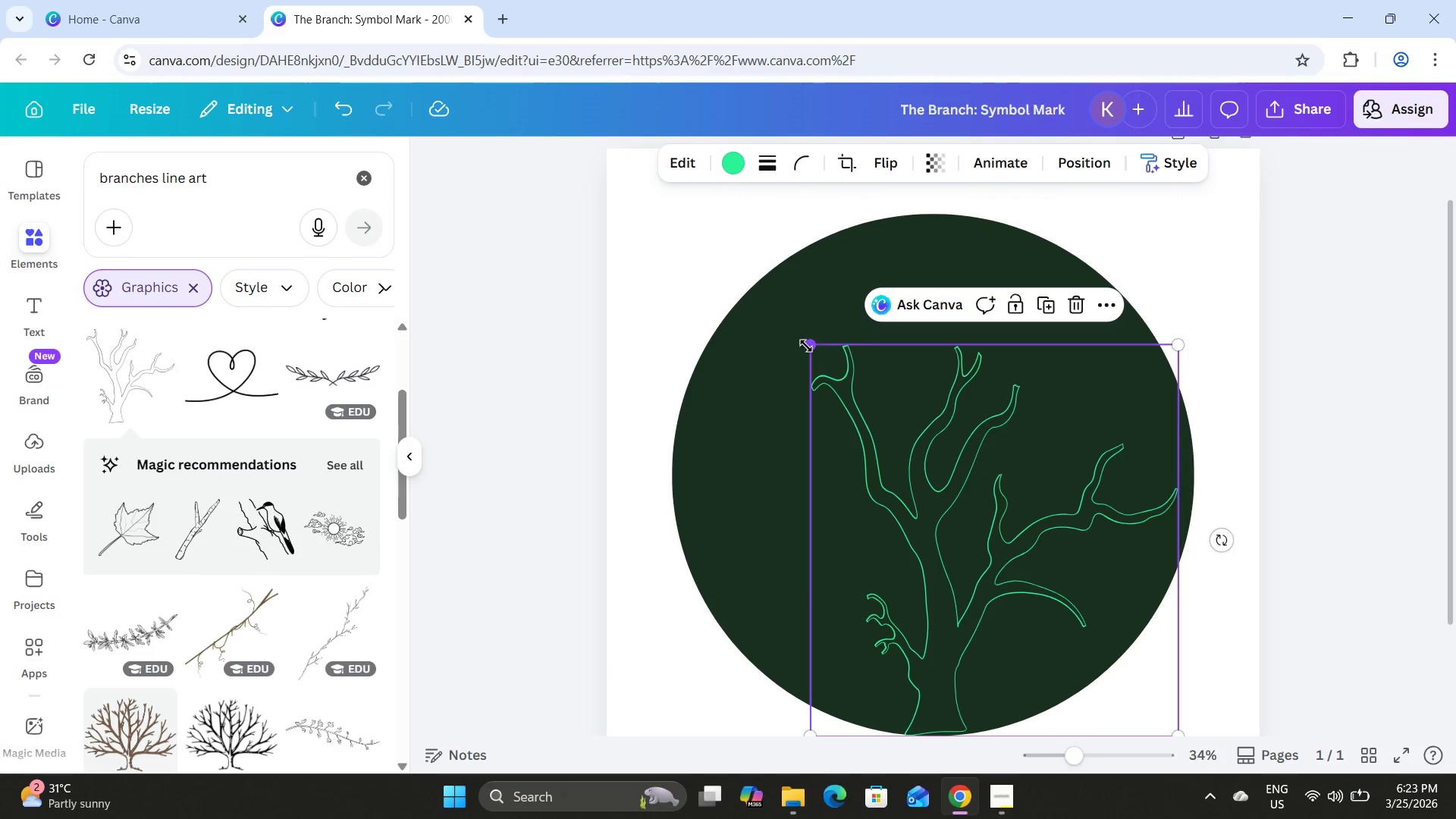 
left_click_drag(start_coordinate=[806, 345], to_coordinate=[764, 311])
 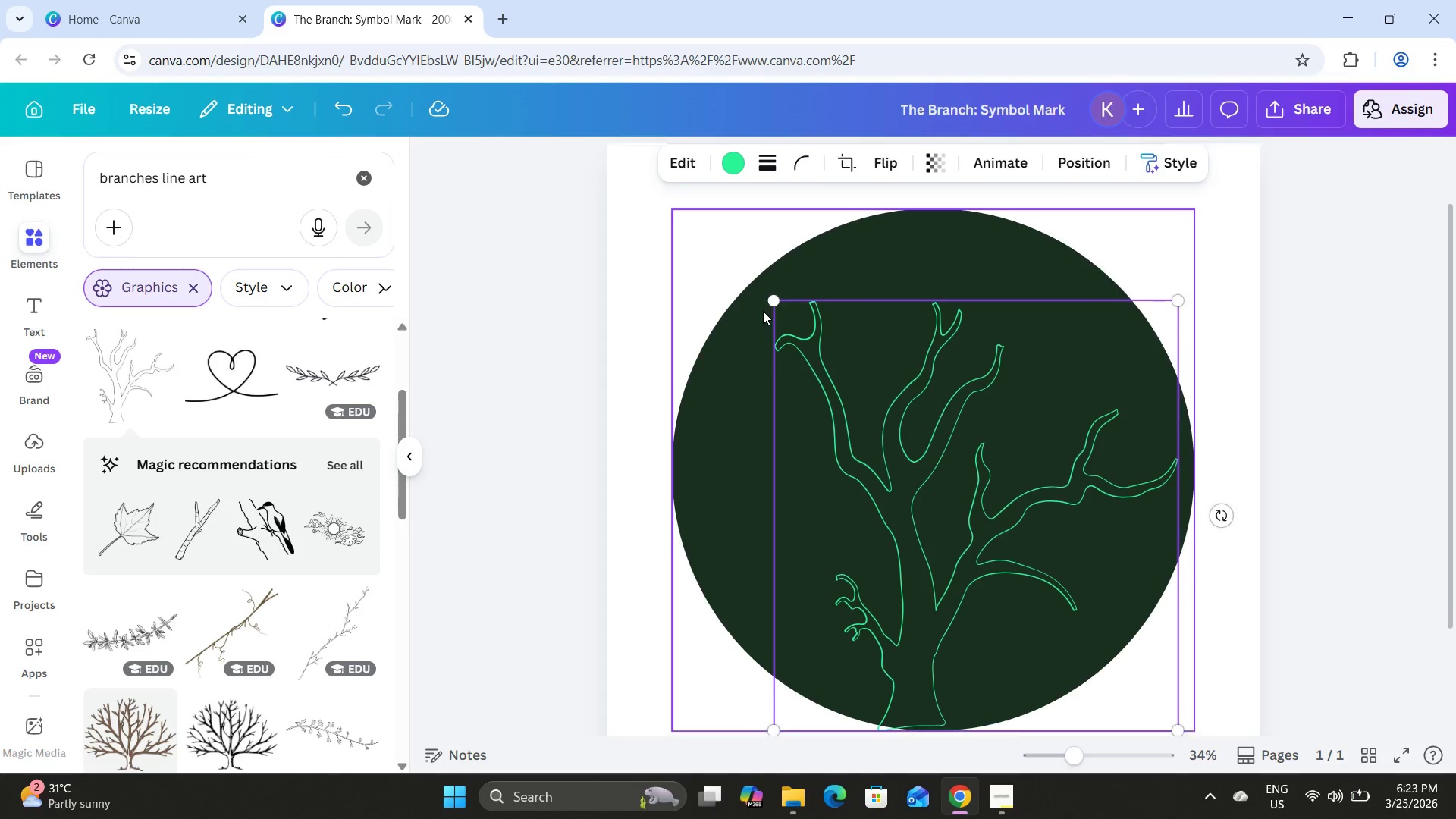 
scroll: coordinate [763, 311], scroll_direction: down, amount: 1.0
 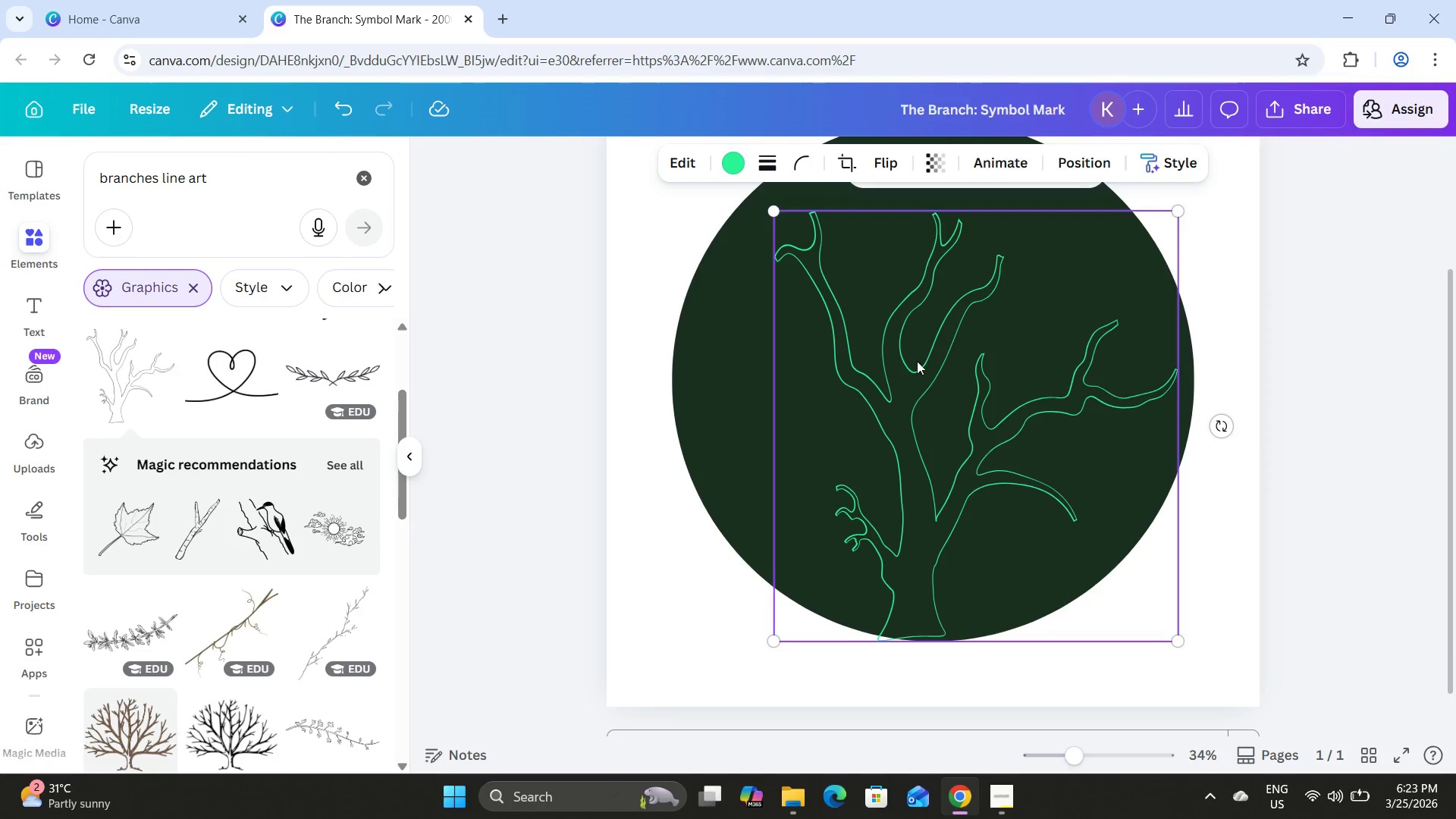 
left_click_drag(start_coordinate=[917, 361], to_coordinate=[905, 361])
 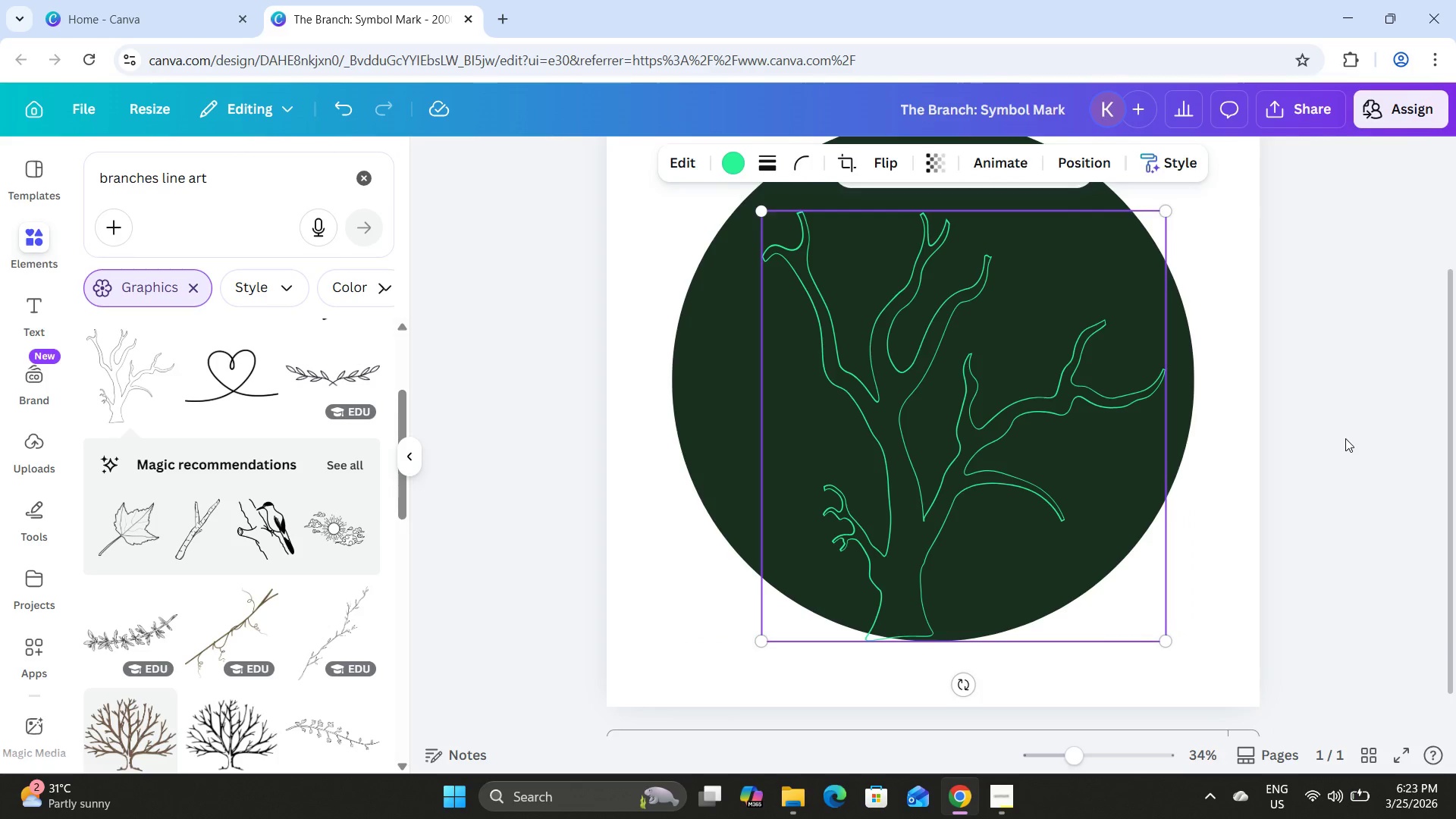 
left_click([1345, 438])
 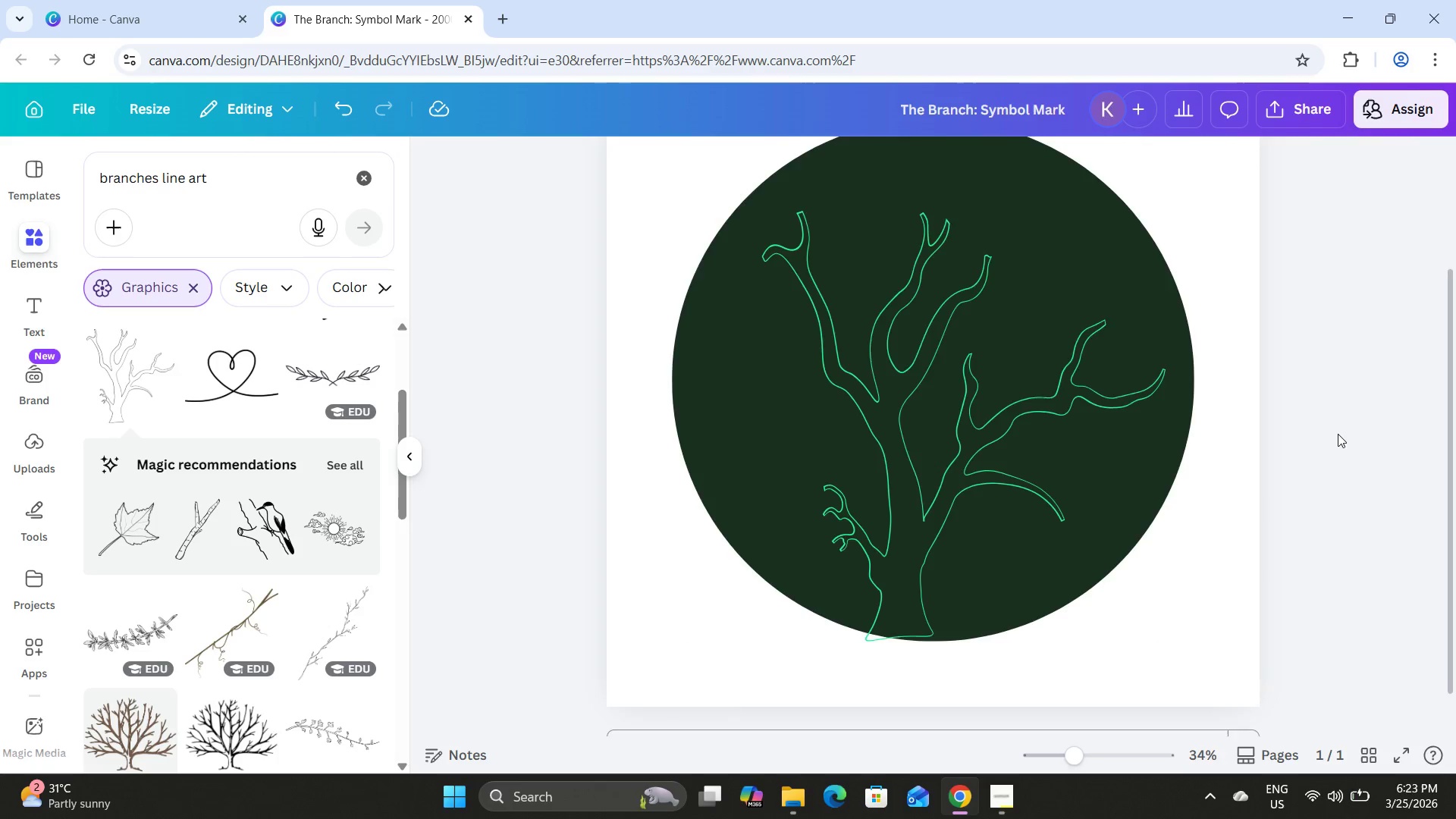 
scroll: coordinate [1338, 434], scroll_direction: up, amount: 2.0
 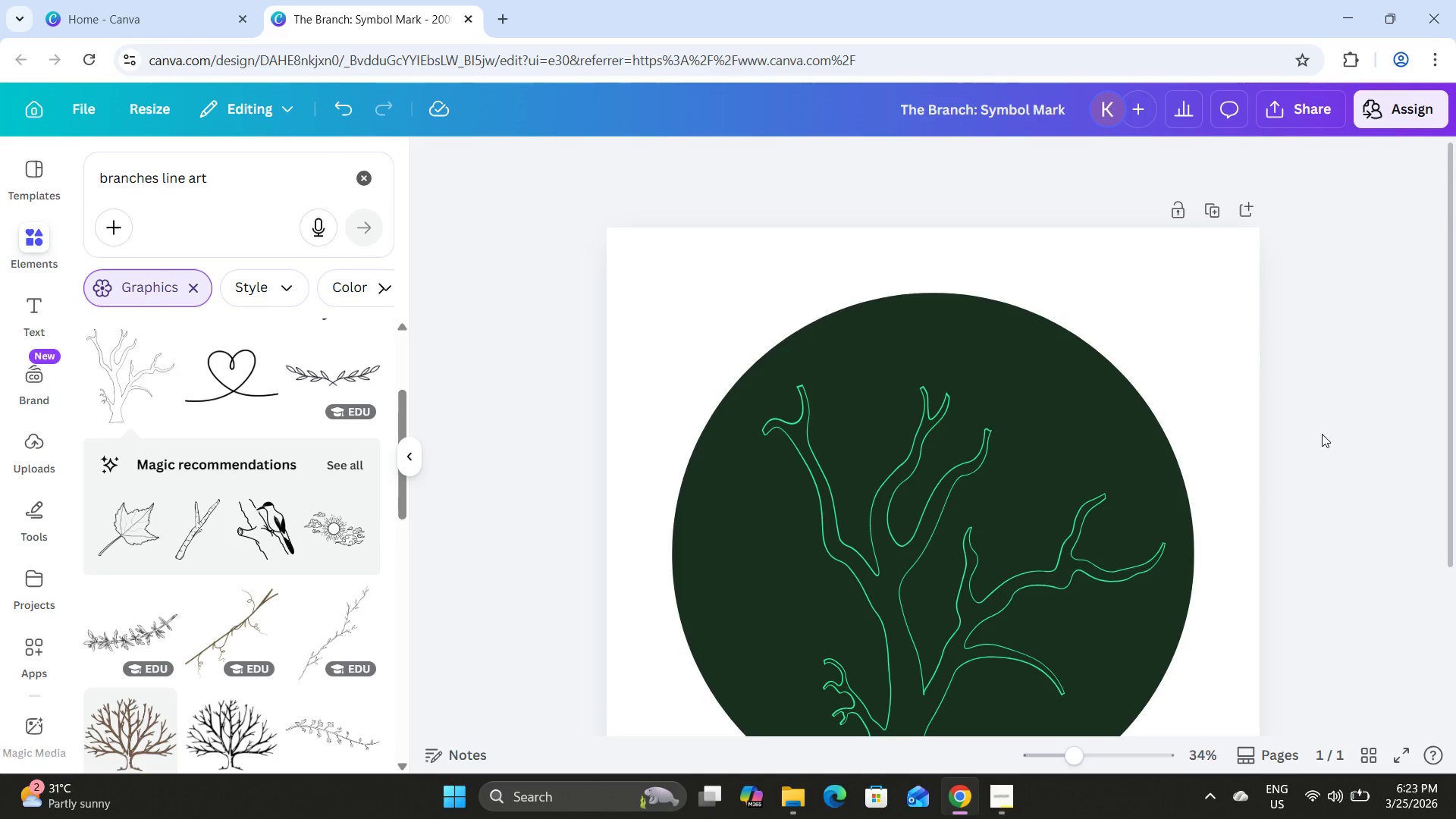 
scroll: coordinate [1322, 433], scroll_direction: down, amount: 2.0
 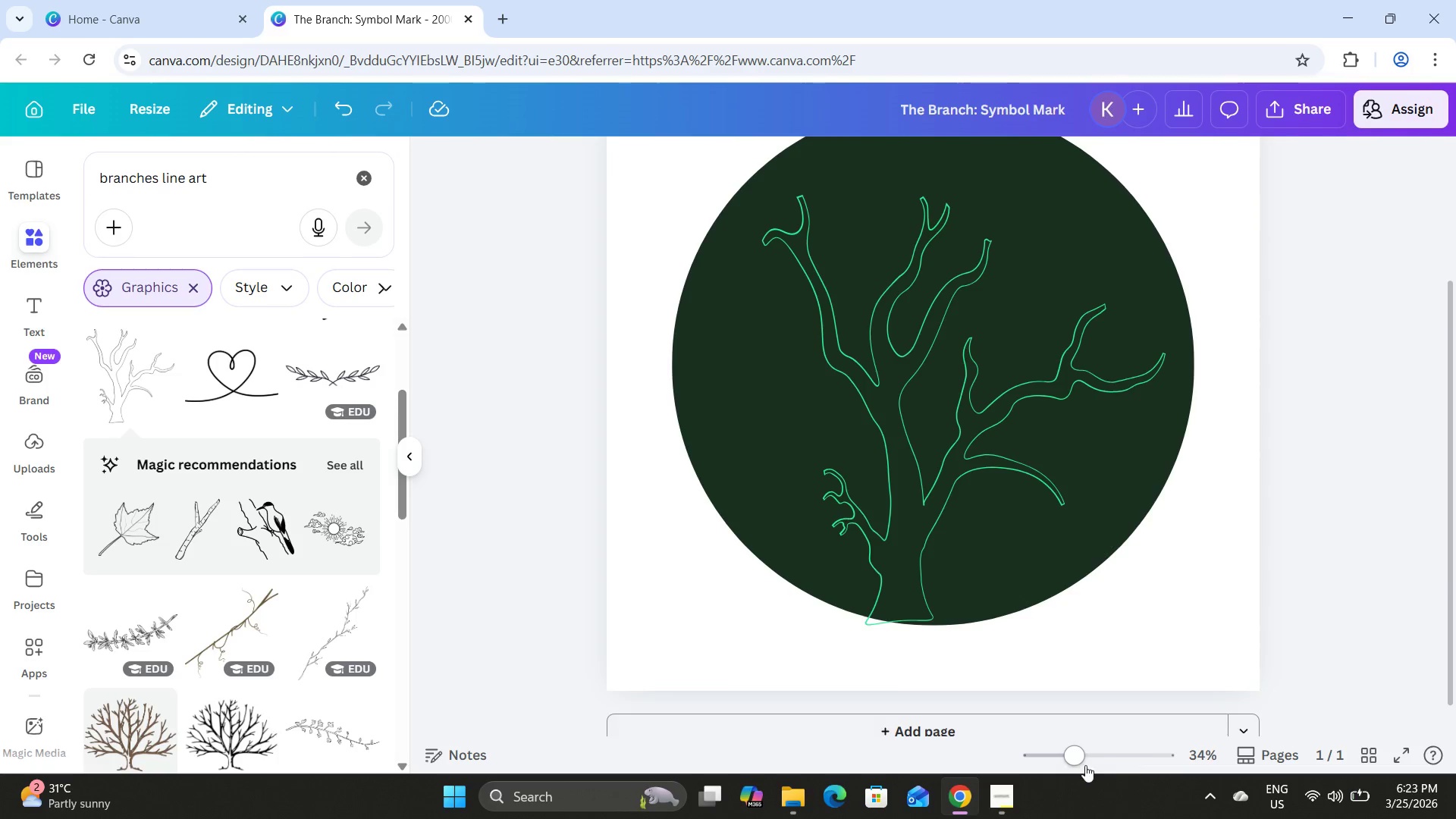 
left_click_drag(start_coordinate=[1085, 765], to_coordinate=[1106, 764])
 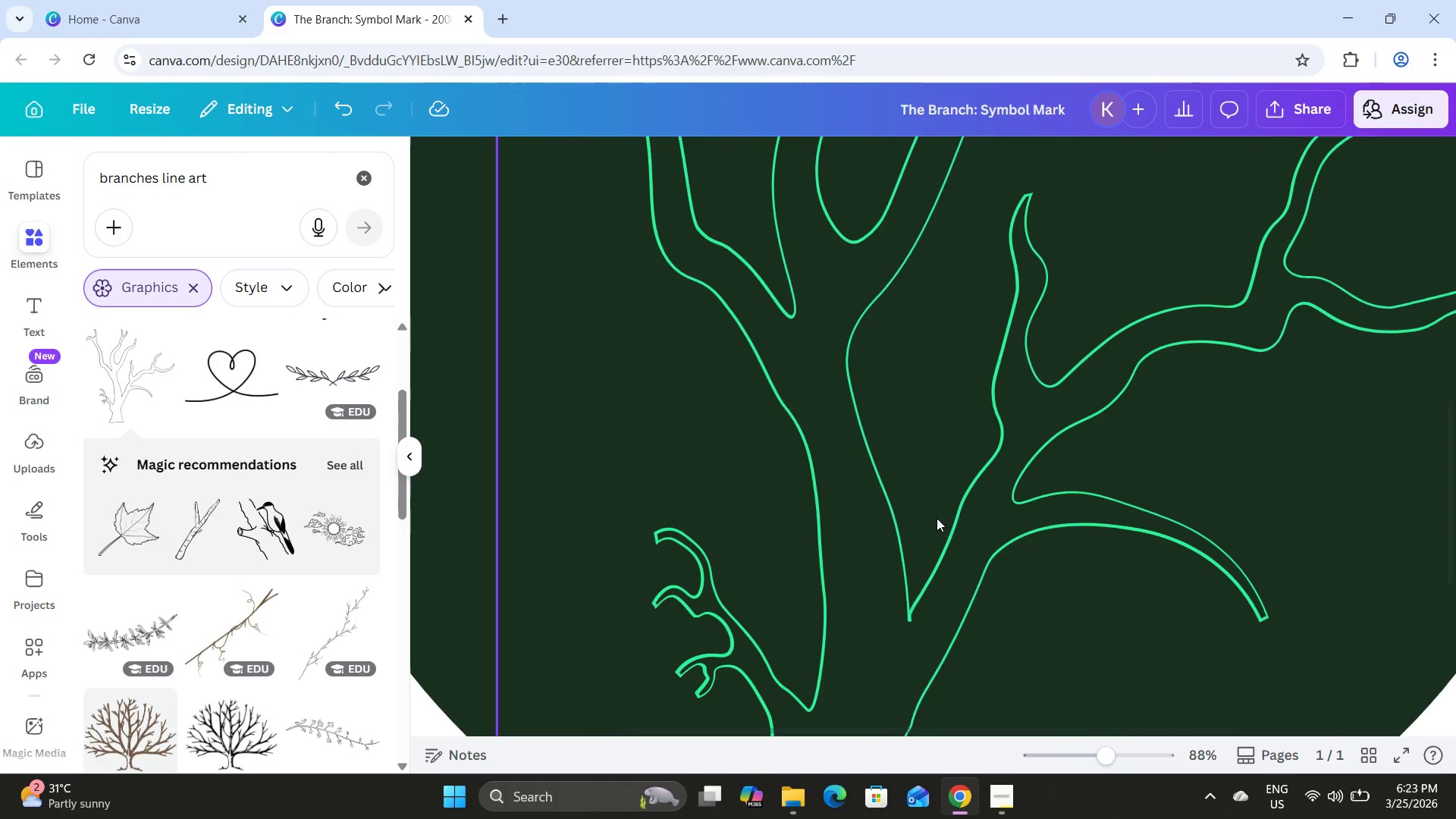 
scroll: coordinate [937, 518], scroll_direction: down, amount: 3.0
 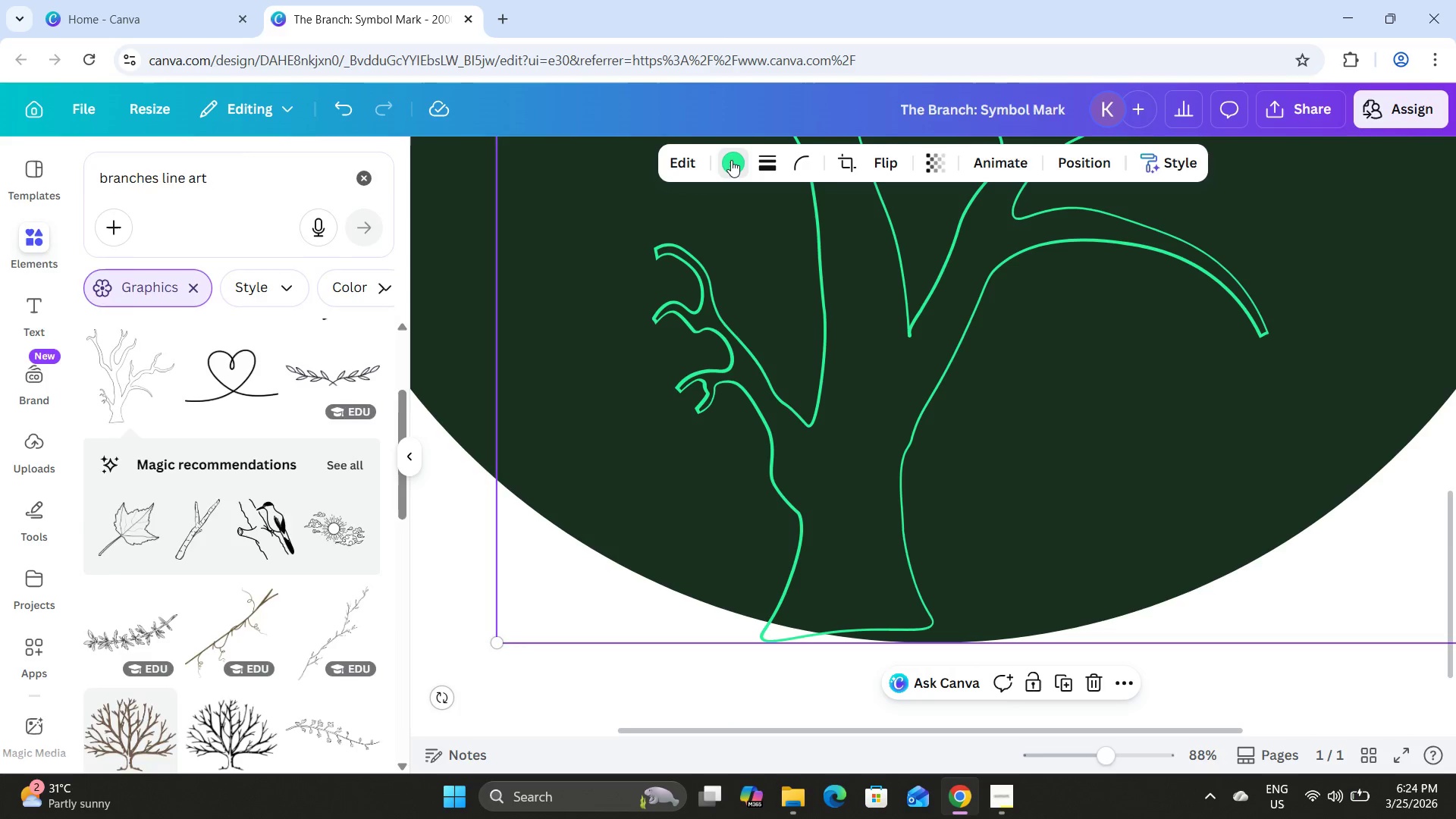 
left_click([272, 312])
 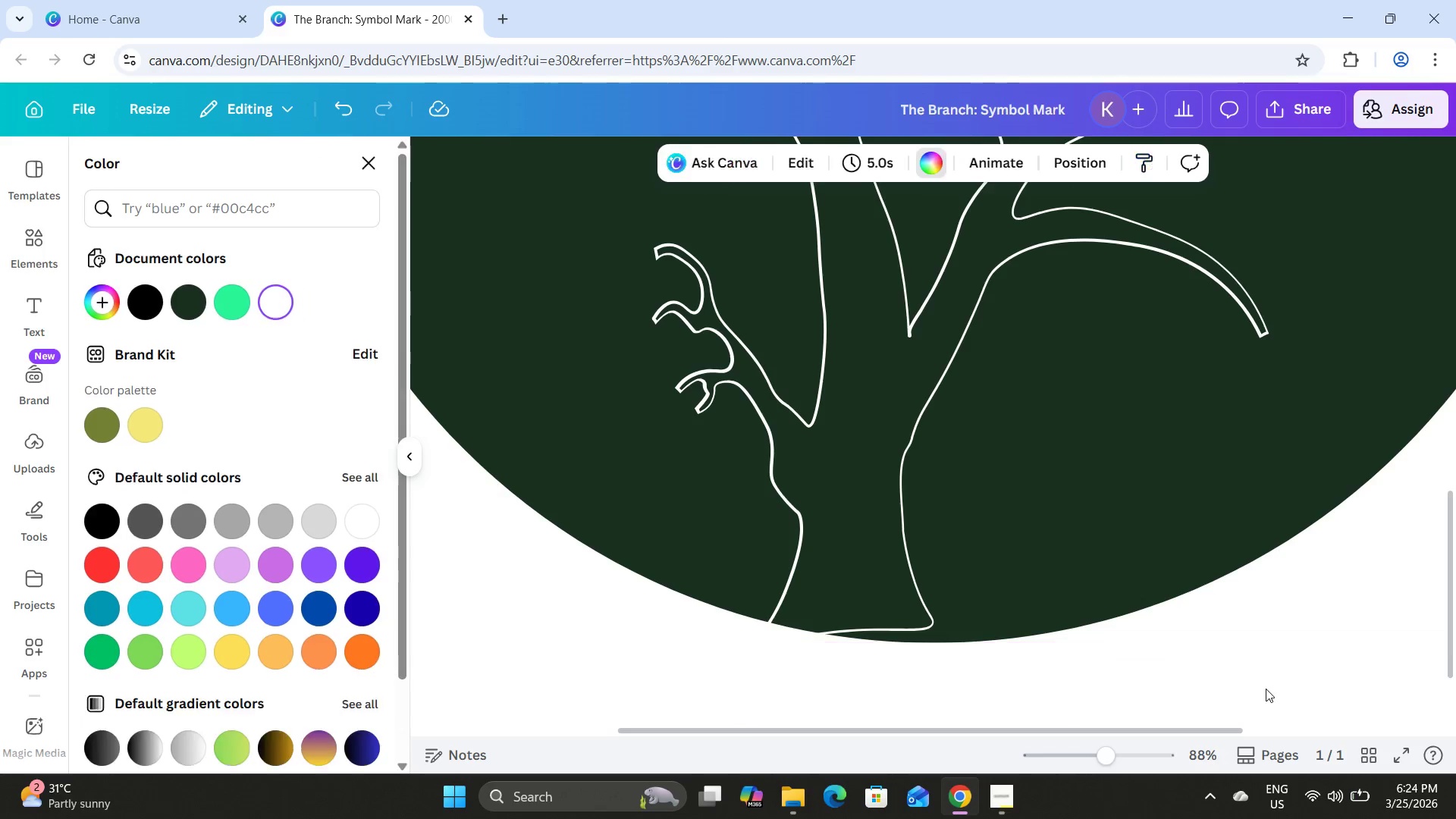 
scroll: coordinate [1141, 668], scroll_direction: up, amount: 9.0
 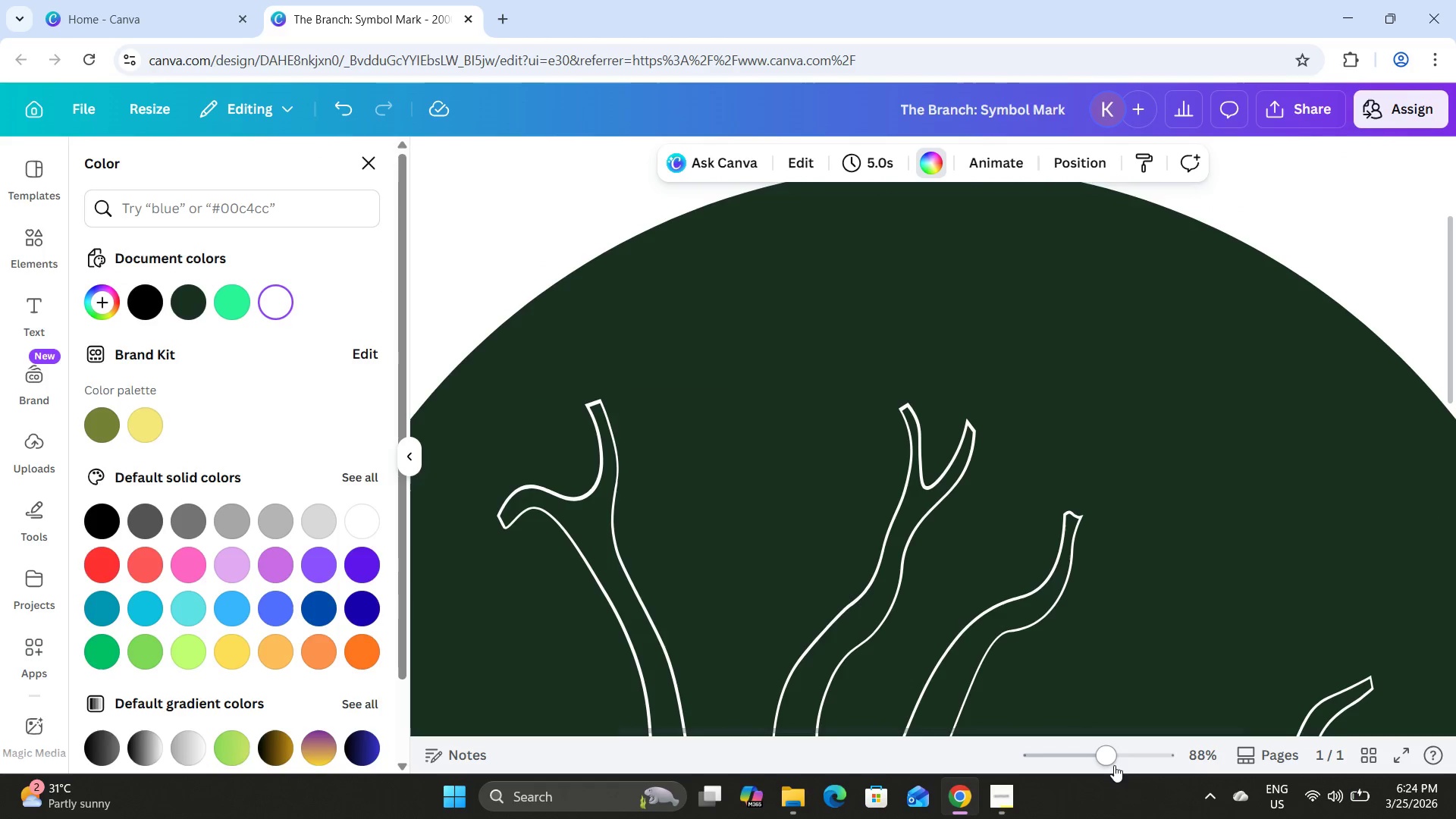 
left_click_drag(start_coordinate=[1103, 758], to_coordinate=[1082, 752])
 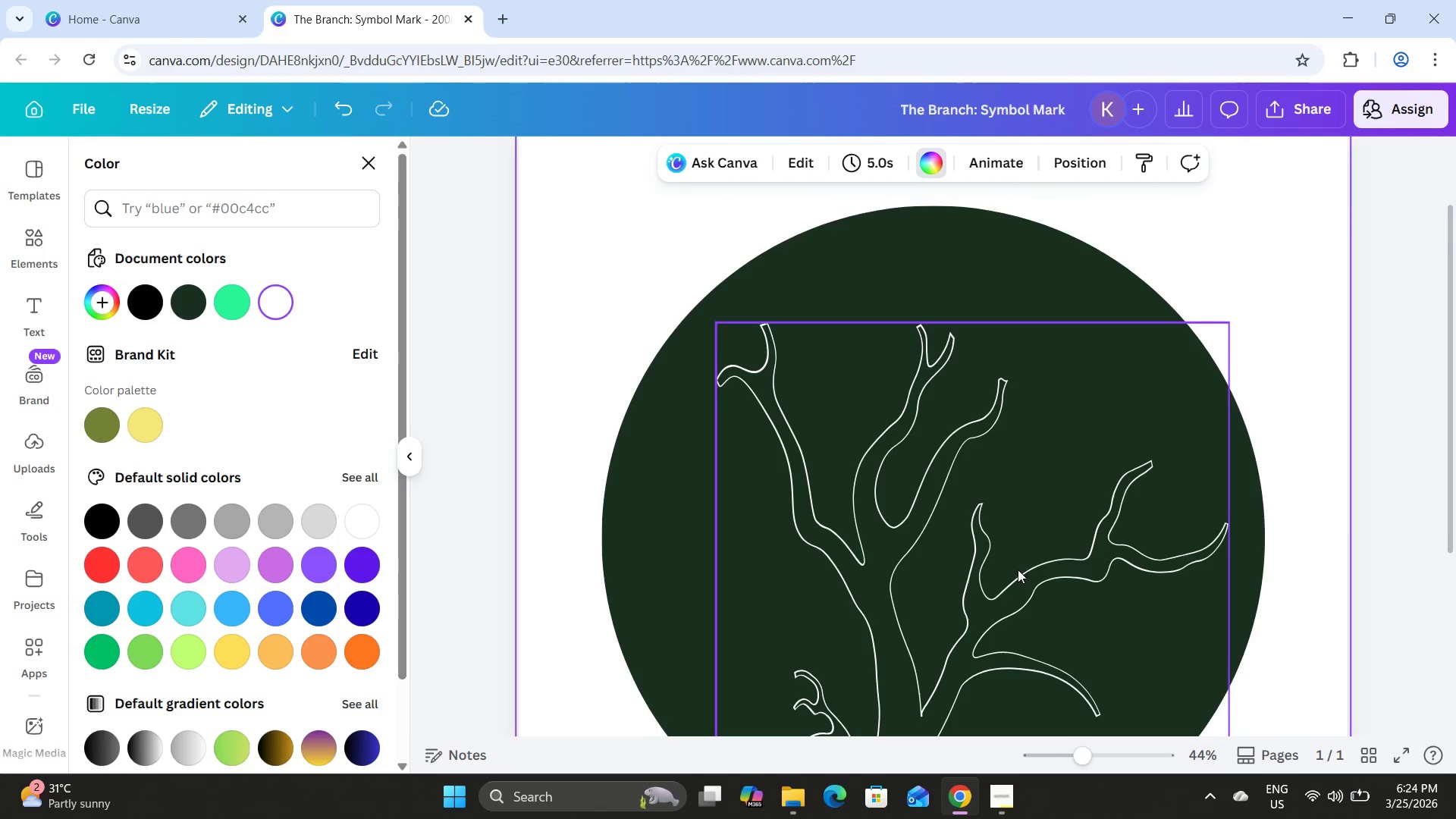 
scroll: coordinate [1018, 569], scroll_direction: down, amount: 2.0
 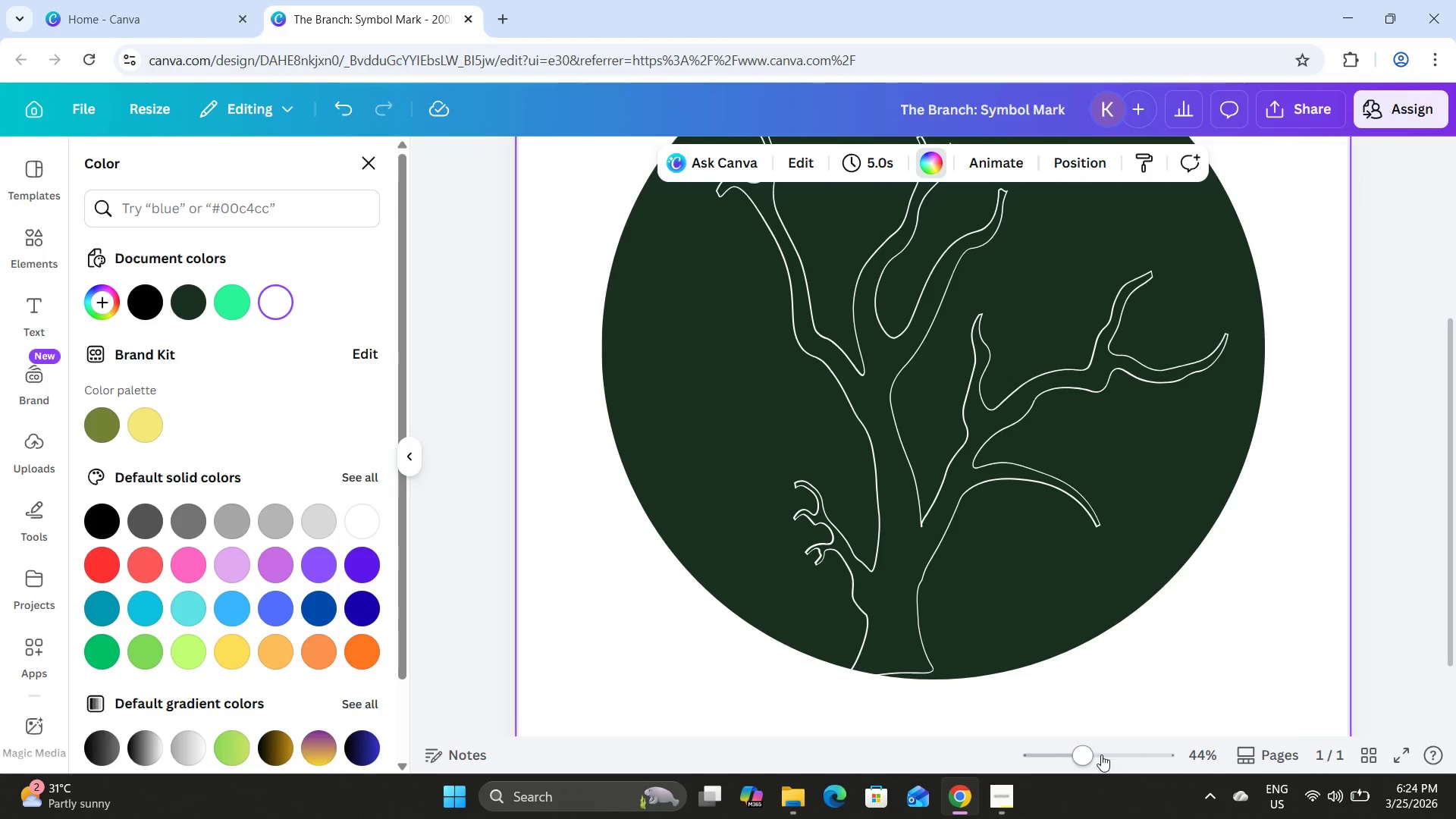 
left_click_drag(start_coordinate=[1097, 753], to_coordinate=[1113, 755])
 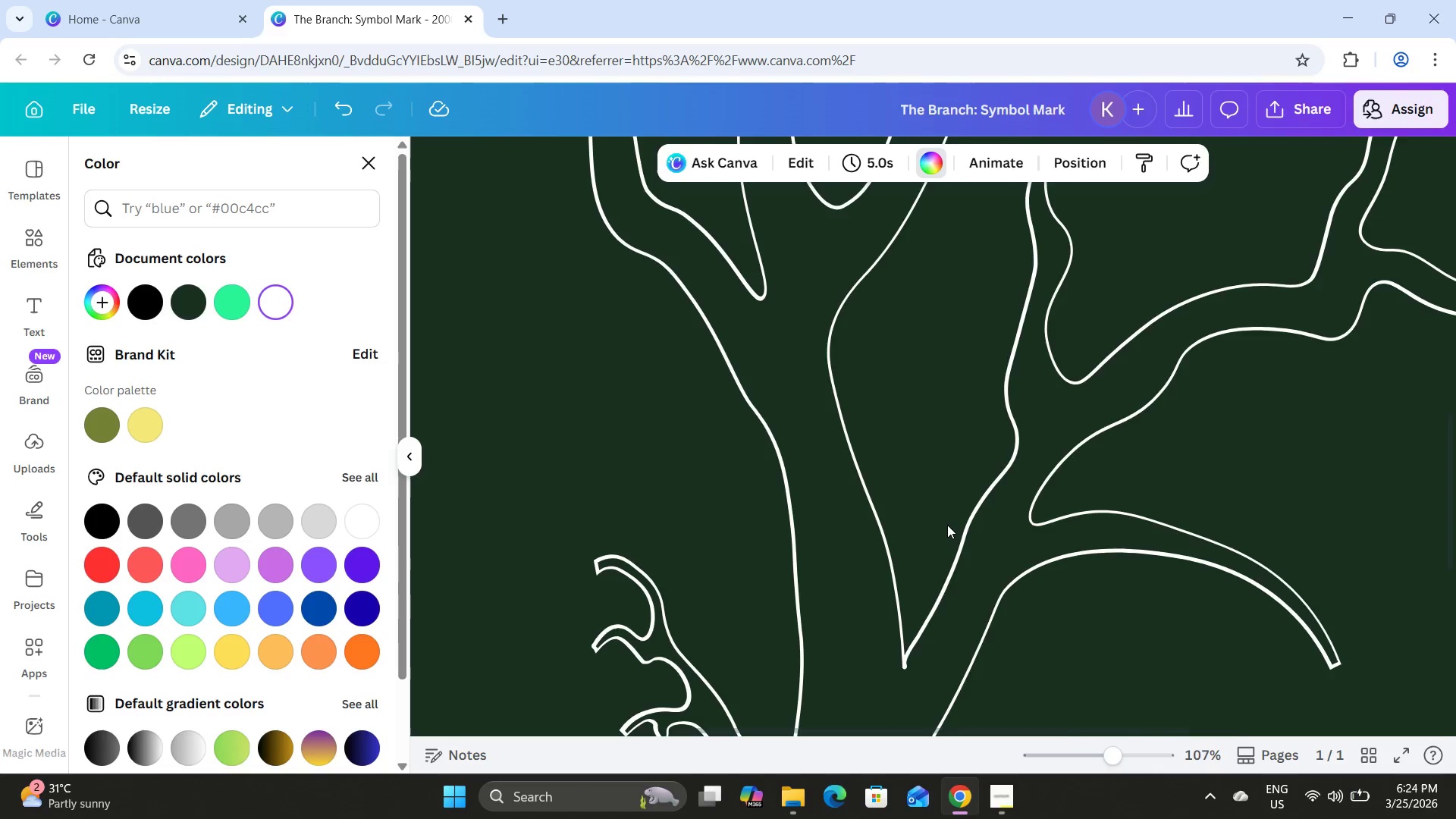 
scroll: coordinate [947, 525], scroll_direction: down, amount: 4.0
 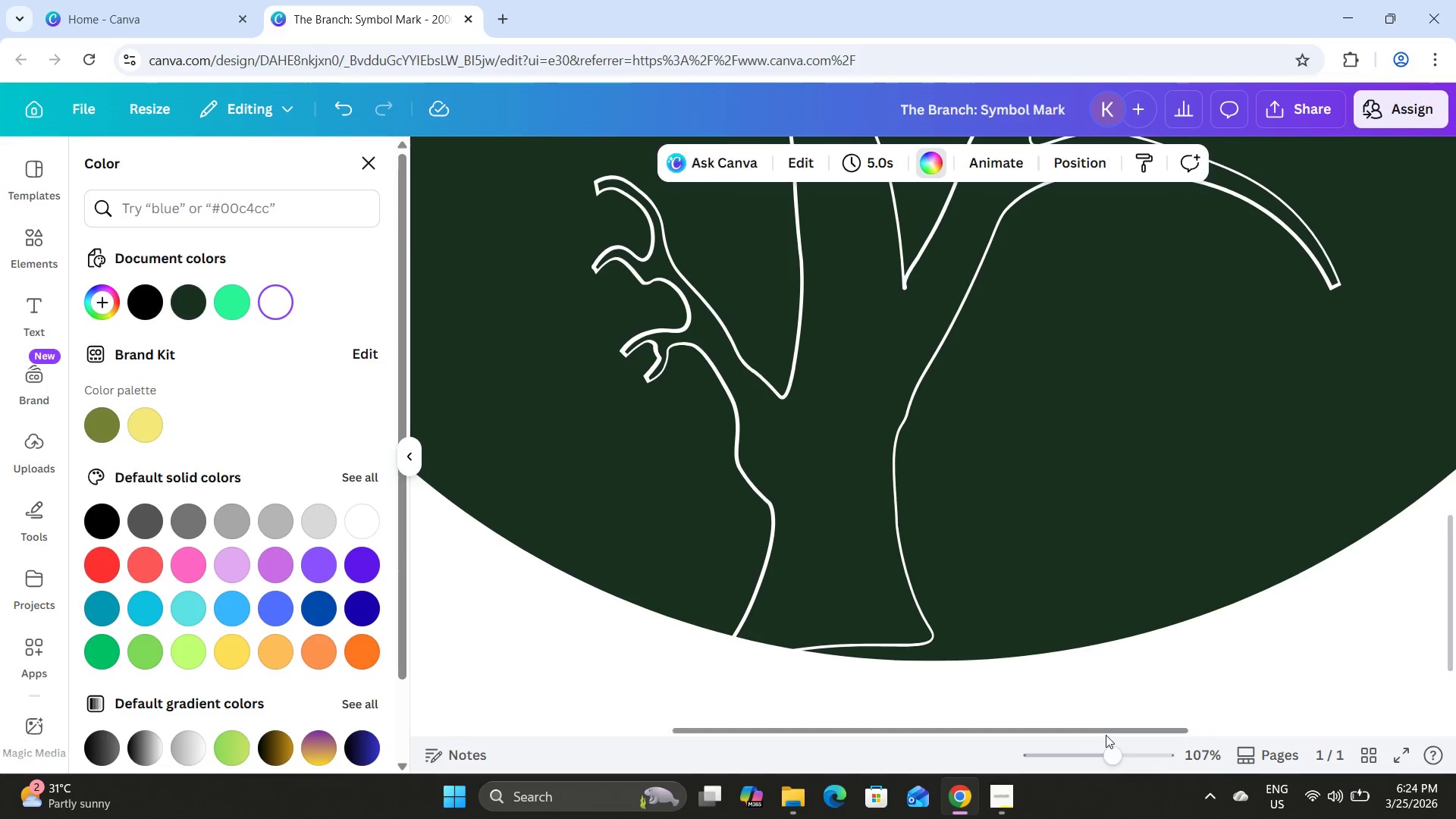 
left_click_drag(start_coordinate=[1113, 744], to_coordinate=[1127, 745])
 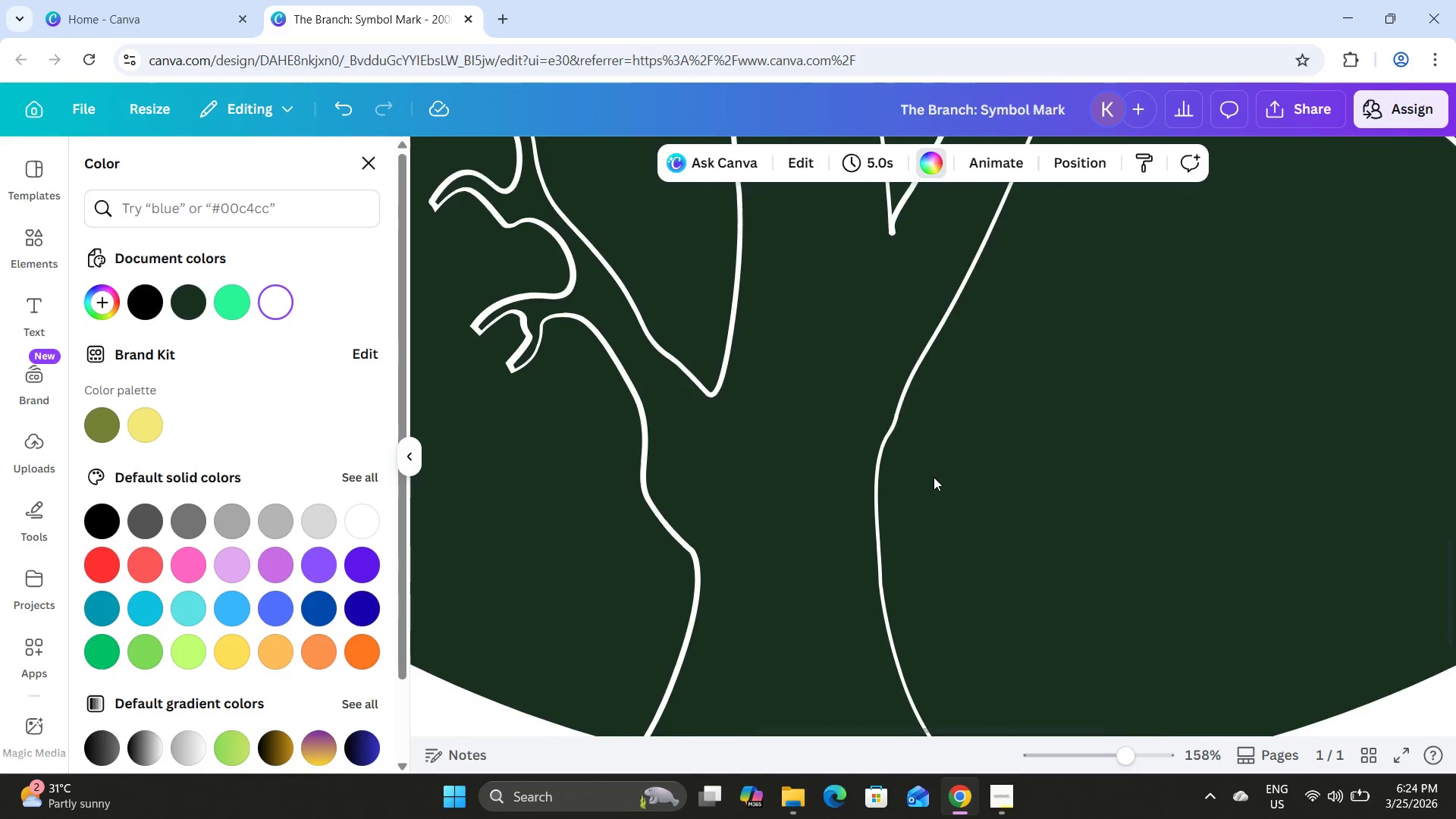 
scroll: coordinate [934, 477], scroll_direction: down, amount: 2.0
 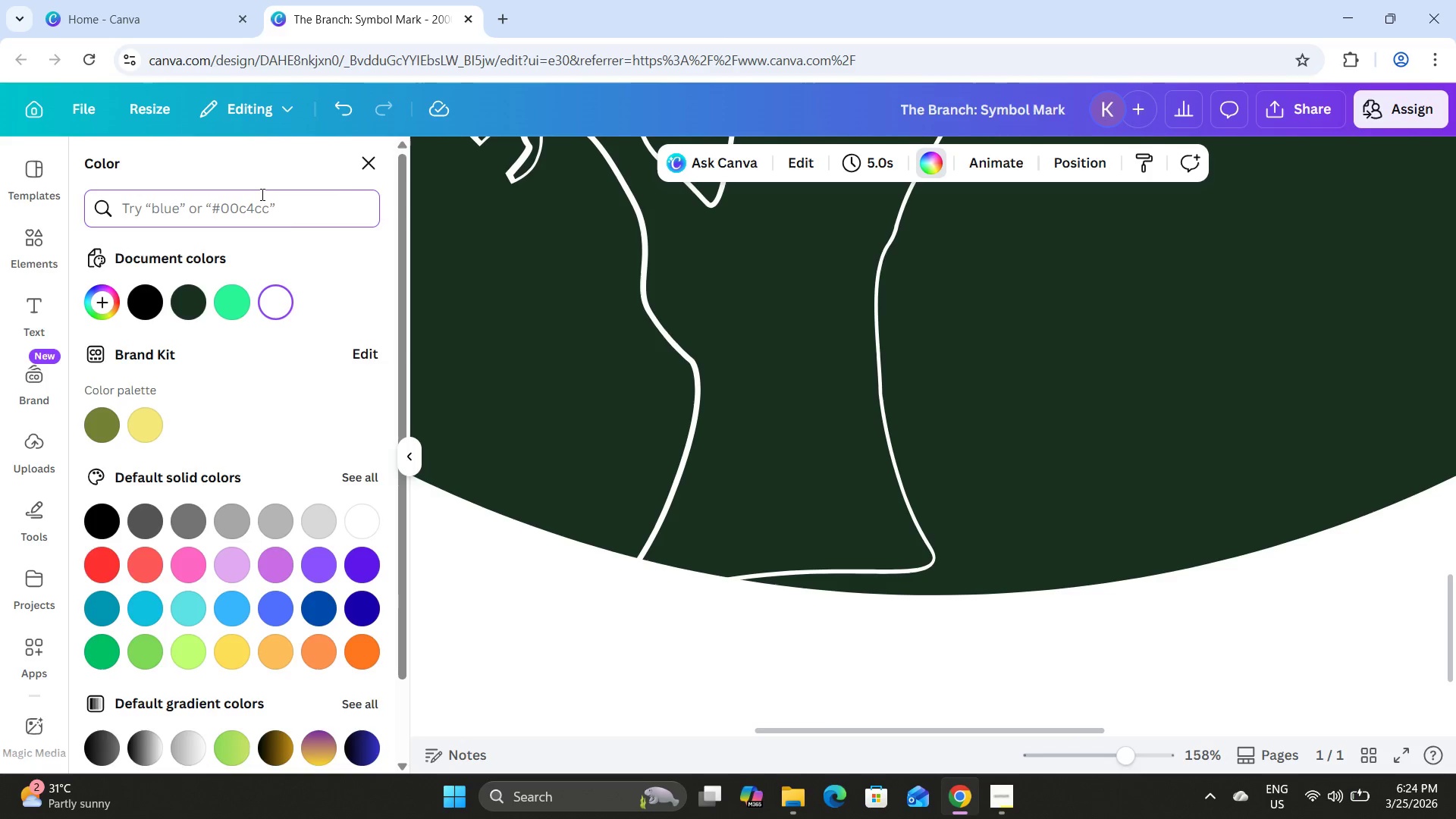 
left_click([55, 240])
 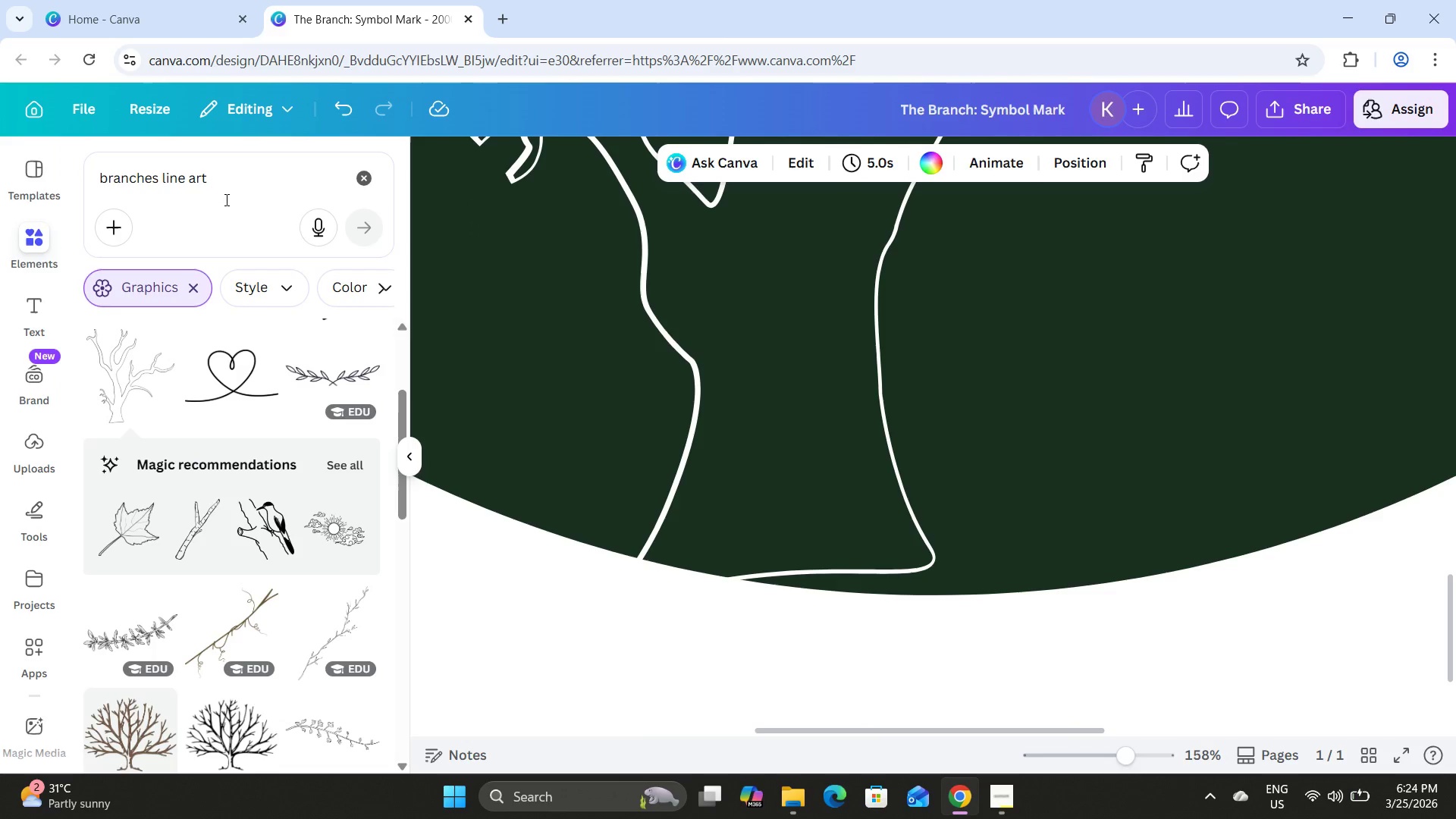 
left_click_drag(start_coordinate=[227, 185], to_coordinate=[223, 184])
 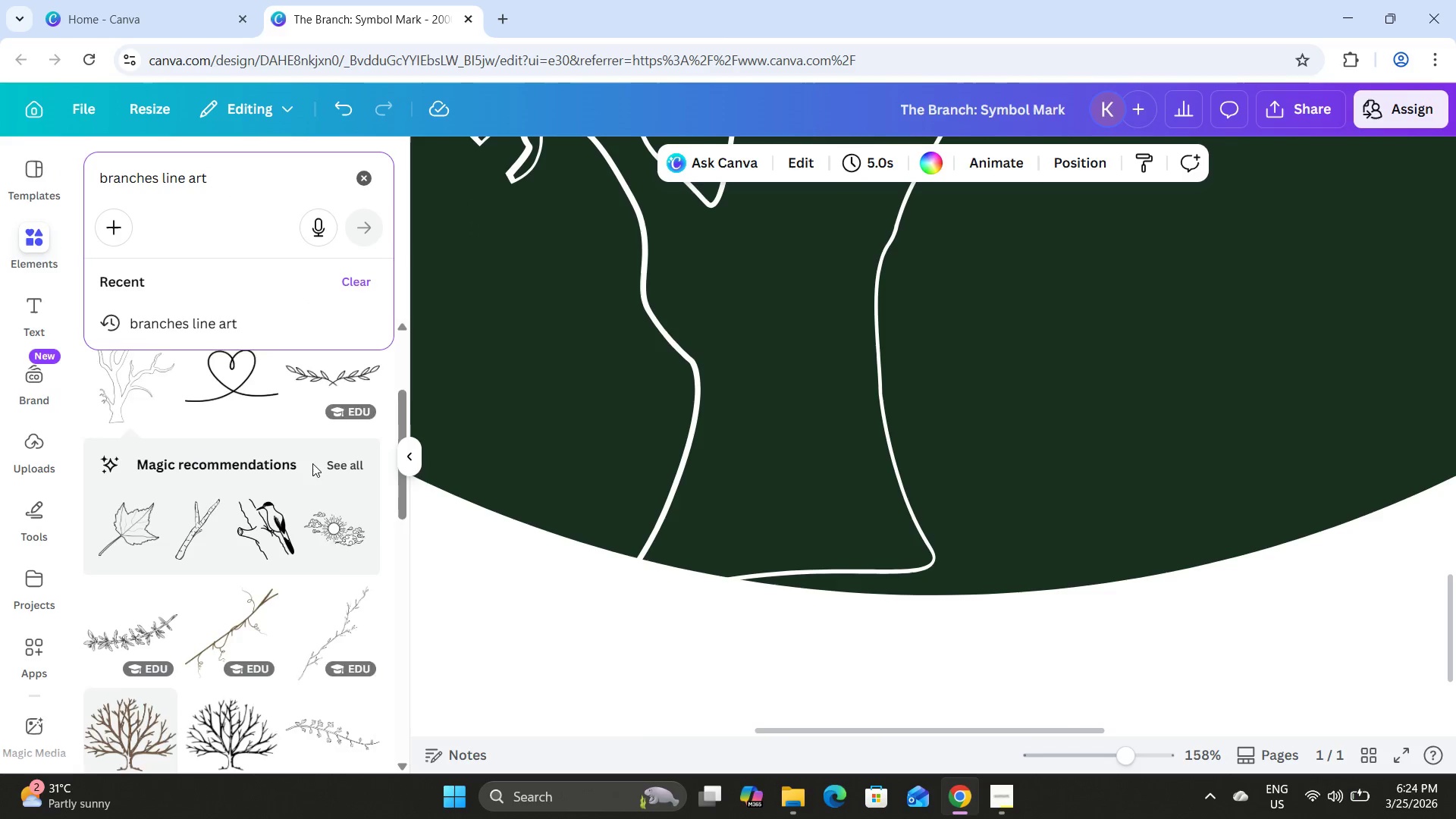 
scroll: coordinate [312, 463], scroll_direction: down, amount: 3.0
 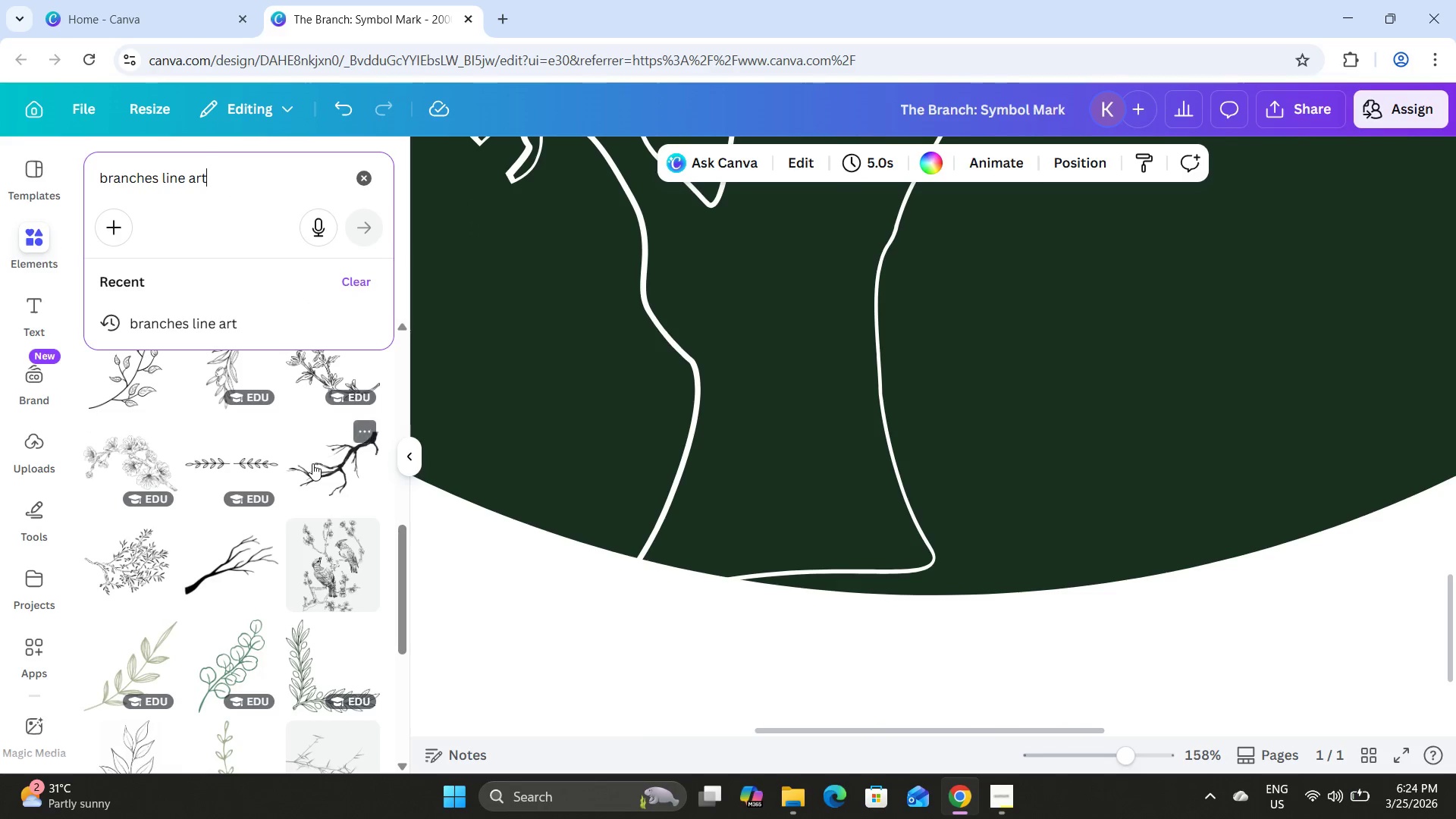 
left_click_drag(start_coordinate=[215, 182], to_coordinate=[0, 165])
 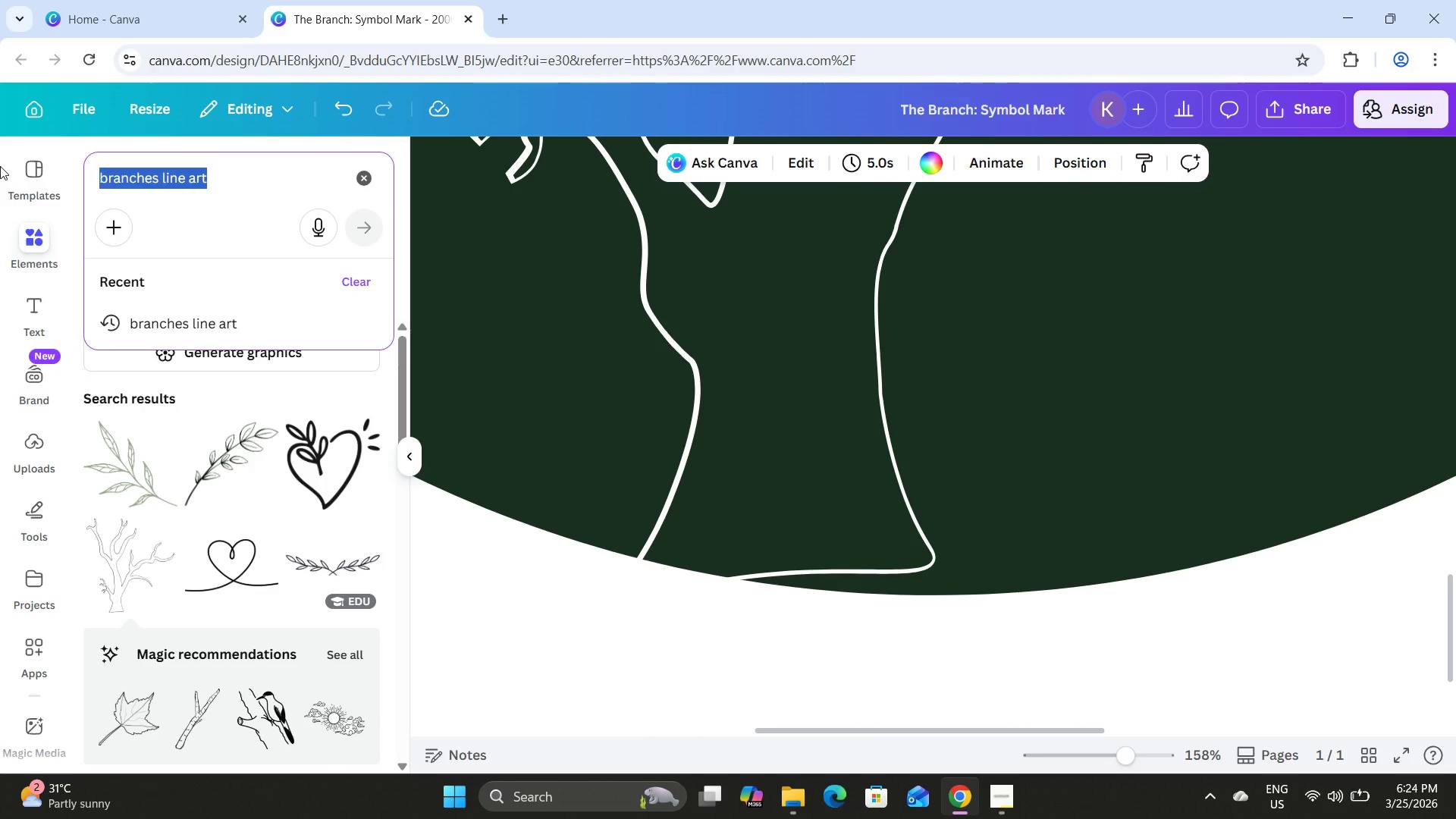 
scroll: coordinate [312, 462], scroll_direction: up, amount: 11.0
 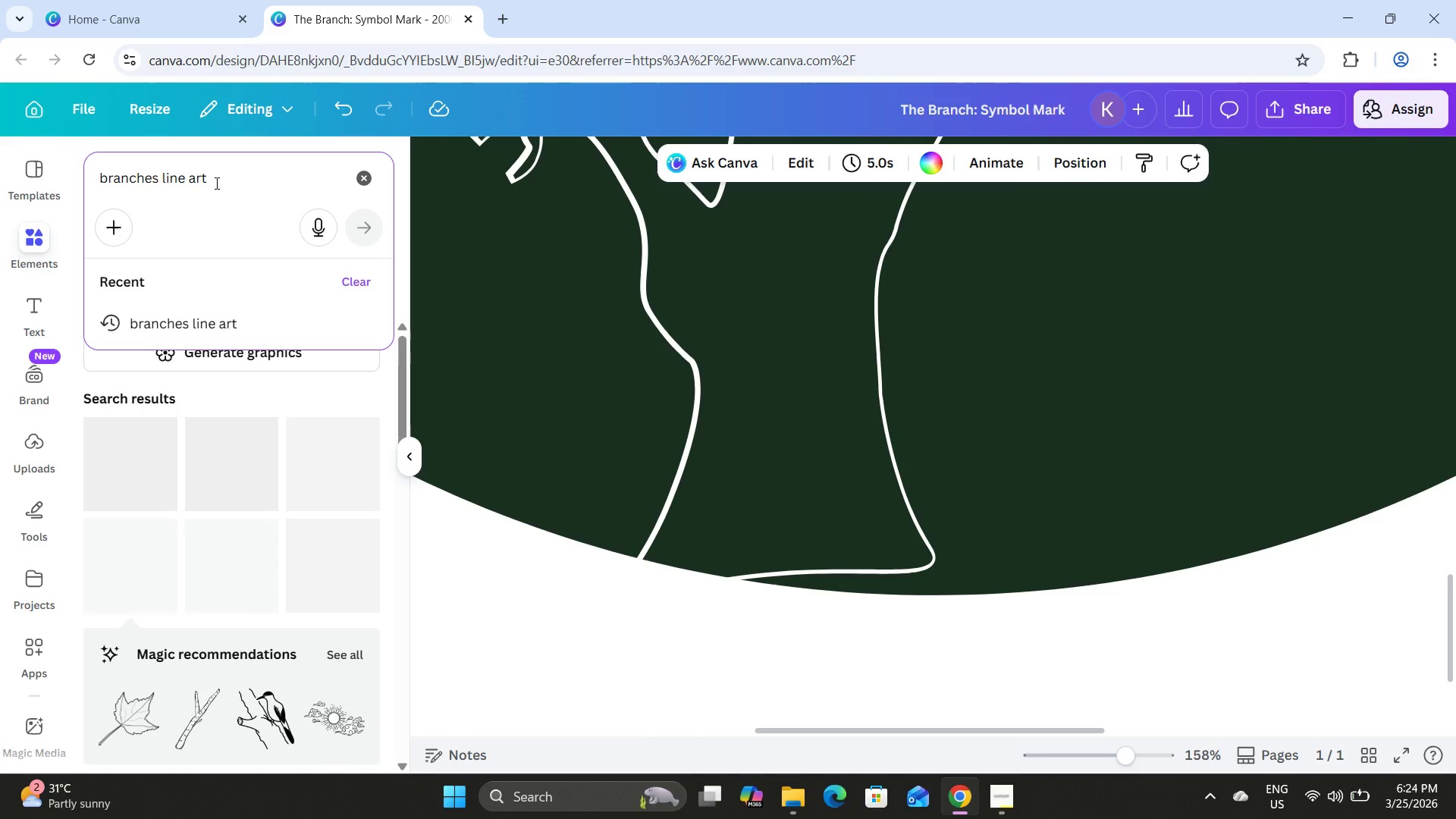 
type(line)
 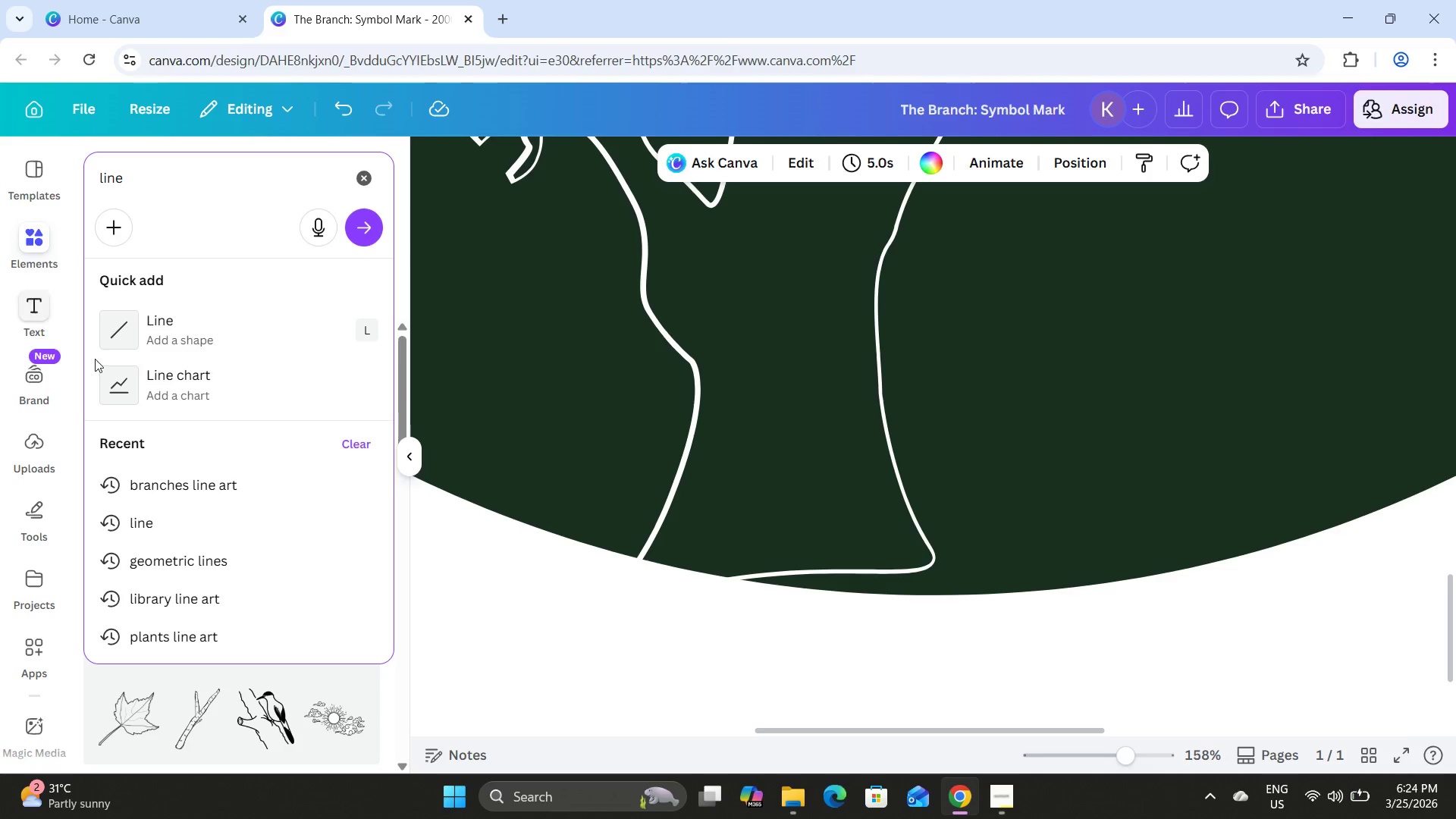 
left_click([234, 350])
 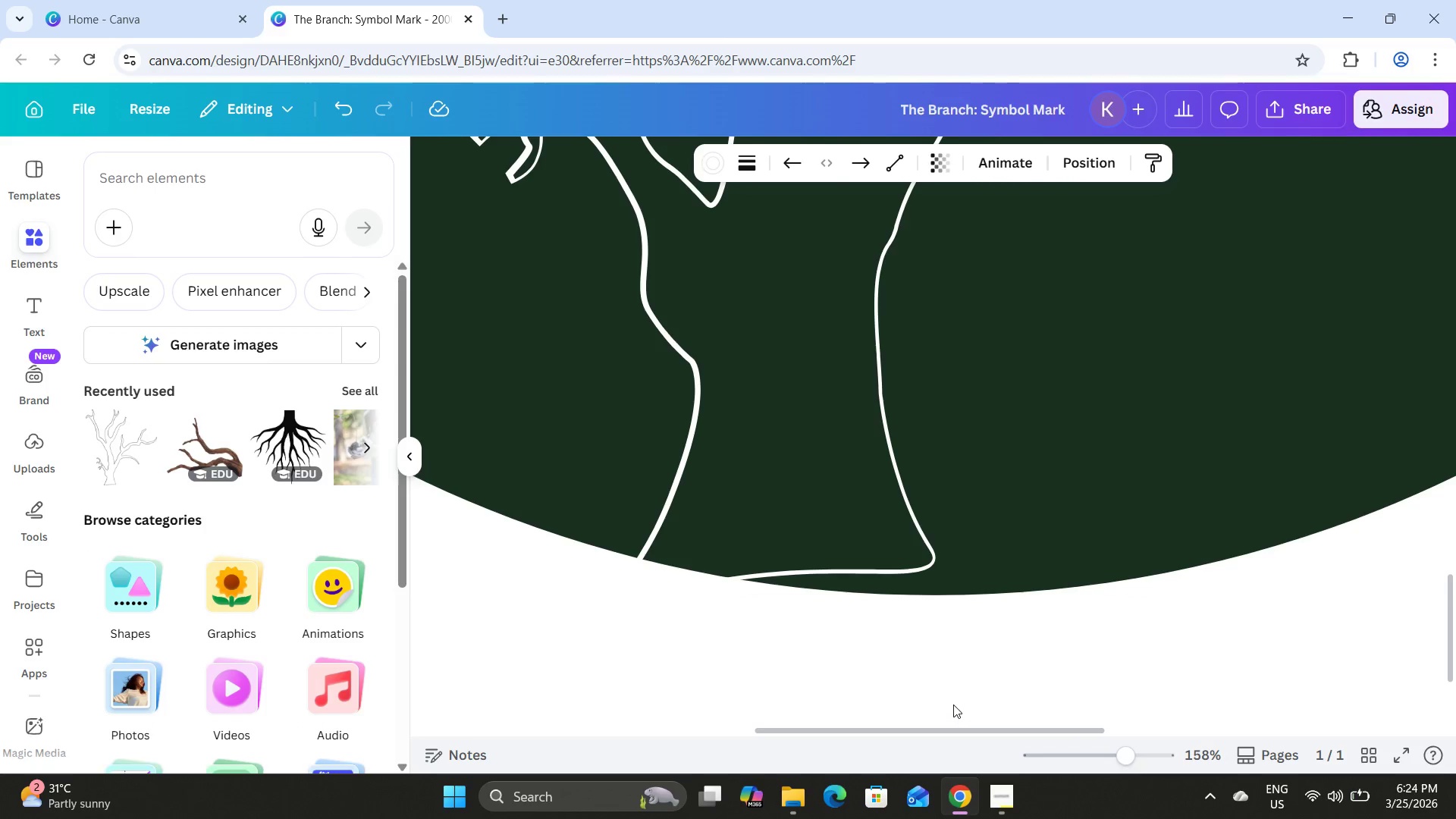 
left_click_drag(start_coordinate=[1082, 733], to_coordinate=[1046, 736])
 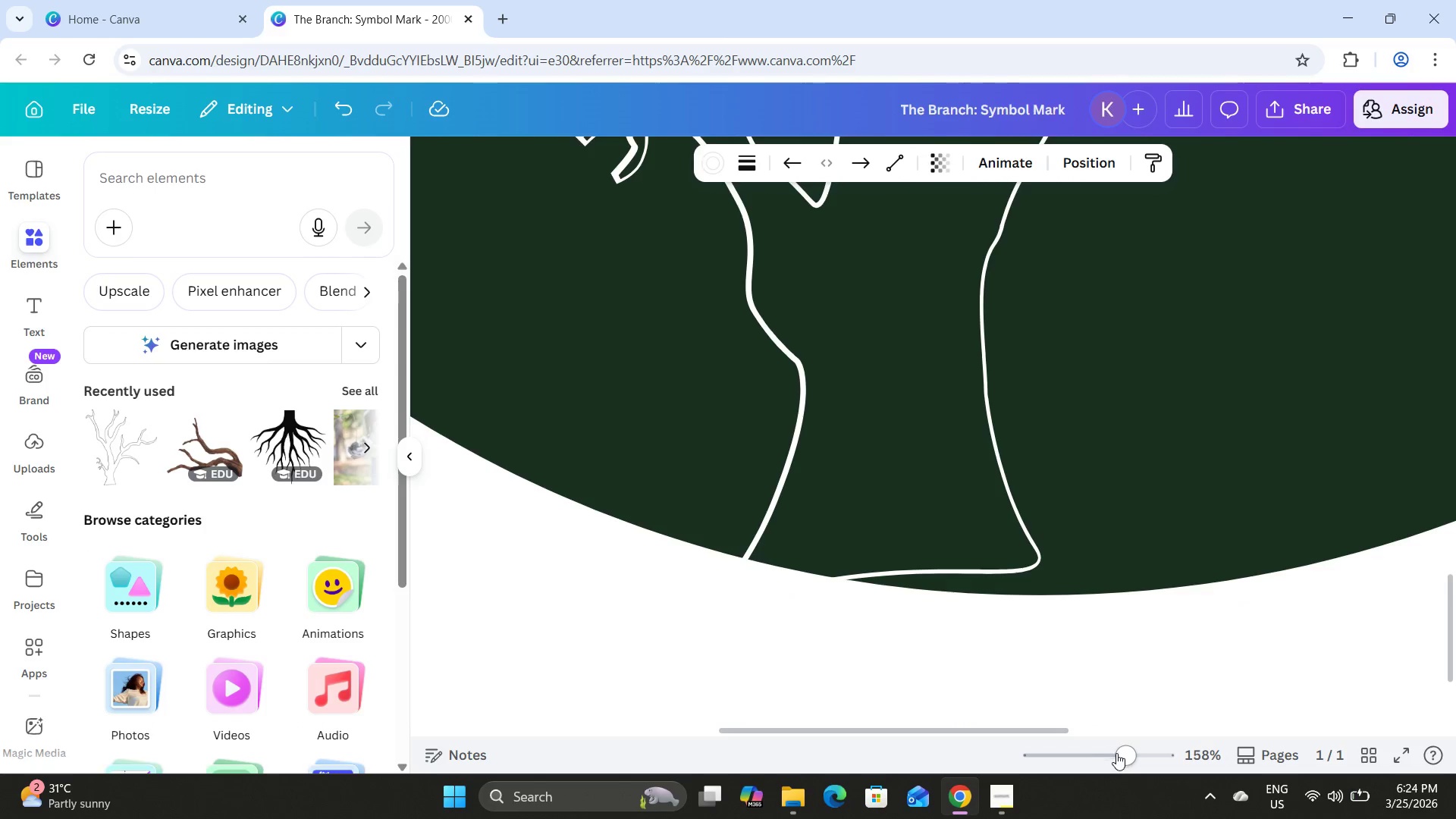 
left_click_drag(start_coordinate=[1118, 753], to_coordinate=[1056, 757])
 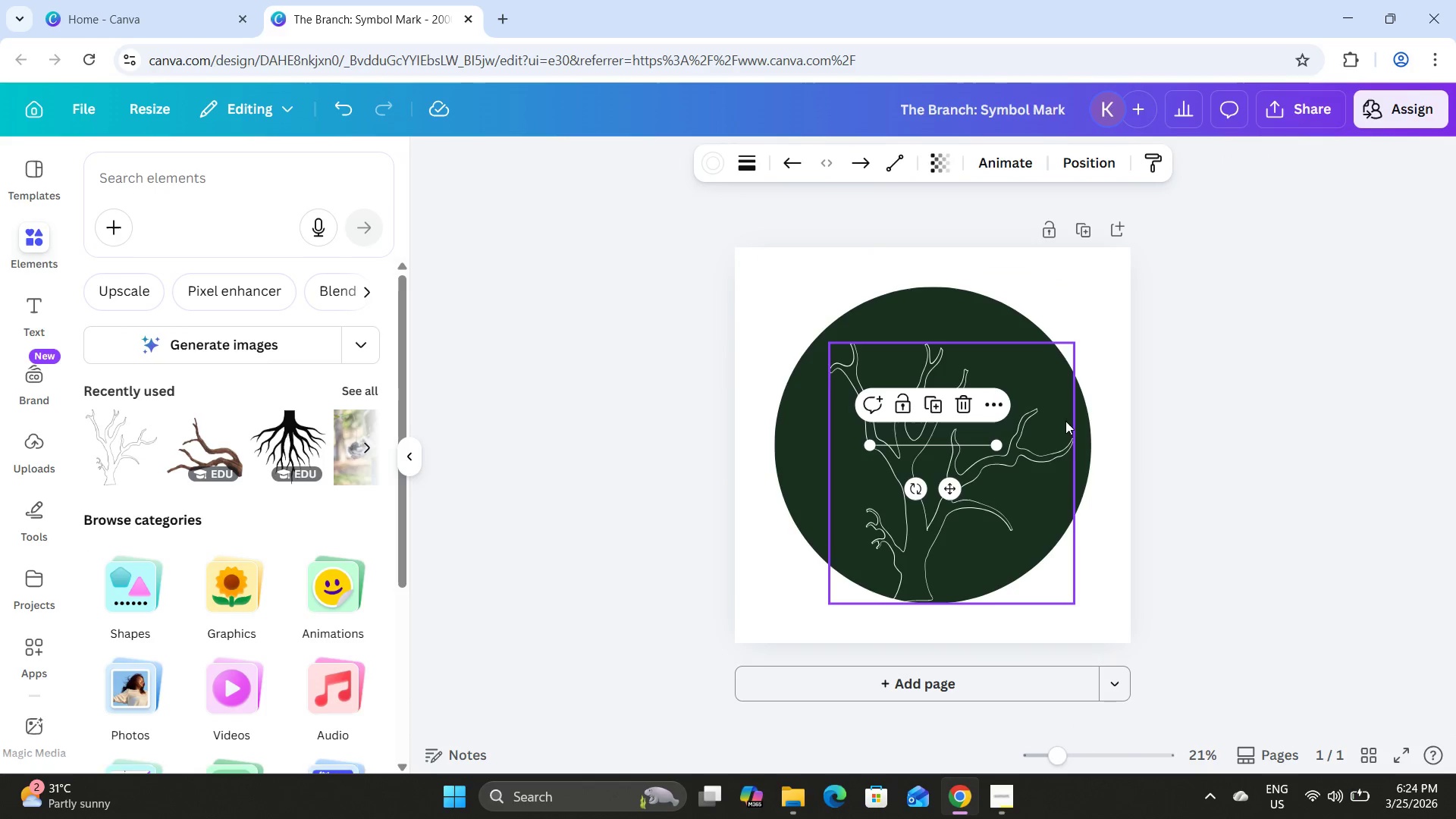 
scroll: coordinate [1059, 436], scroll_direction: up, amount: 1.0
 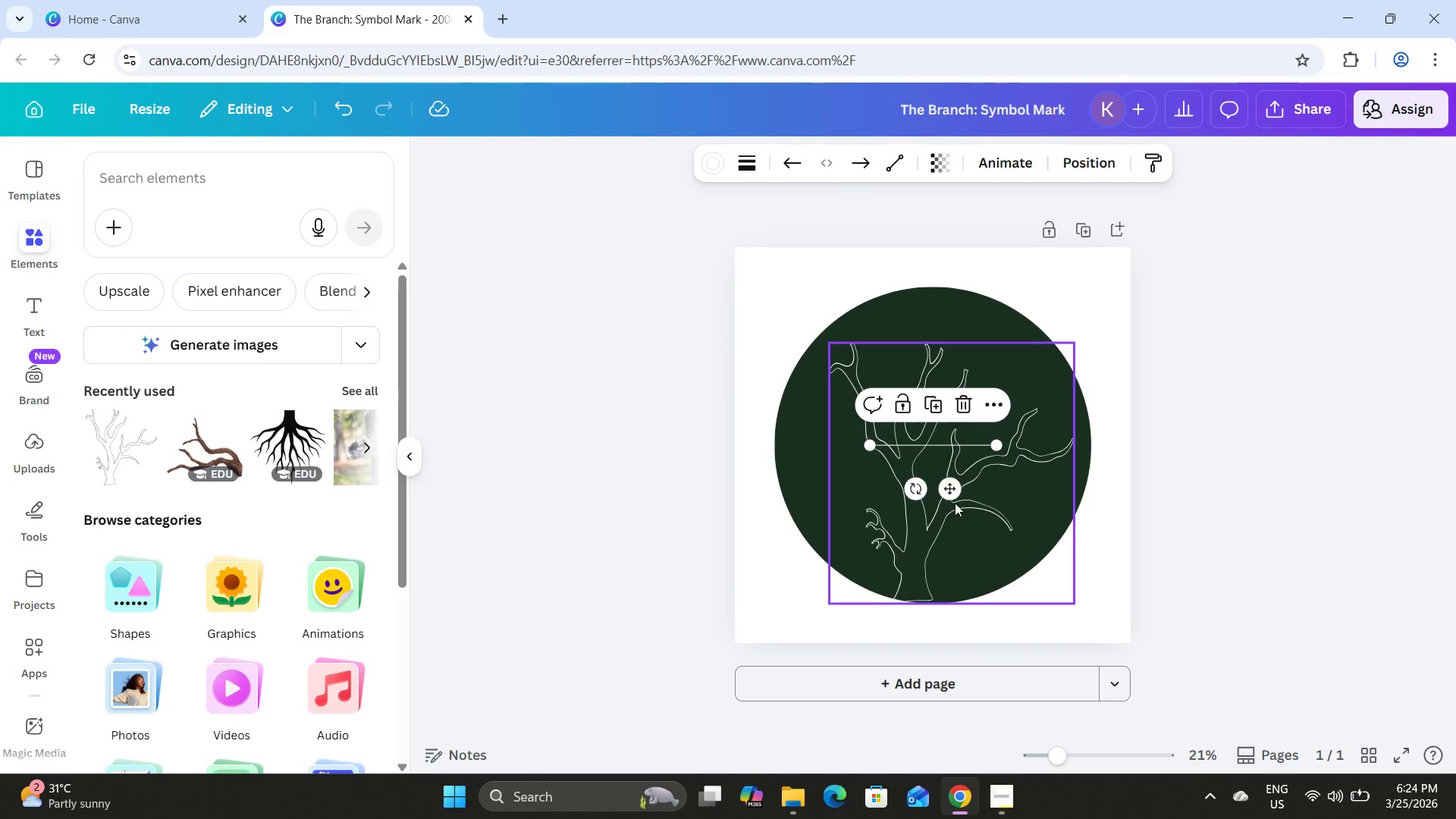 
left_click_drag(start_coordinate=[951, 489], to_coordinate=[952, 534])
 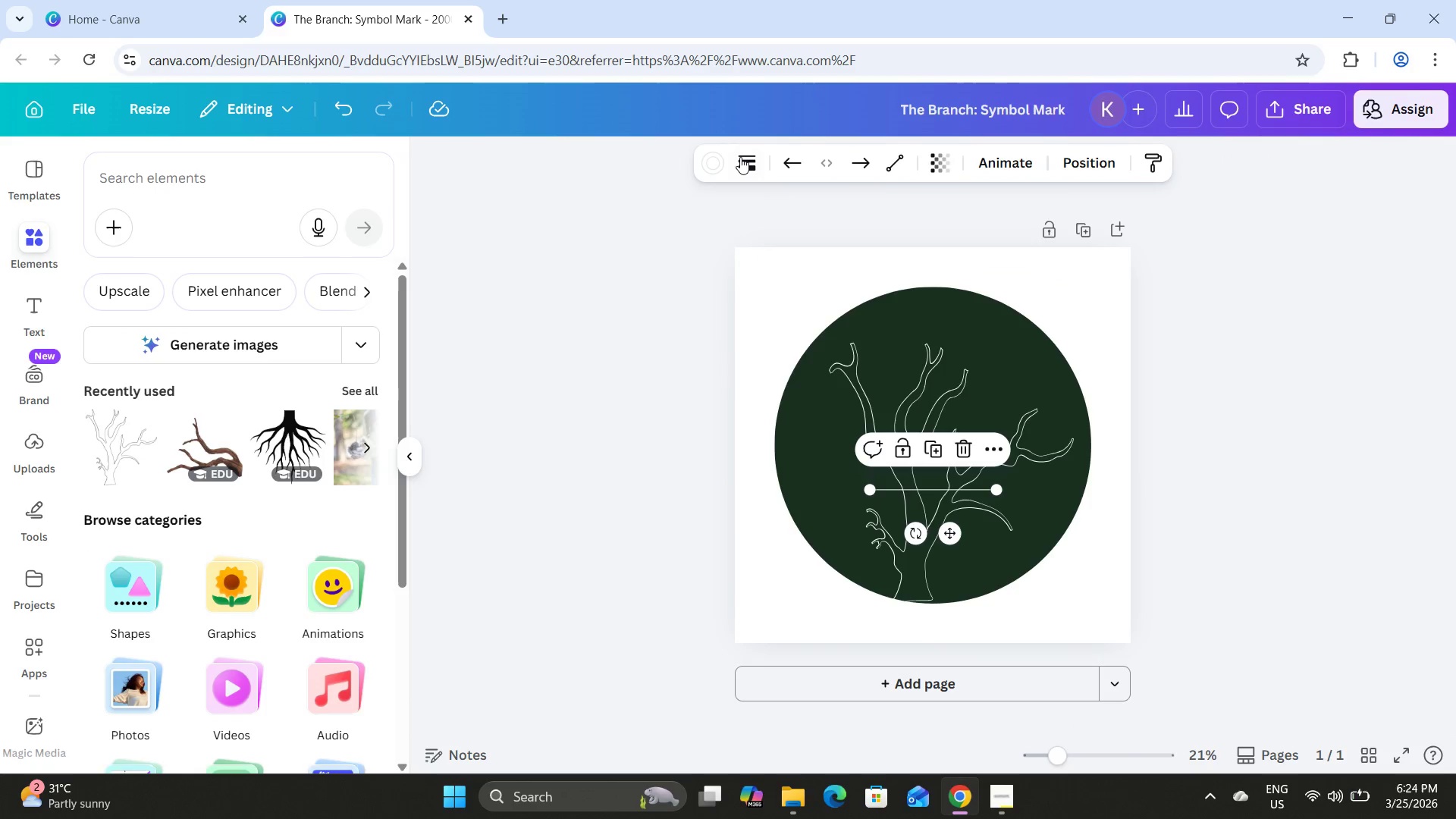 
left_click([739, 157])
 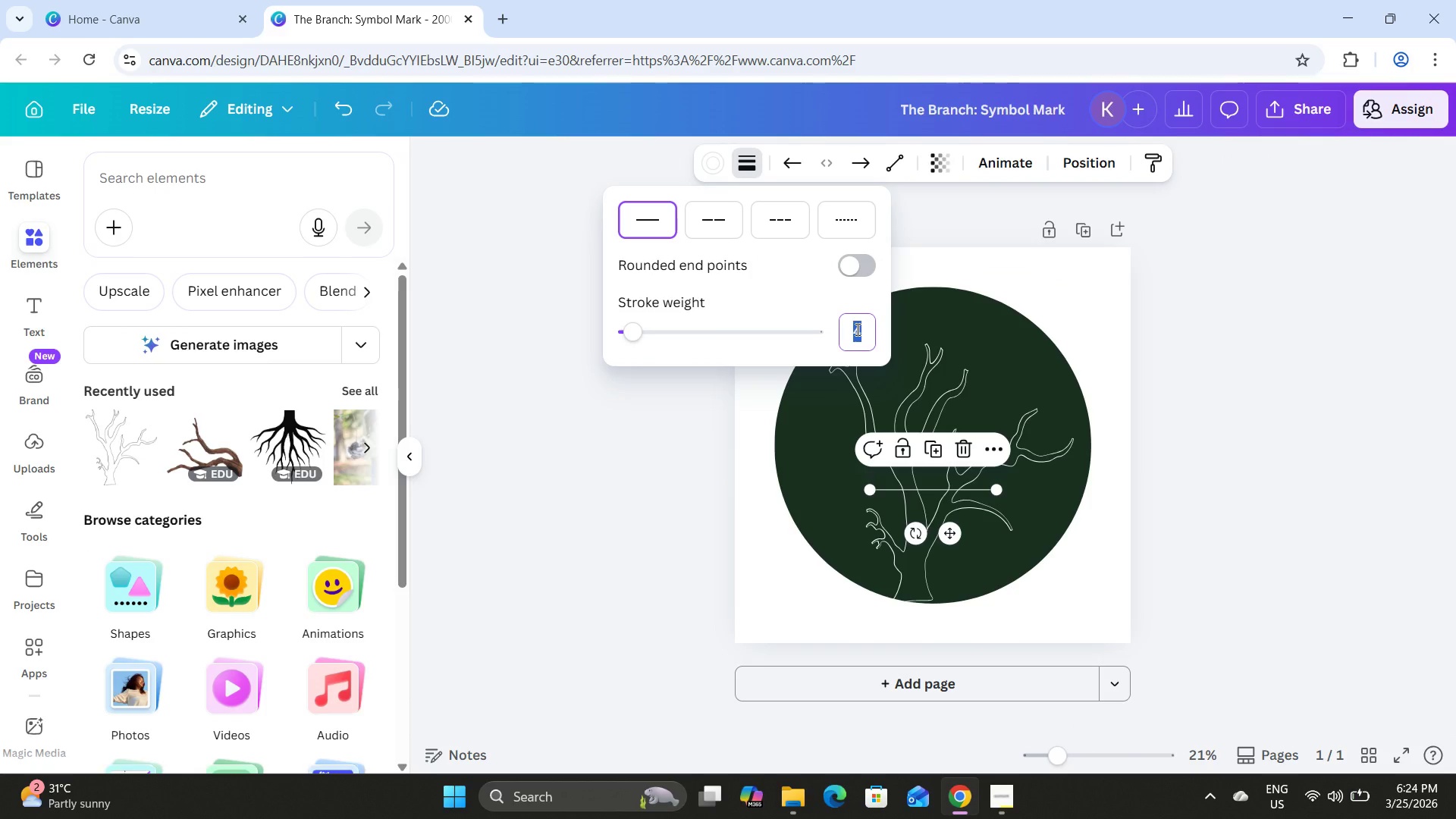 
key(Numpad1)
 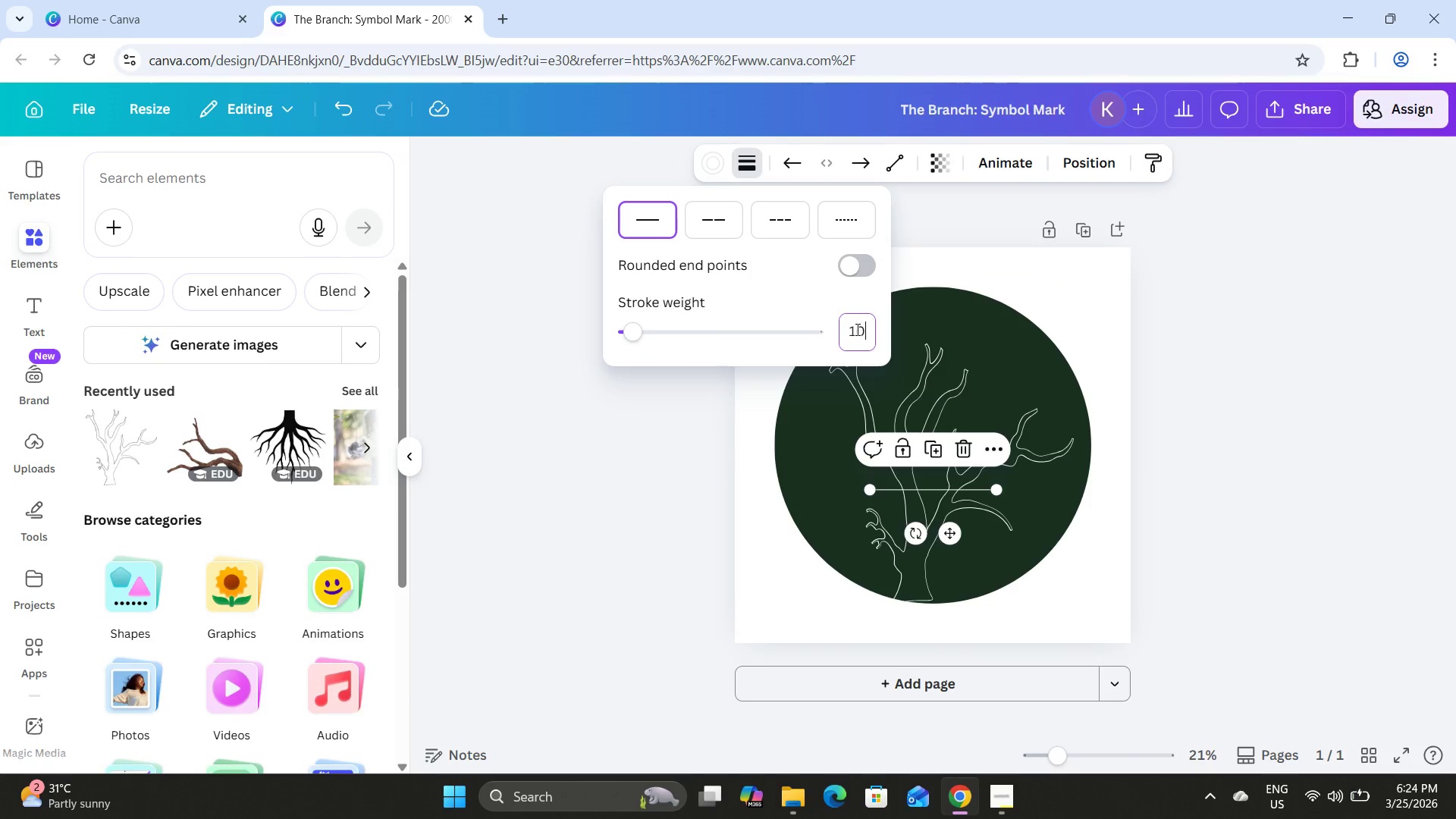 
key(Numpad0)
 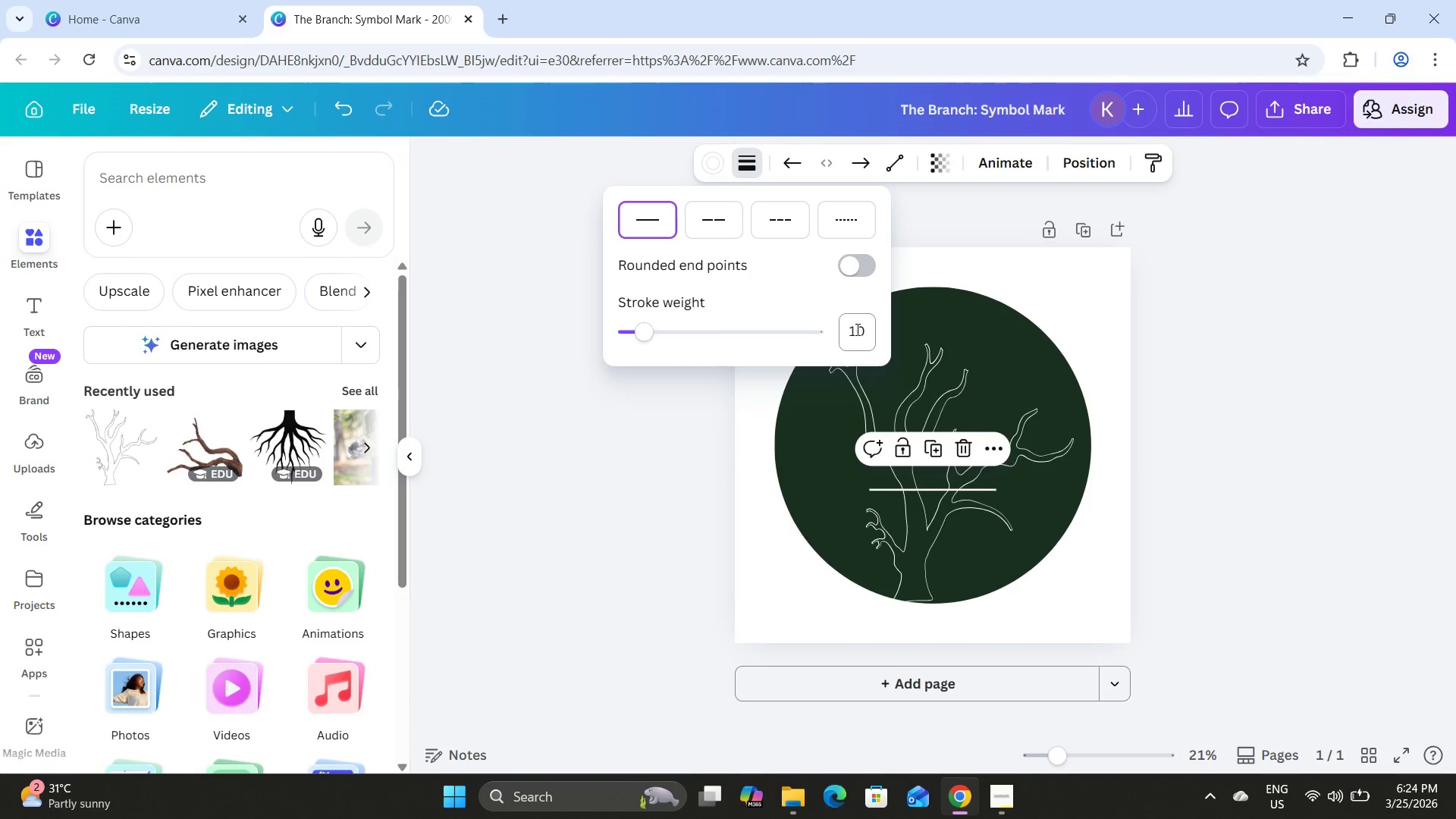 
key(NumpadEnter)
 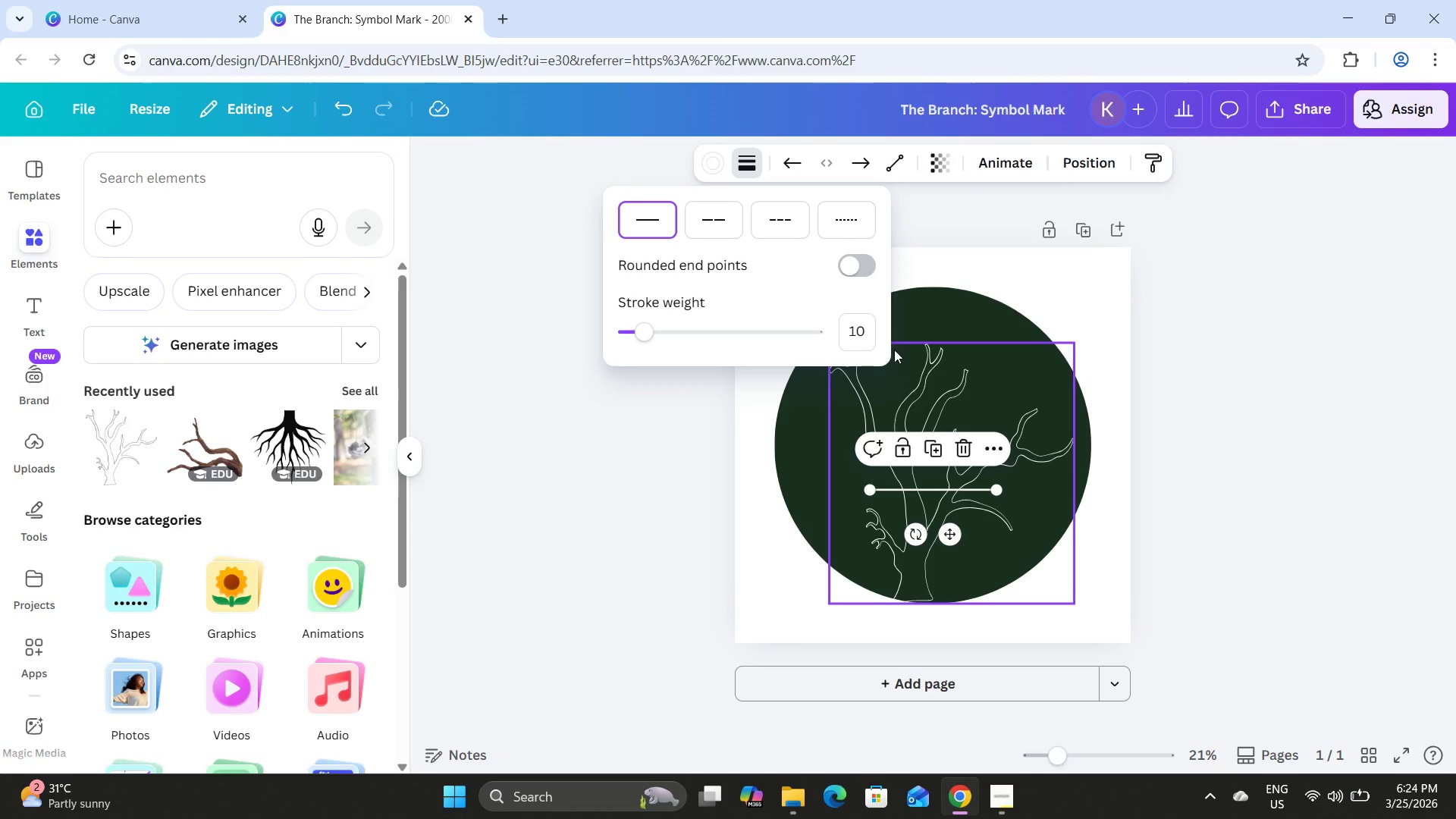 
left_click([874, 337])
 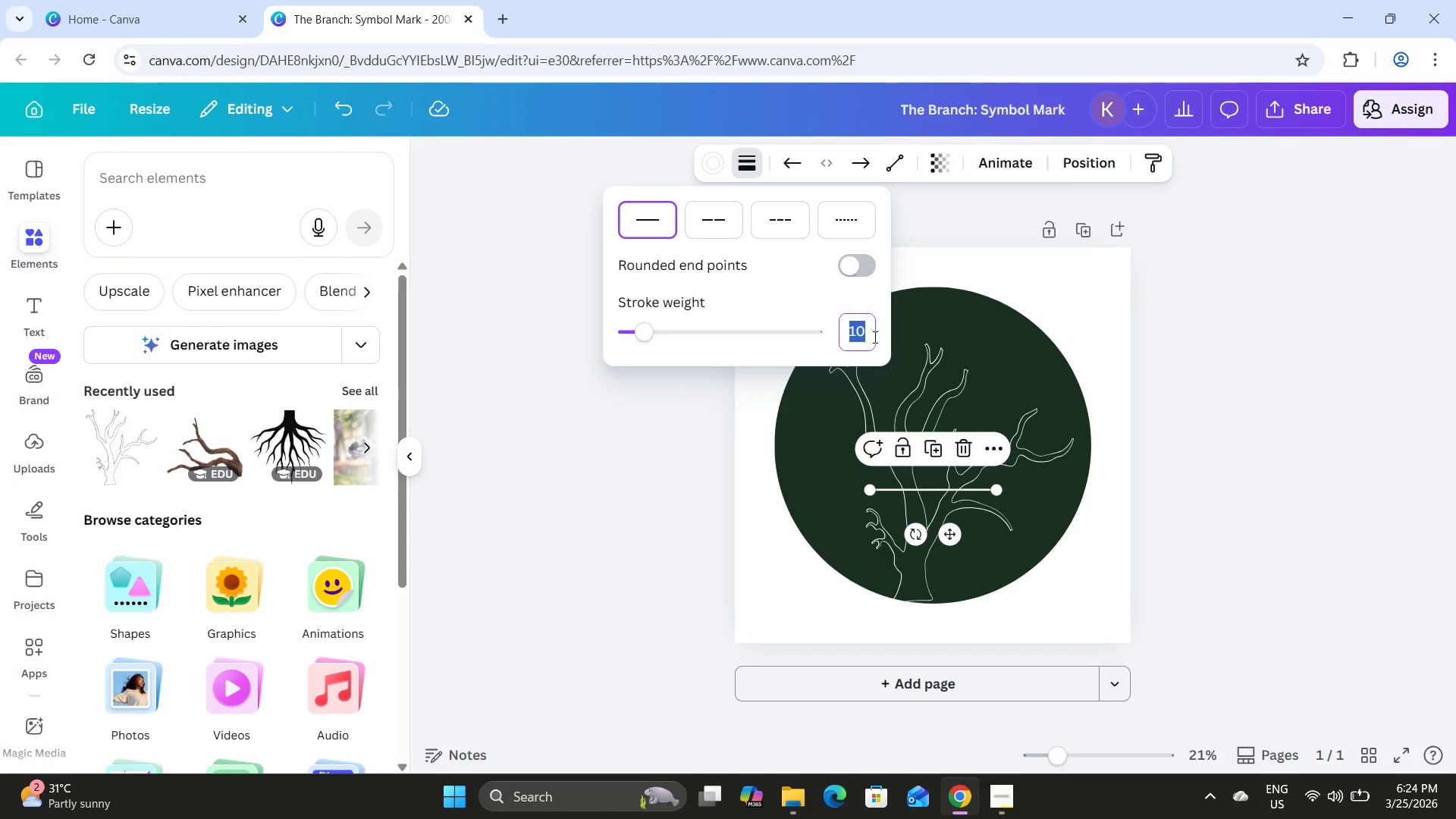 
key(Numpad2)
 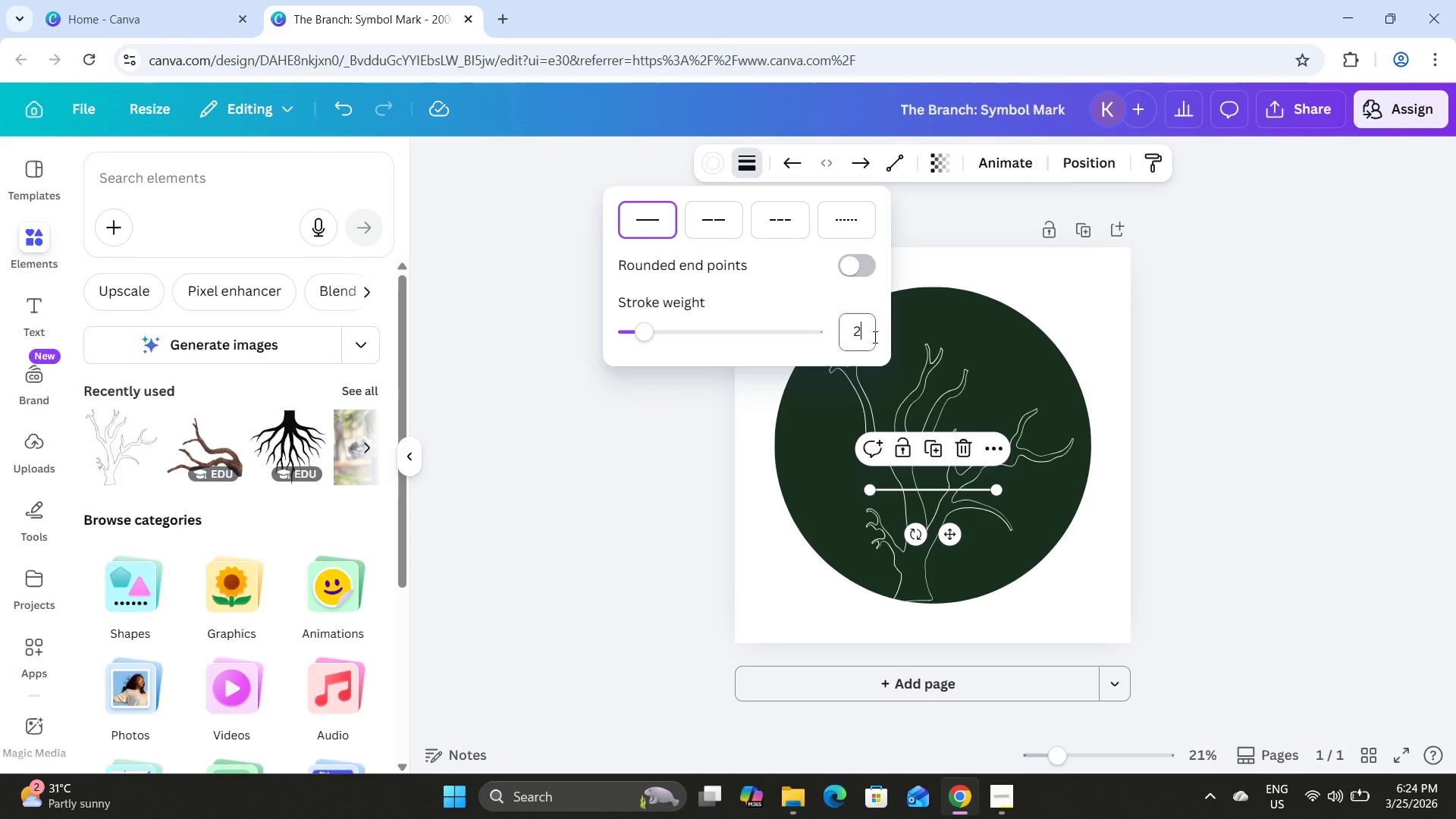 
key(Numpad0)
 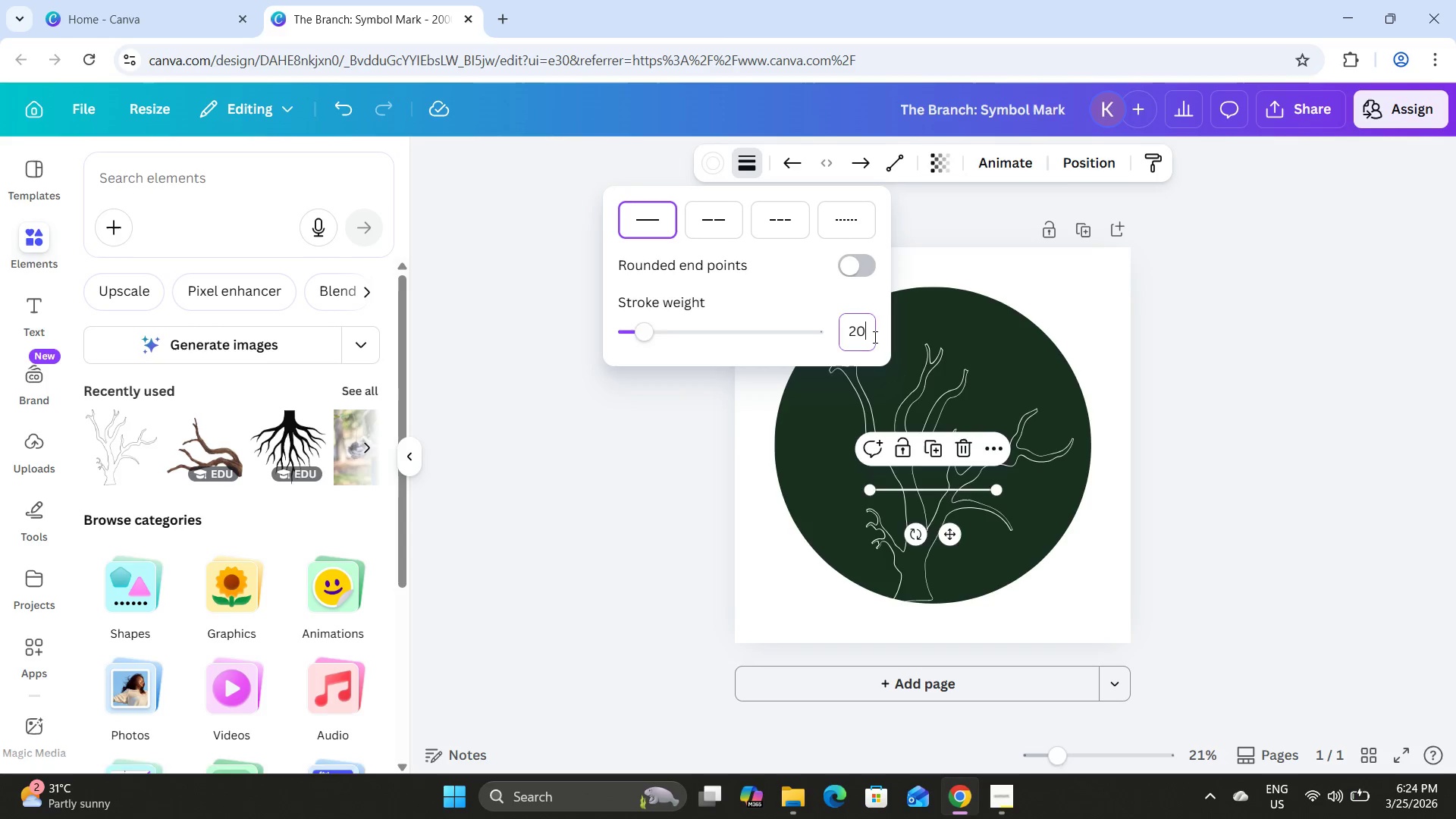 
key(NumpadEnter)
 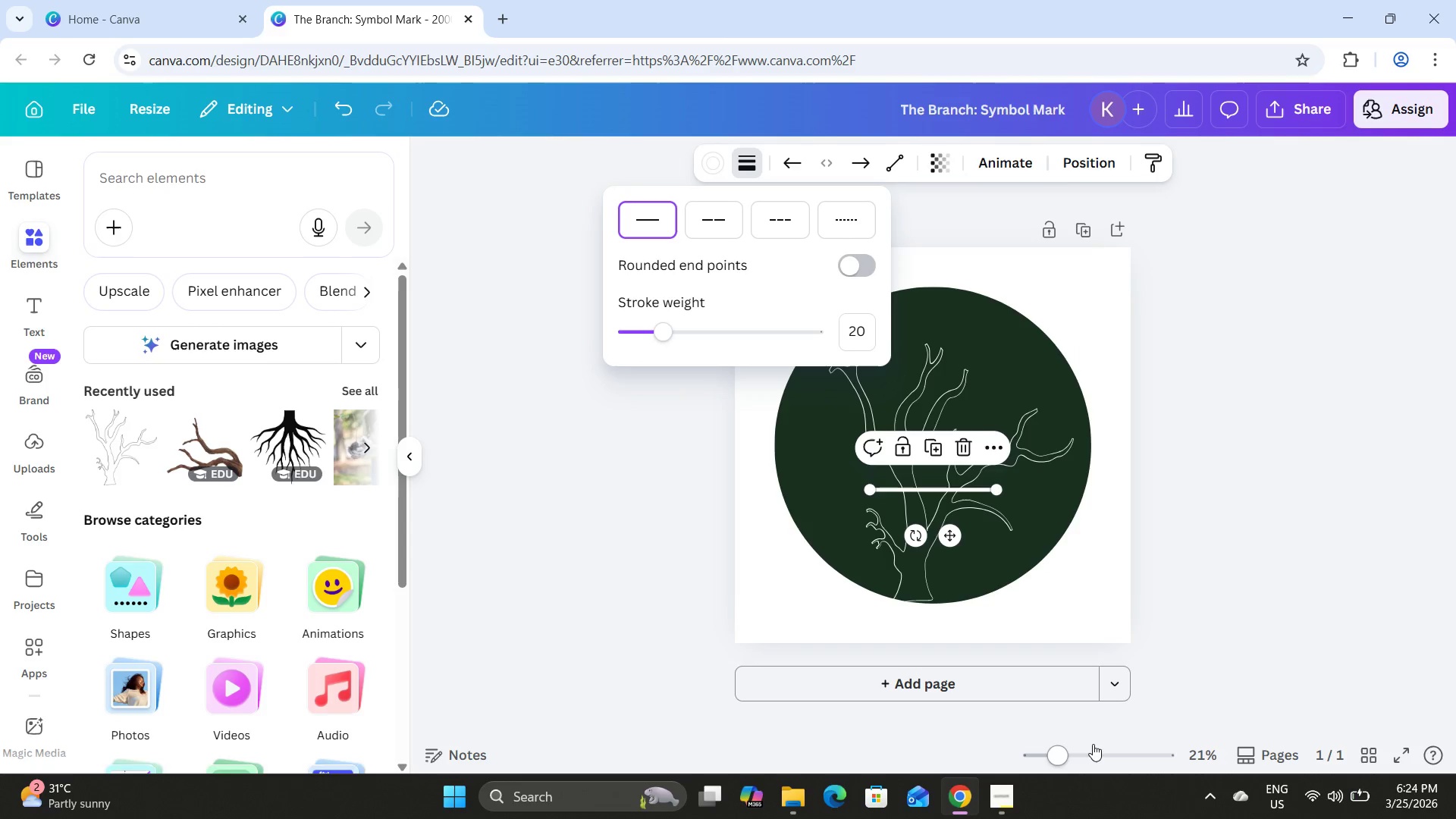 
left_click_drag(start_coordinate=[1069, 755], to_coordinate=[1094, 761])
 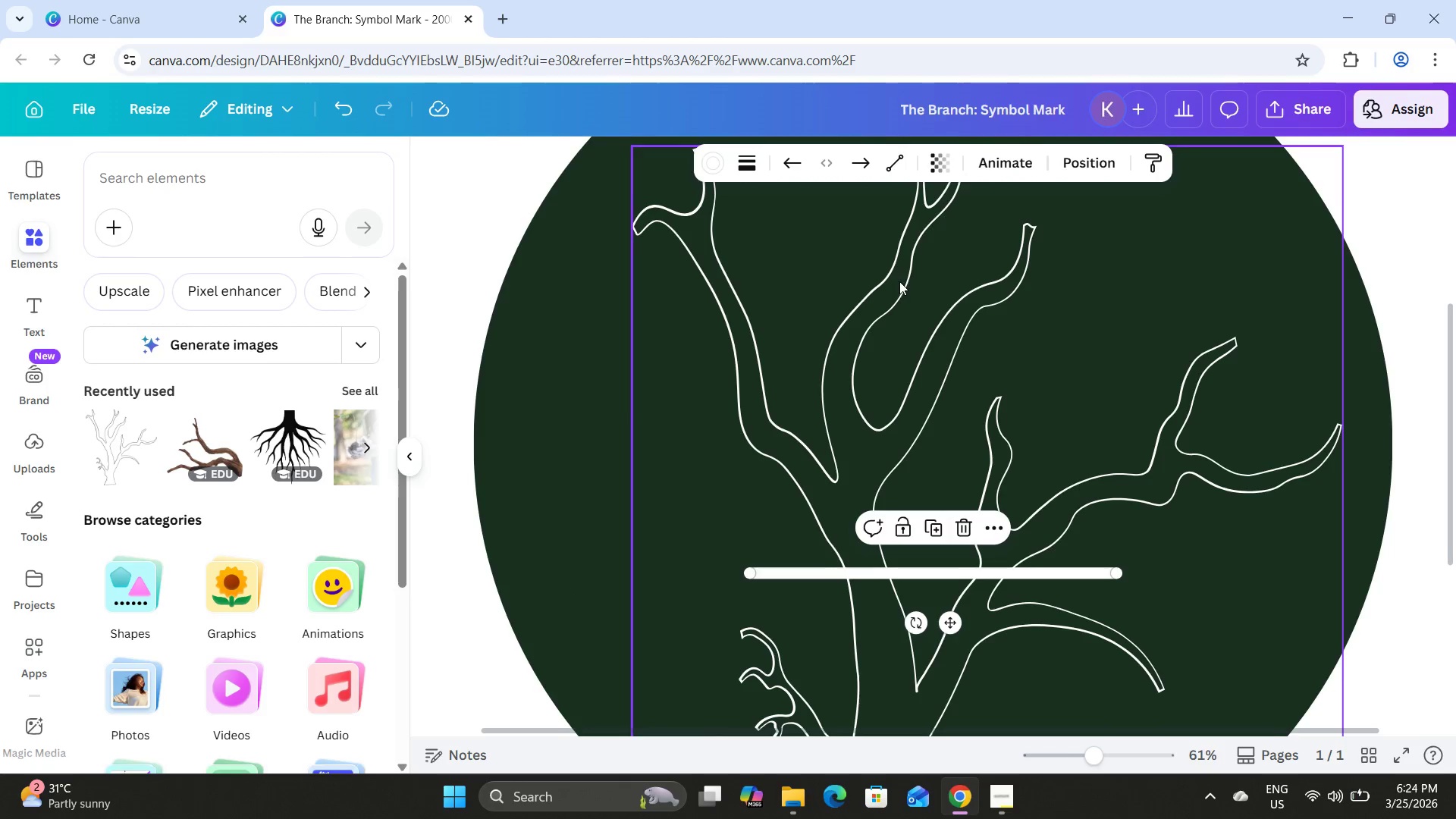 
scroll: coordinate [899, 281], scroll_direction: down, amount: 2.0
 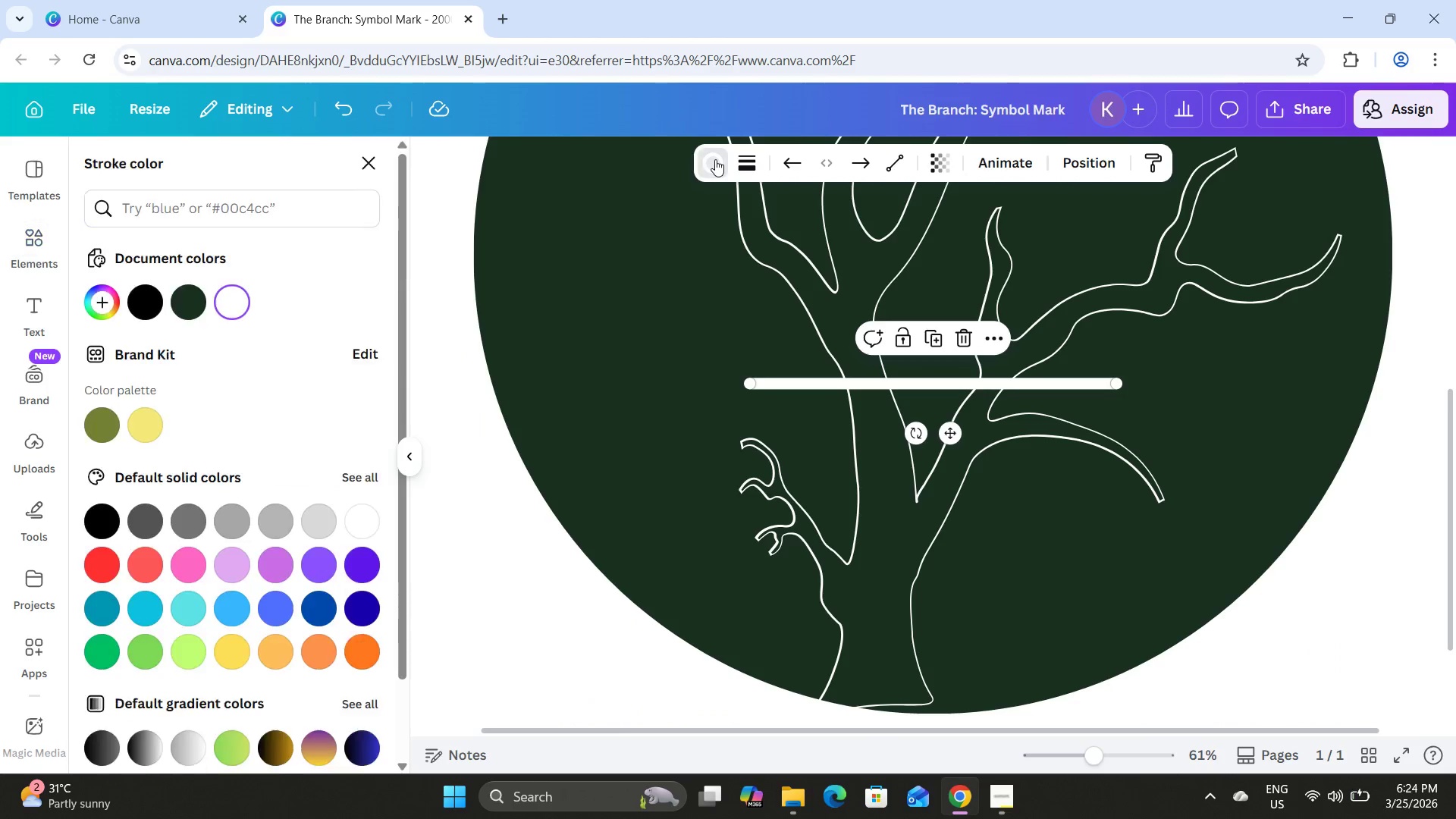 
left_click([739, 161])
 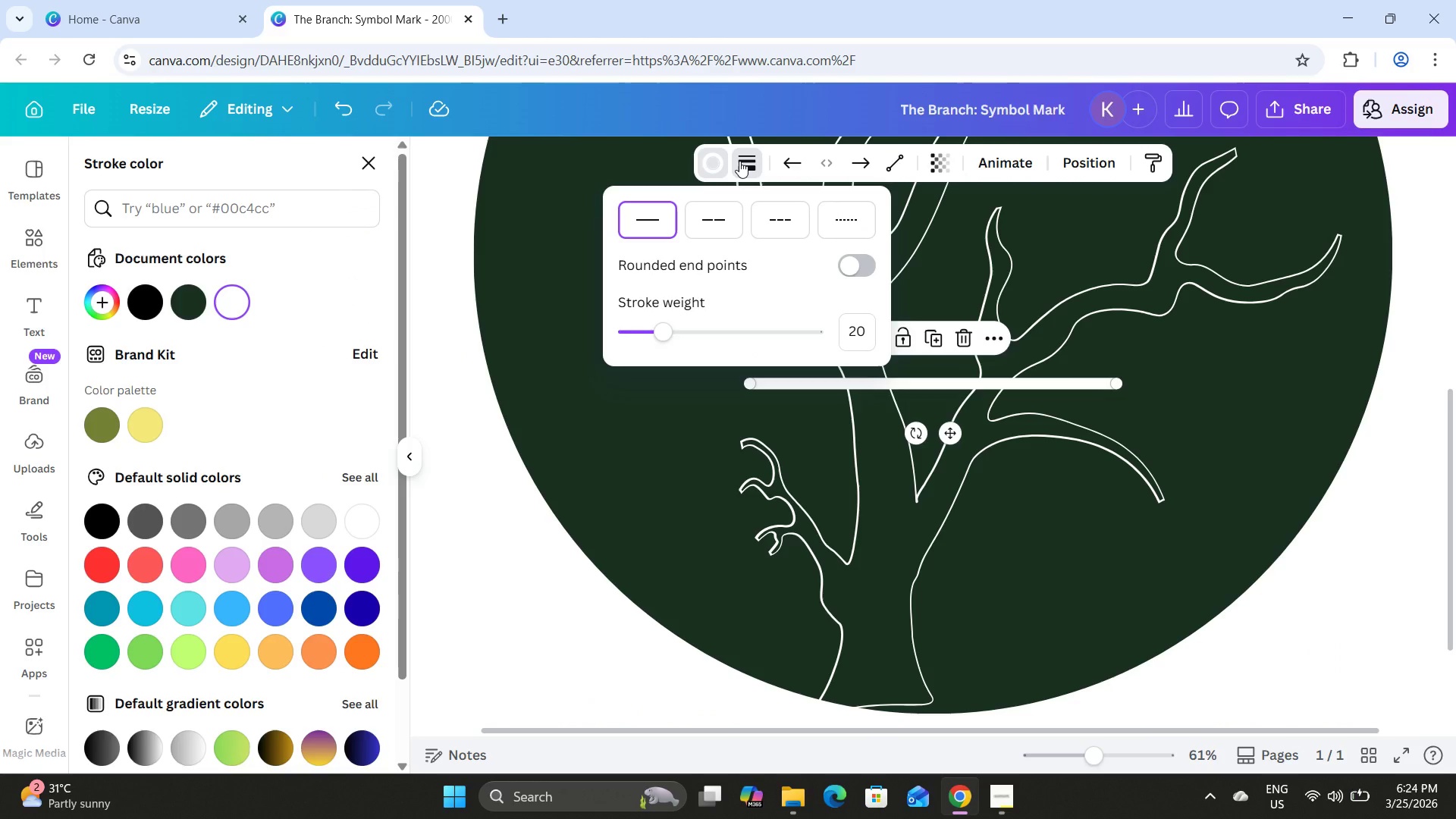 
left_click([739, 161])
 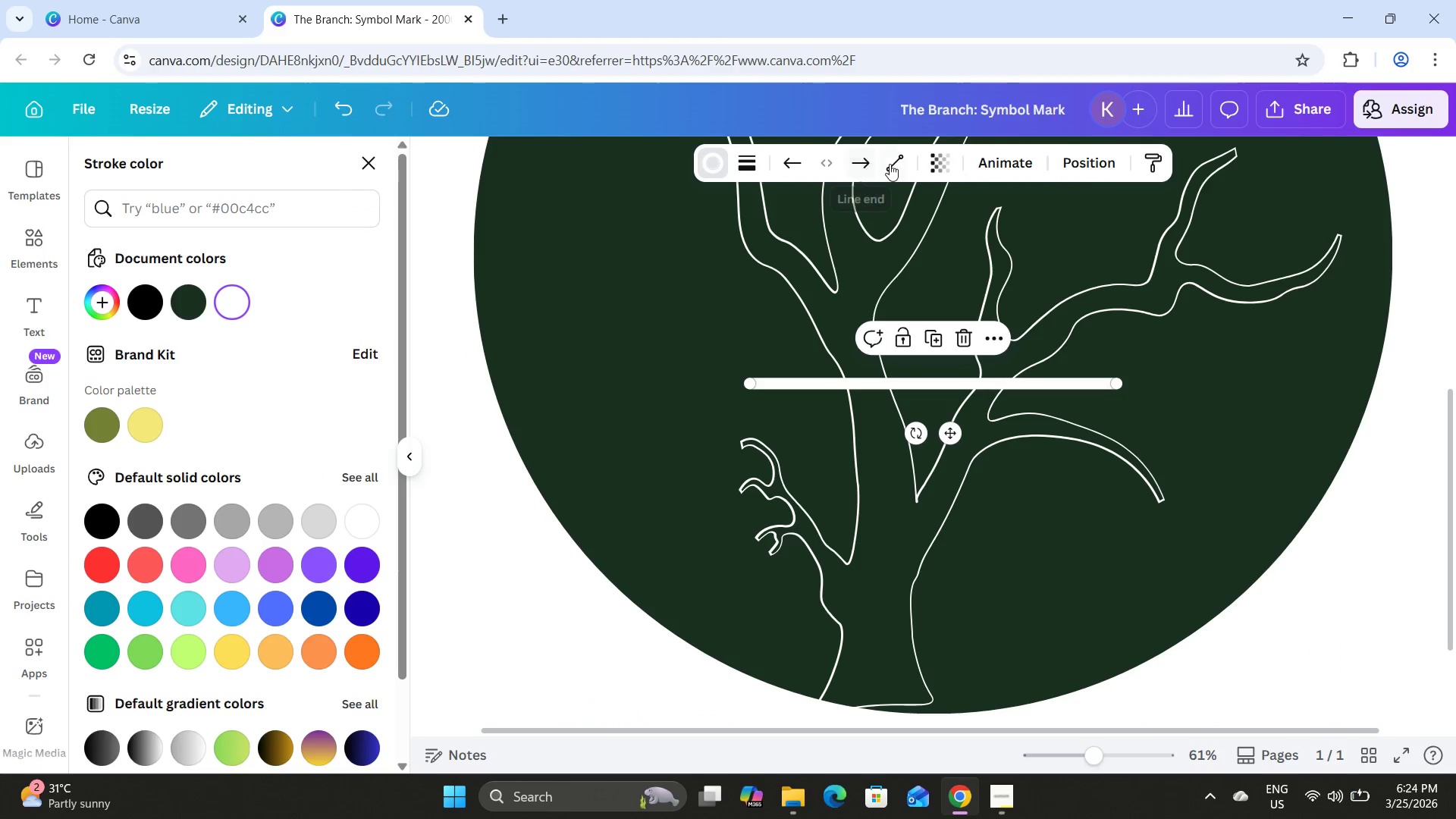 
left_click([890, 164])
 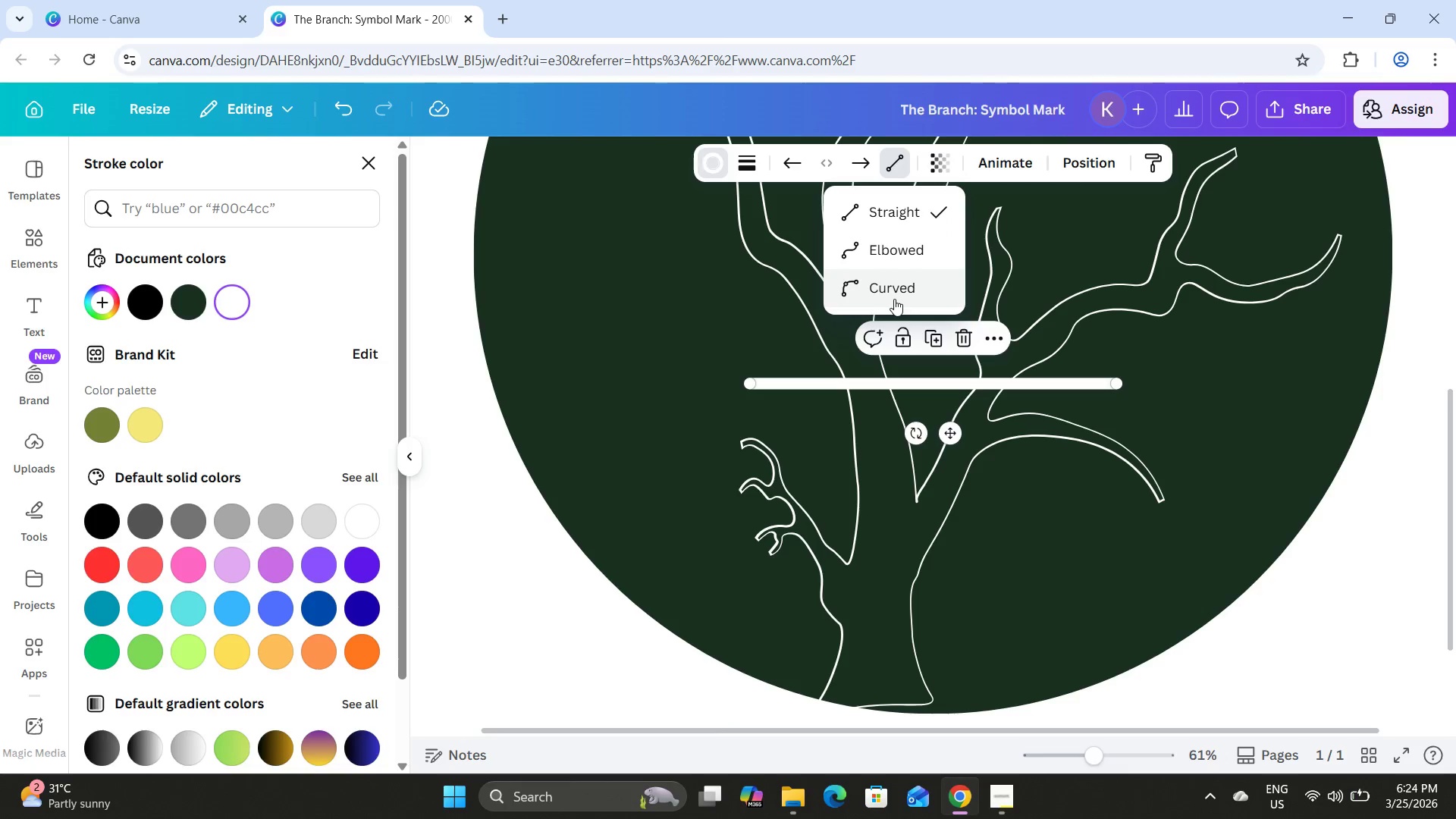 
left_click([890, 293])
 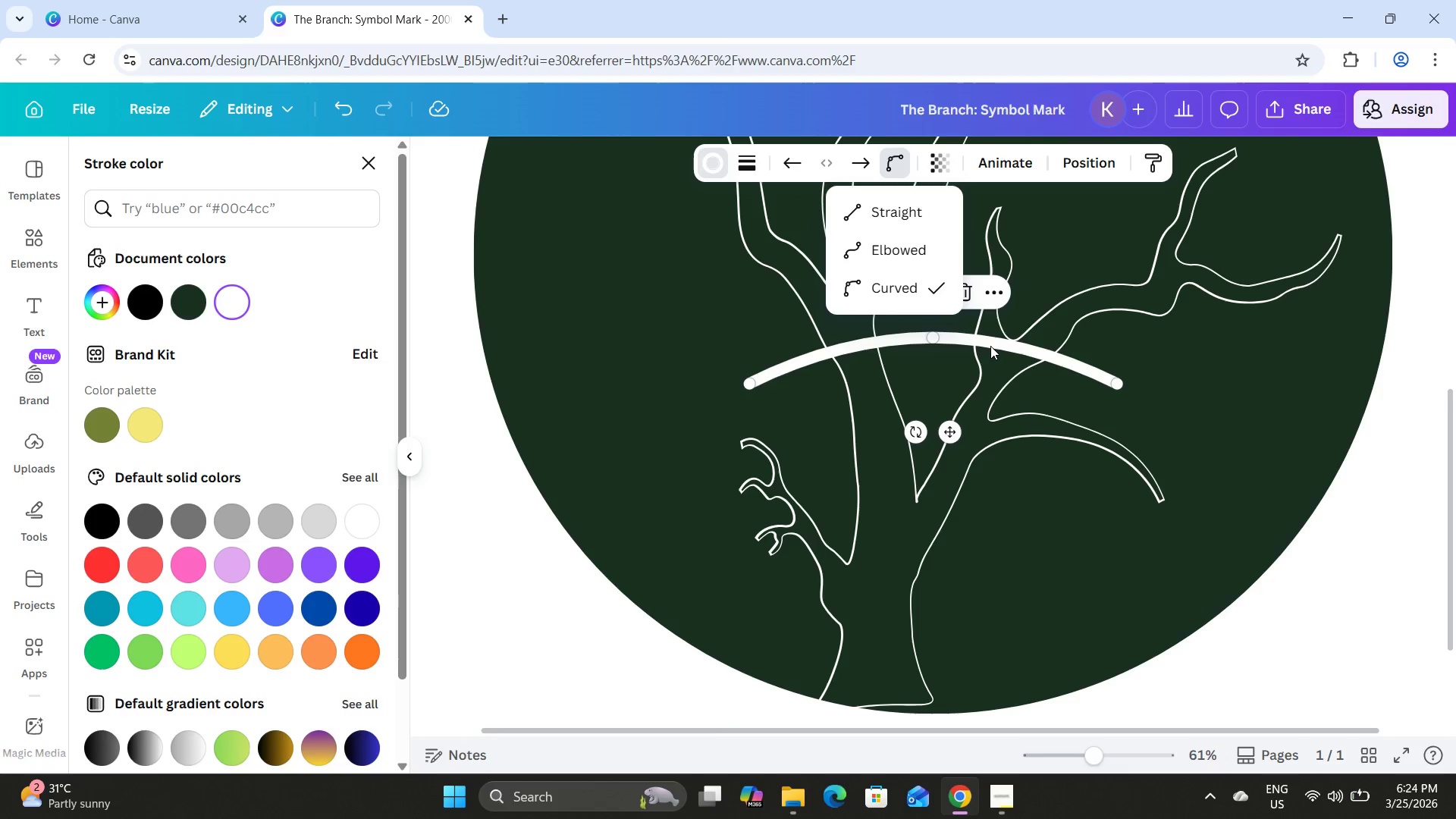 
left_click_drag(start_coordinate=[980, 338], to_coordinate=[1062, 557])
 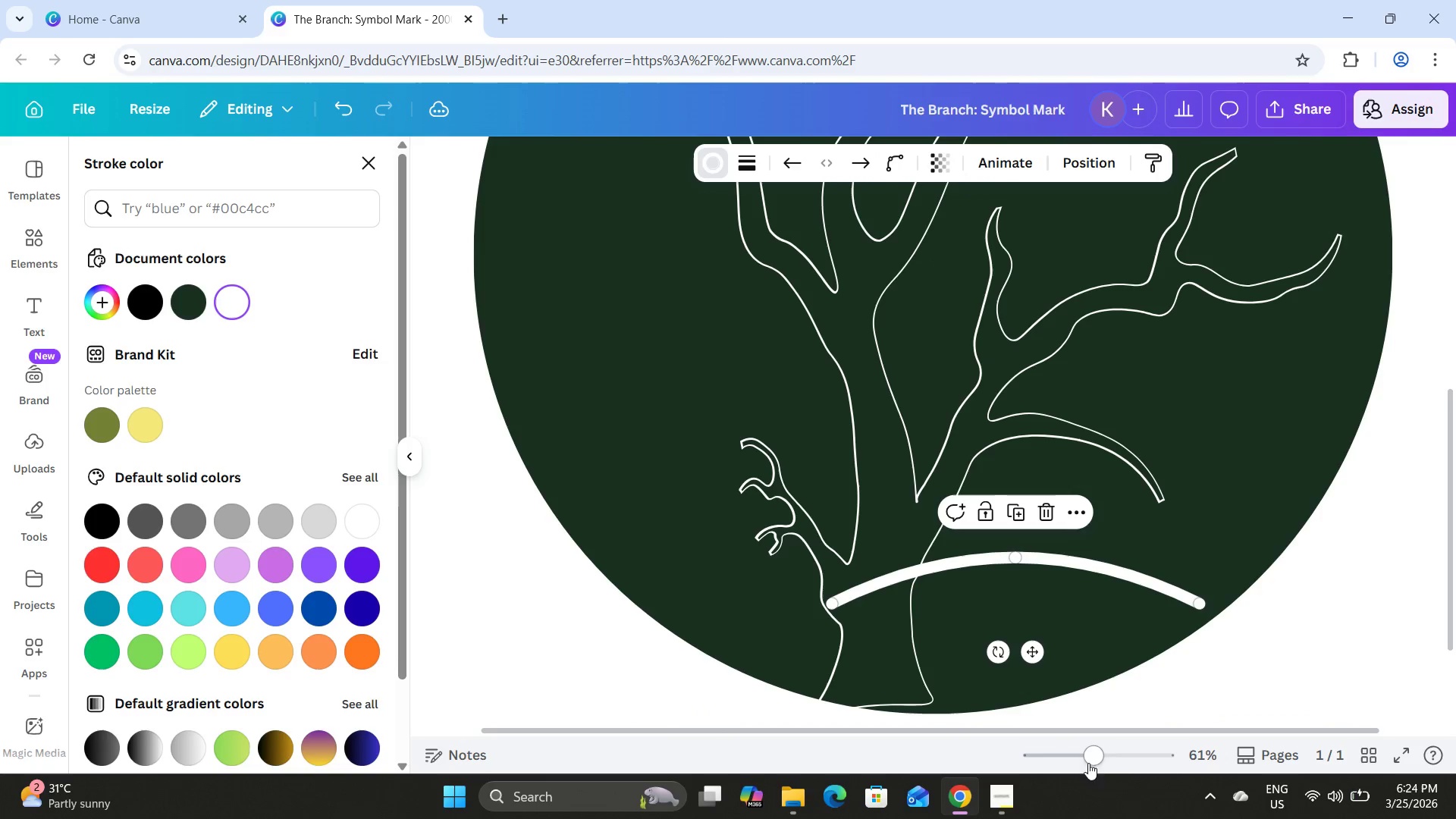 
left_click_drag(start_coordinate=[1100, 758], to_coordinate=[1118, 759])
 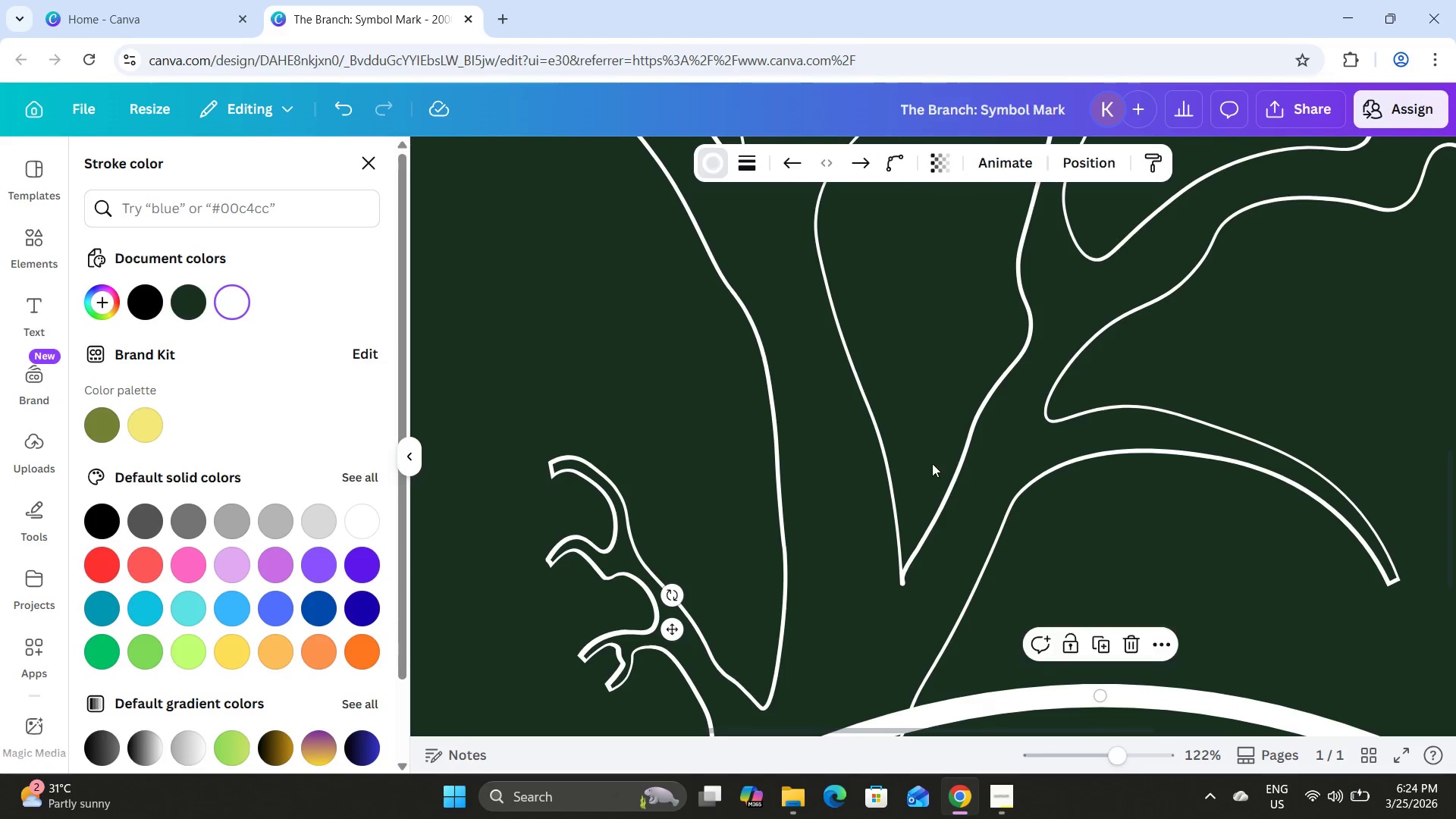 
scroll: coordinate [933, 452], scroll_direction: down, amount: 4.0
 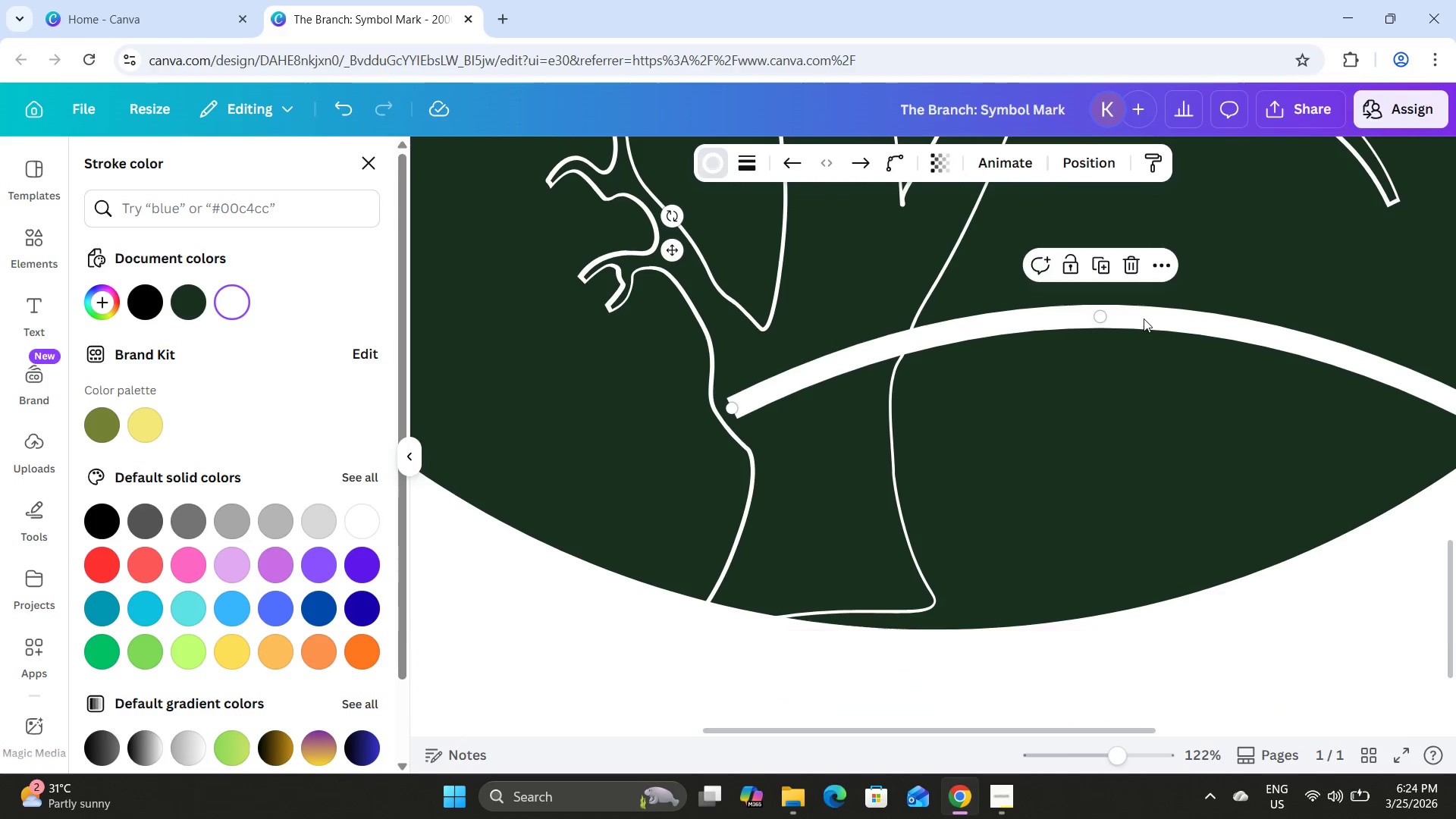 
left_click_drag(start_coordinate=[1144, 318], to_coordinate=[932, 363])
 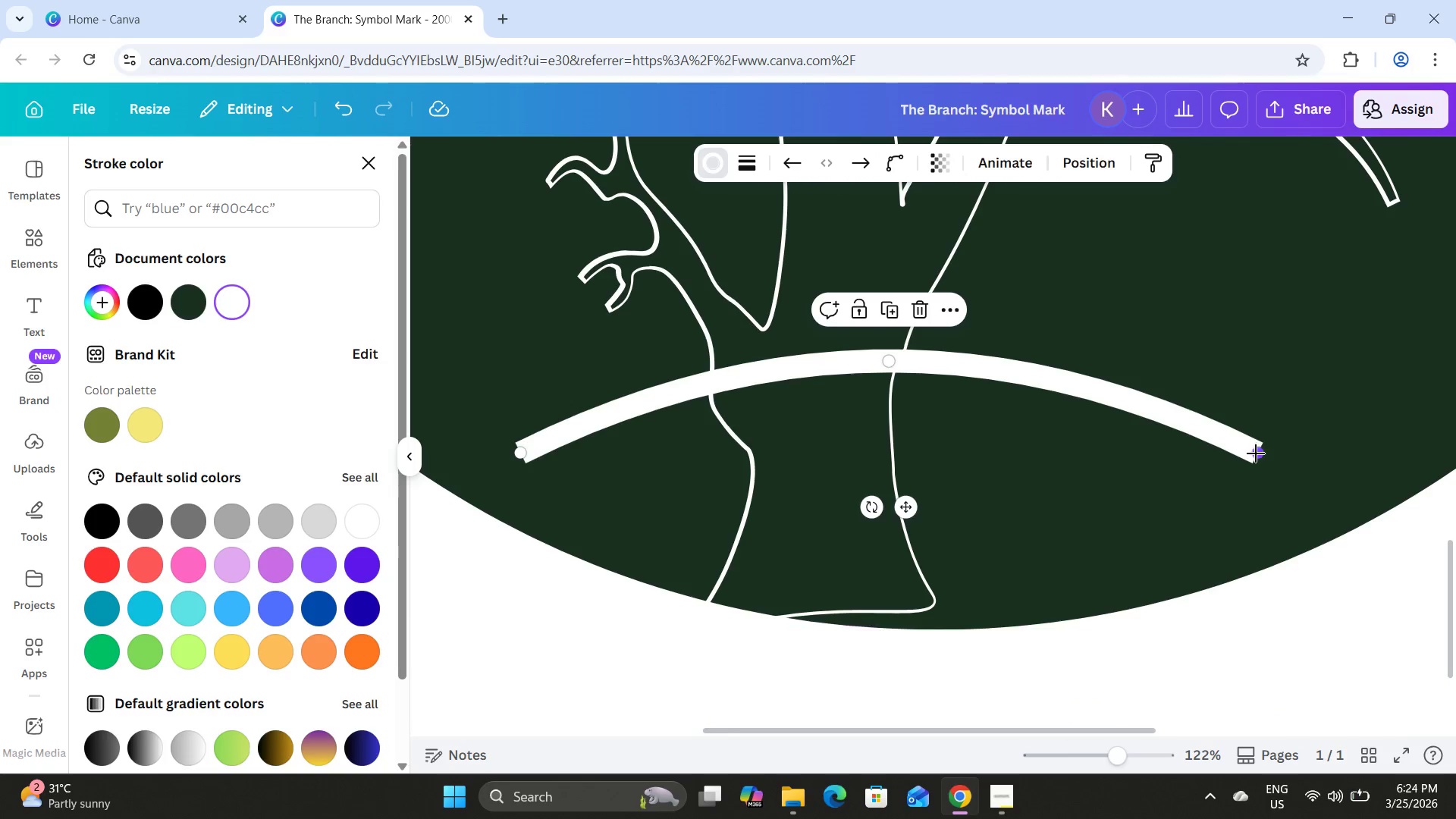 
left_click_drag(start_coordinate=[1255, 453], to_coordinate=[939, 625])
 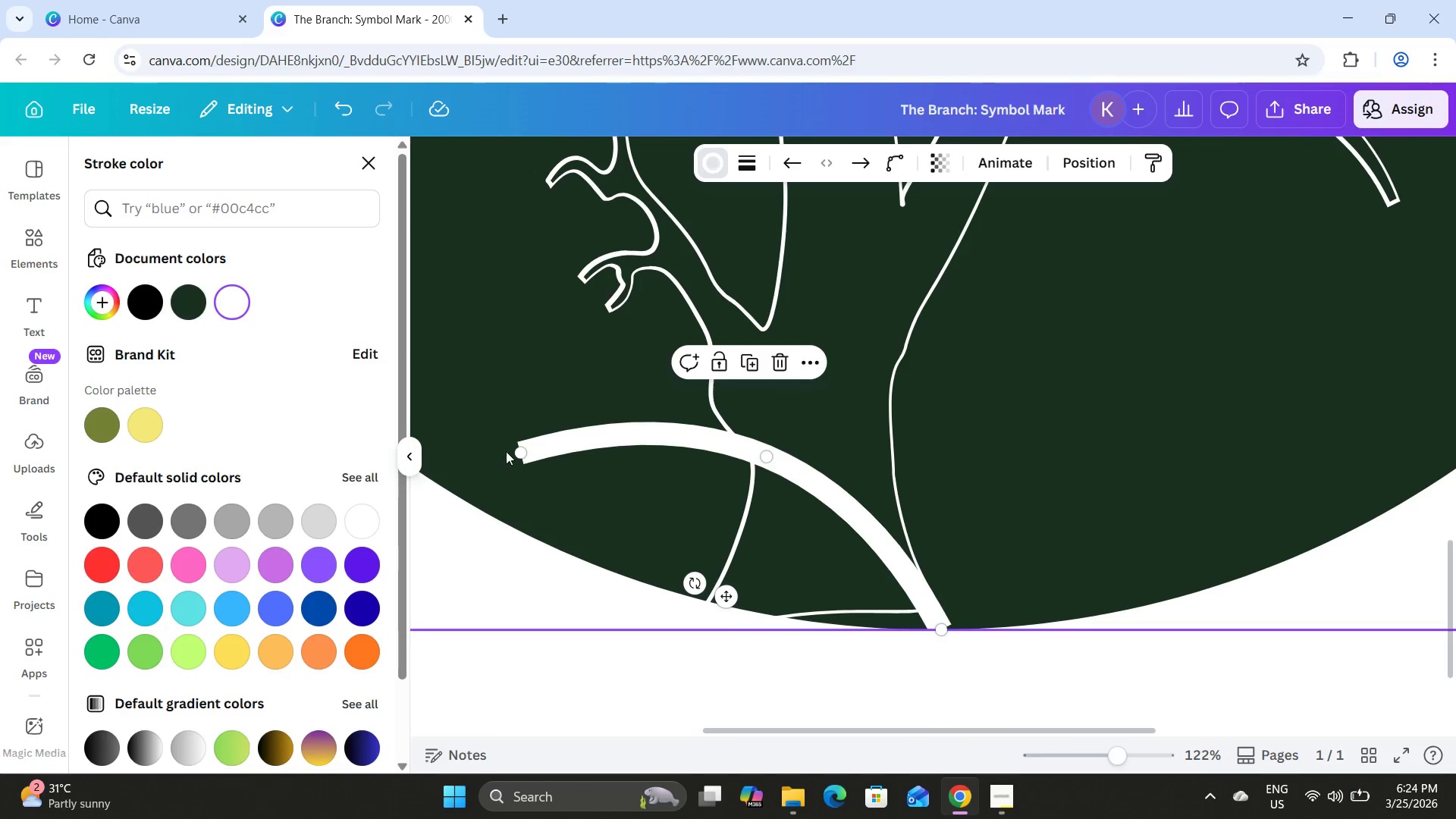 
left_click_drag(start_coordinate=[518, 449], to_coordinate=[899, 340])
 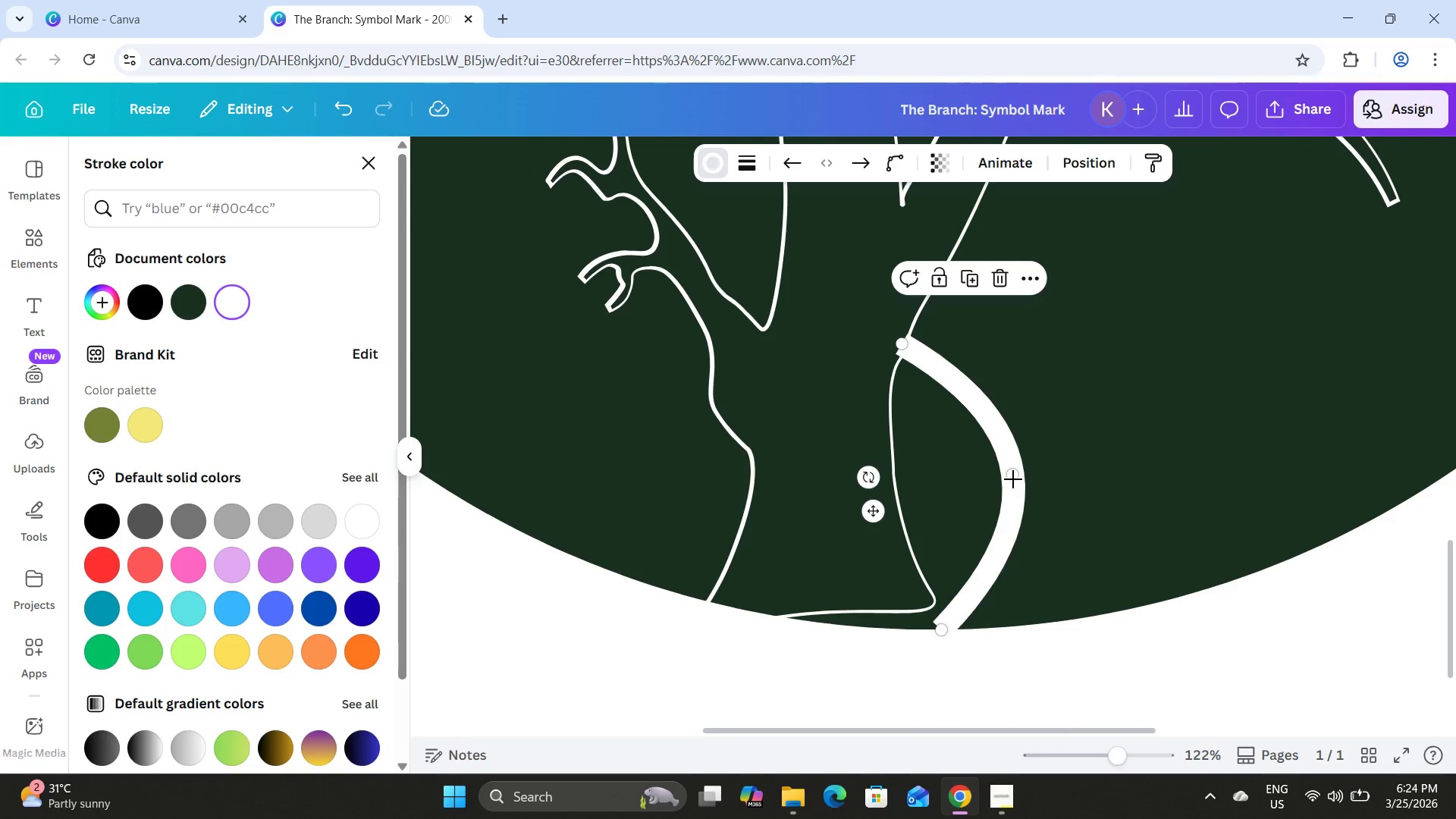 
left_click_drag(start_coordinate=[1013, 476], to_coordinate=[887, 474])
 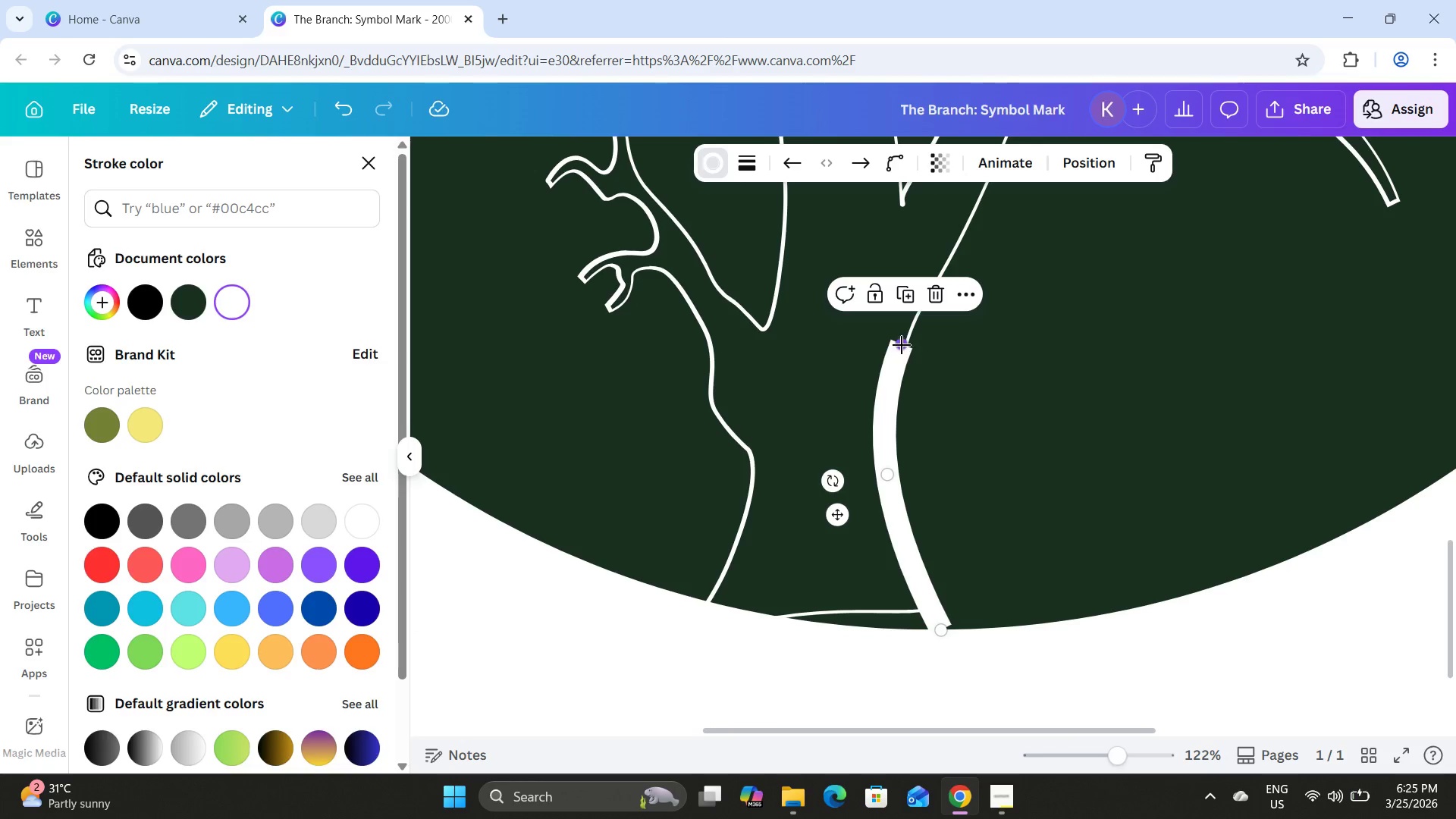 
left_click_drag(start_coordinate=[902, 345], to_coordinate=[911, 338])
 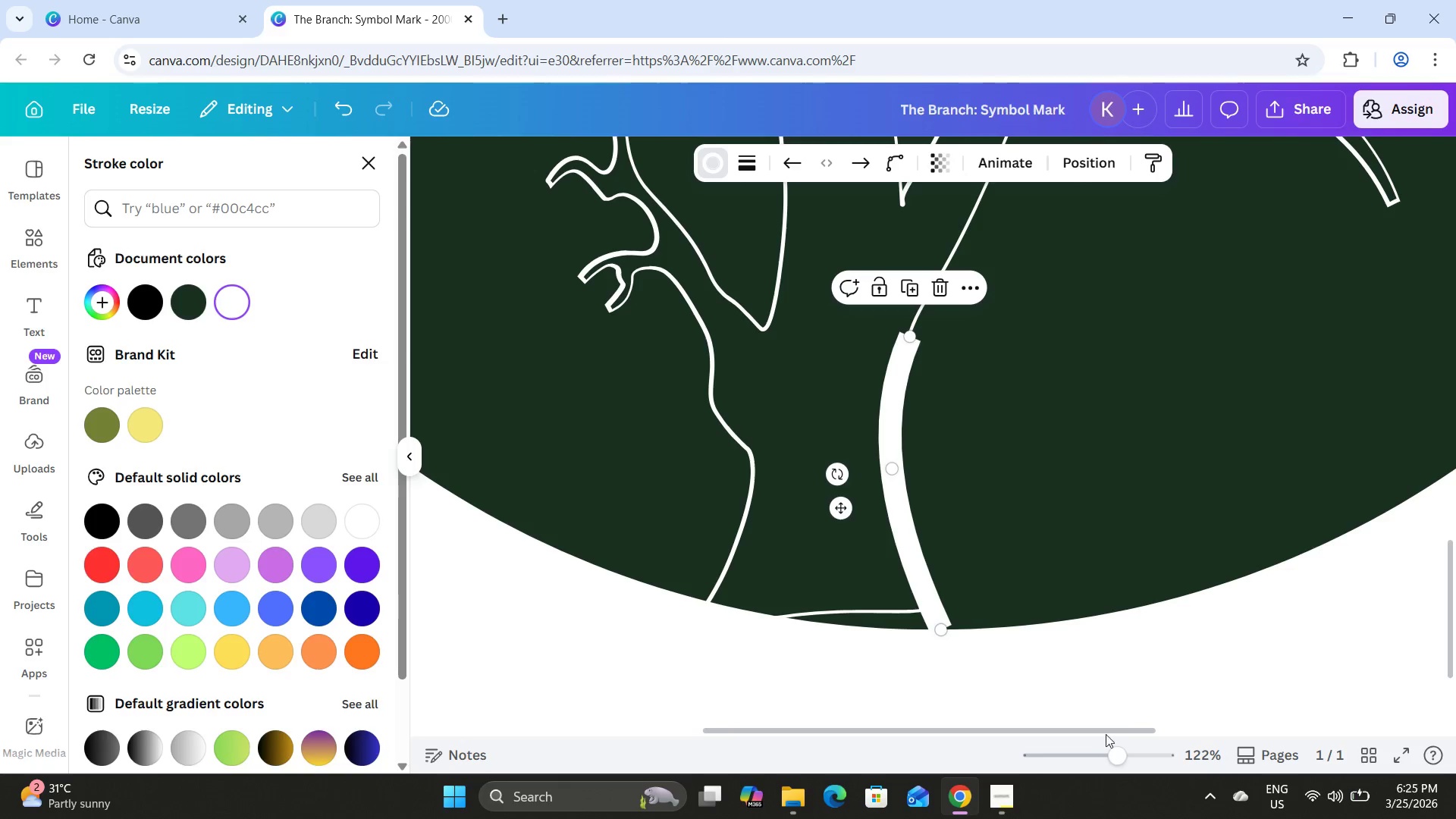 
left_click_drag(start_coordinate=[1111, 749], to_coordinate=[1119, 749])
 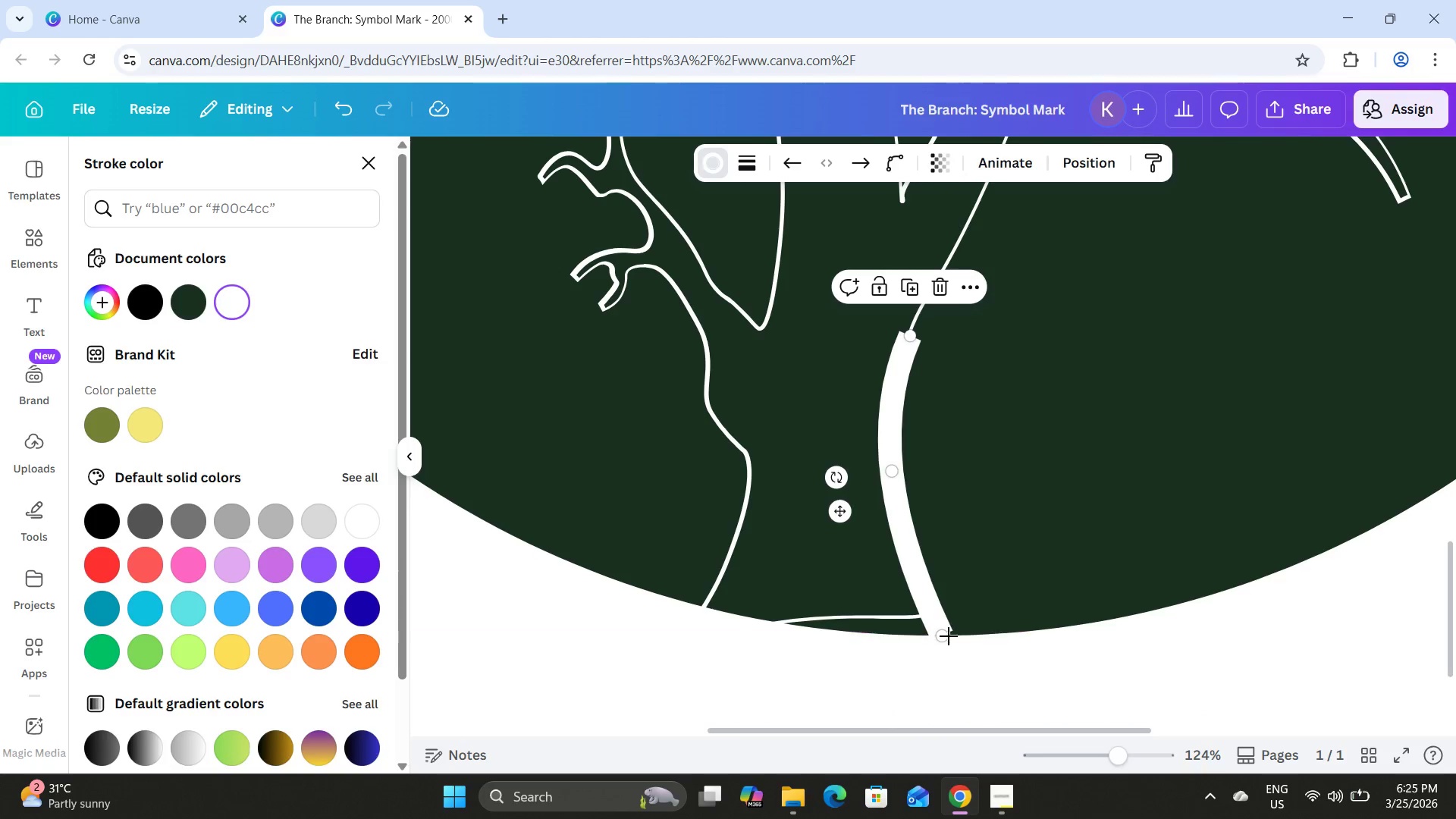 
left_click_drag(start_coordinate=[944, 635], to_coordinate=[946, 624])
 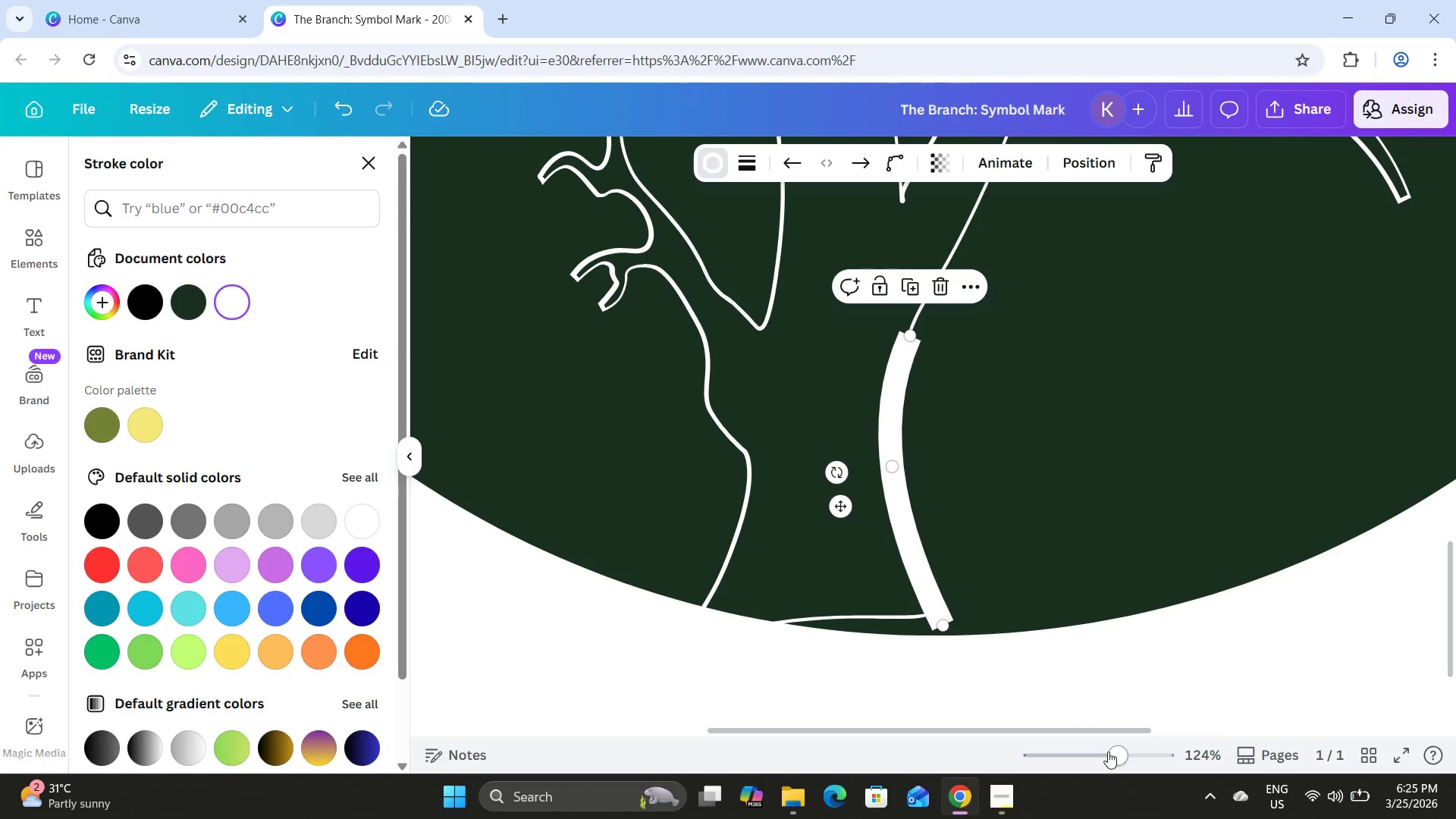 
left_click_drag(start_coordinate=[1116, 752], to_coordinate=[1084, 742])
 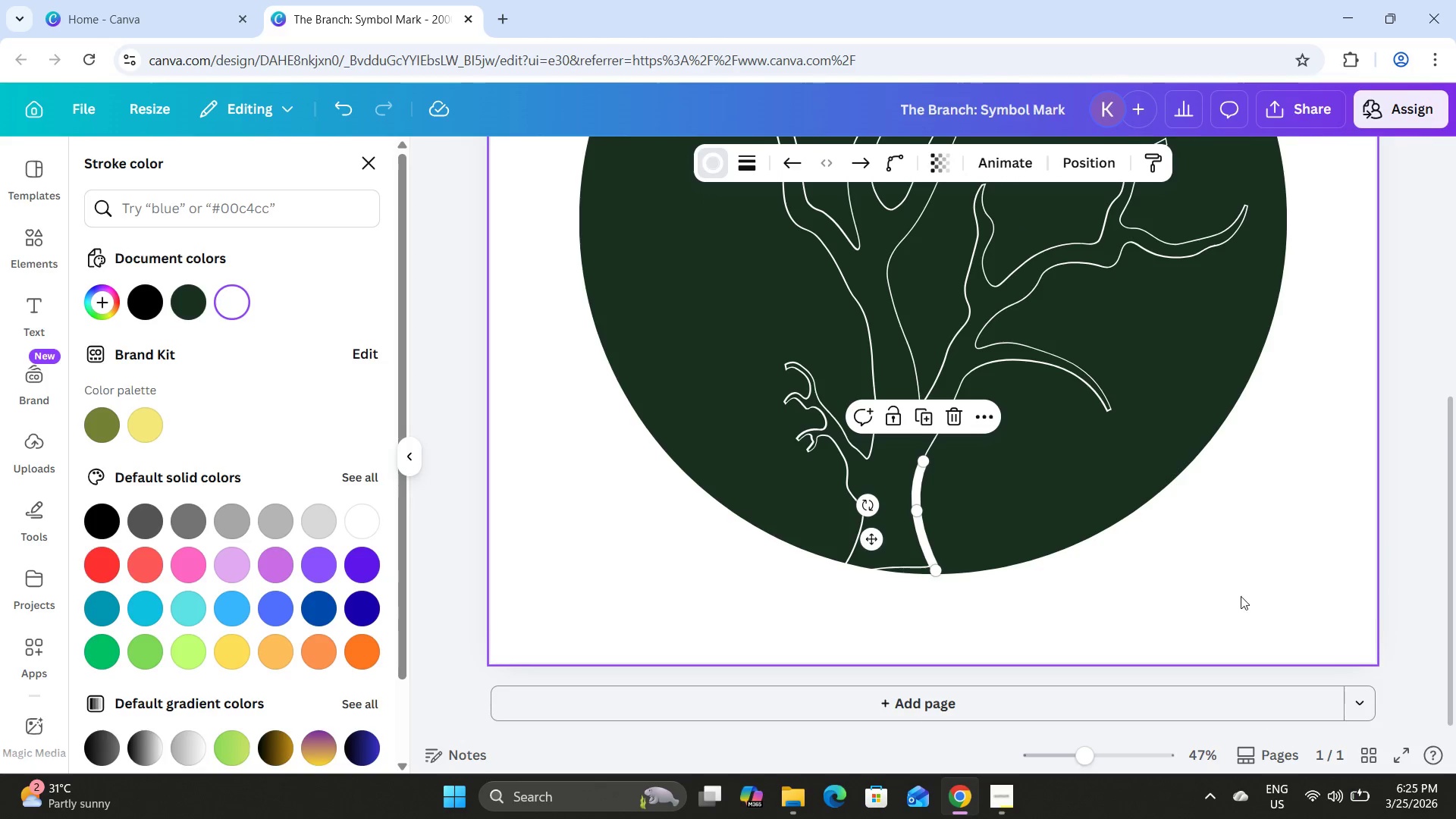 
left_click([1251, 596])
 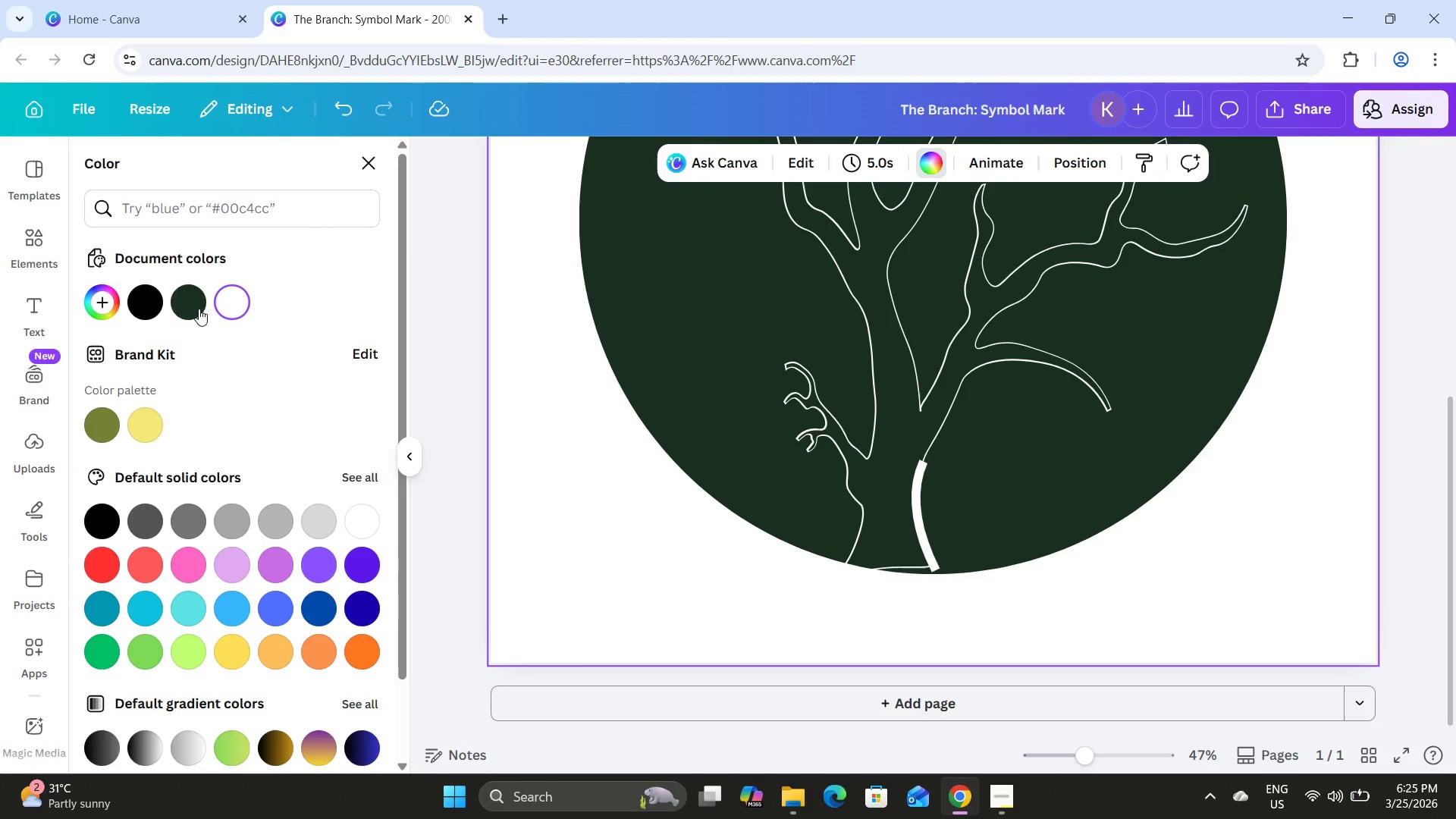 
left_click([152, 303])
 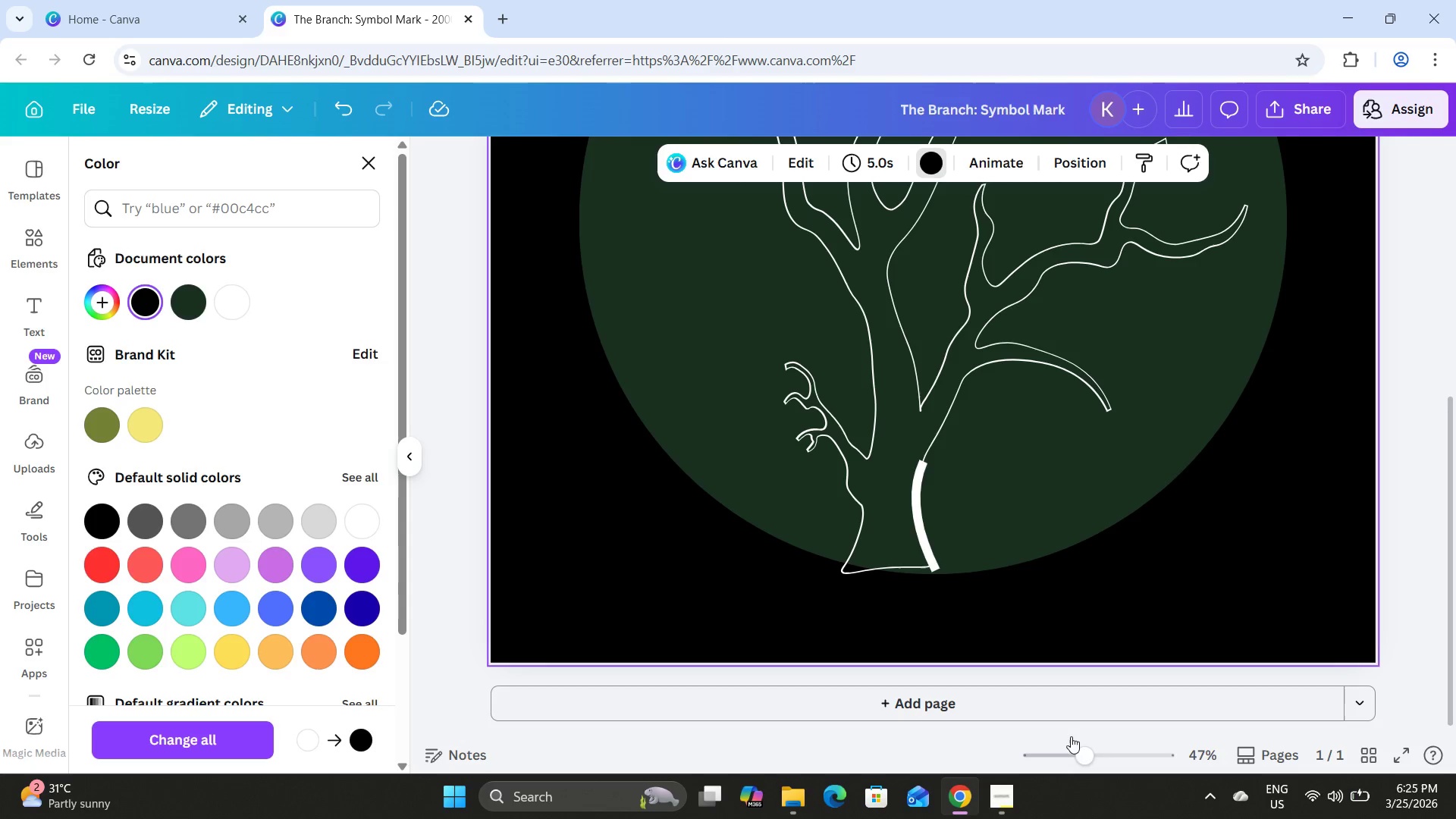 
left_click_drag(start_coordinate=[1086, 755], to_coordinate=[1120, 763])
 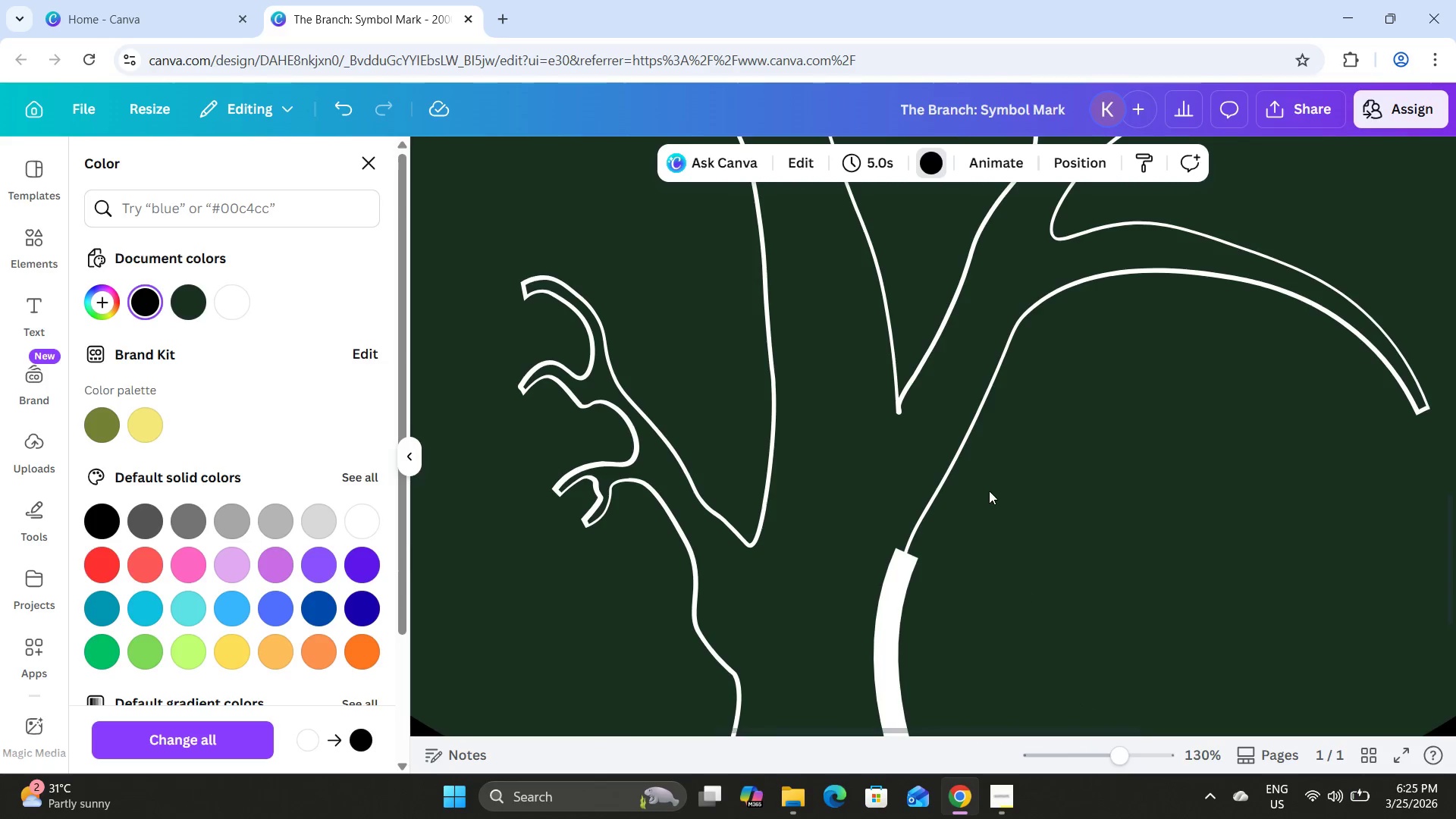 
scroll: coordinate [989, 491], scroll_direction: down, amount: 6.0
 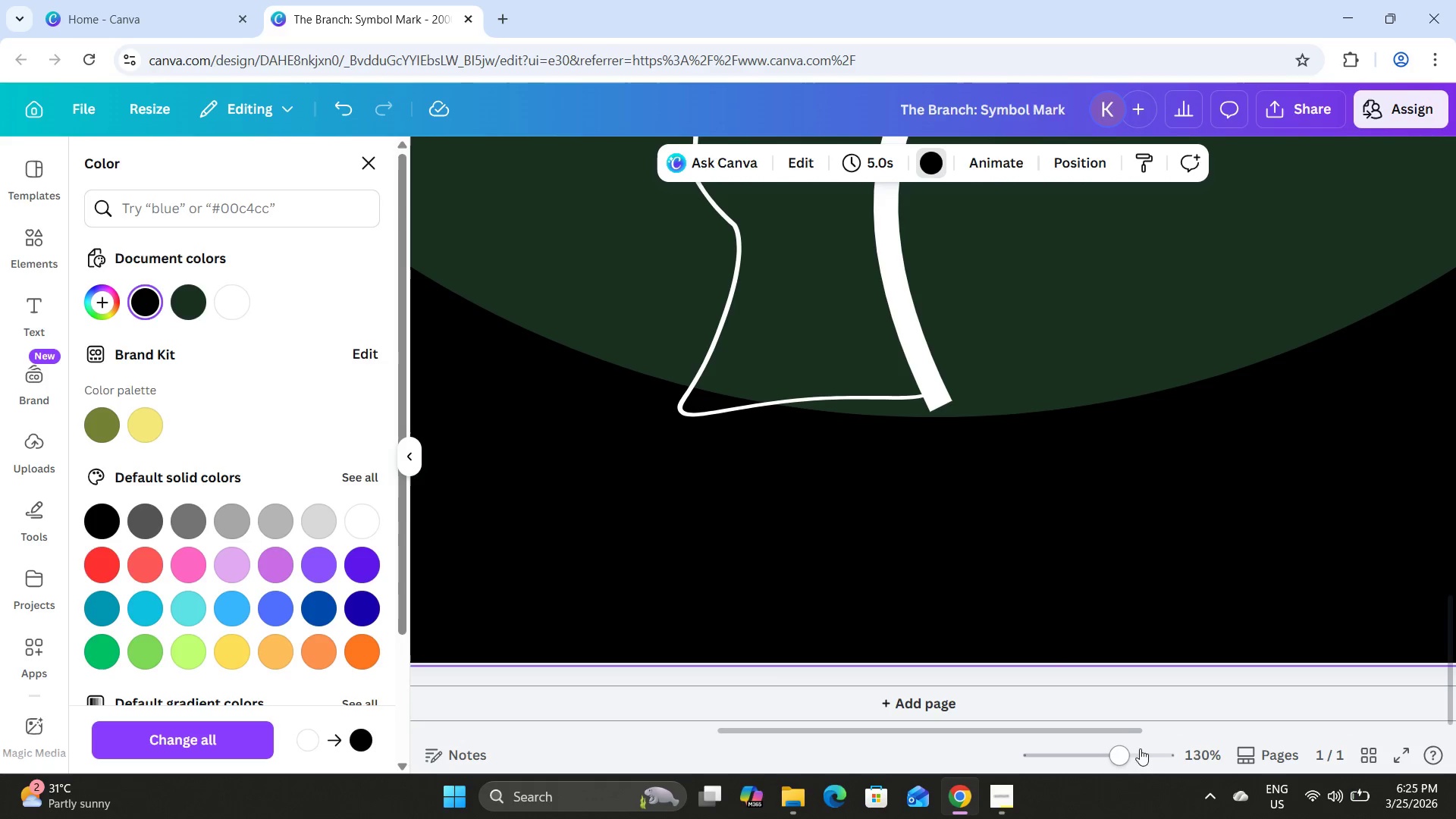 
left_click_drag(start_coordinate=[1128, 752], to_coordinate=[1152, 758])
 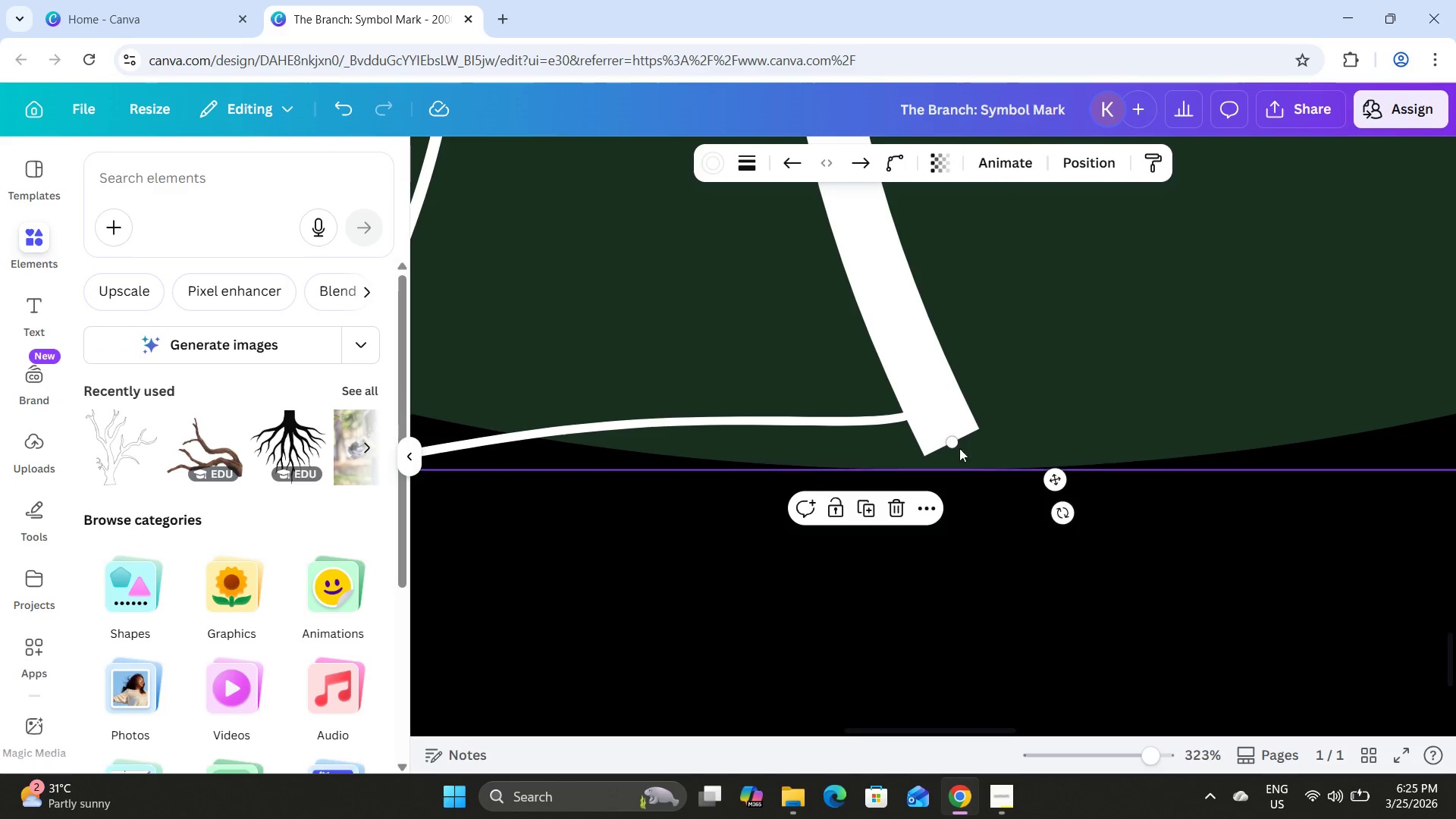 
left_click_drag(start_coordinate=[952, 443], to_coordinate=[961, 456])
 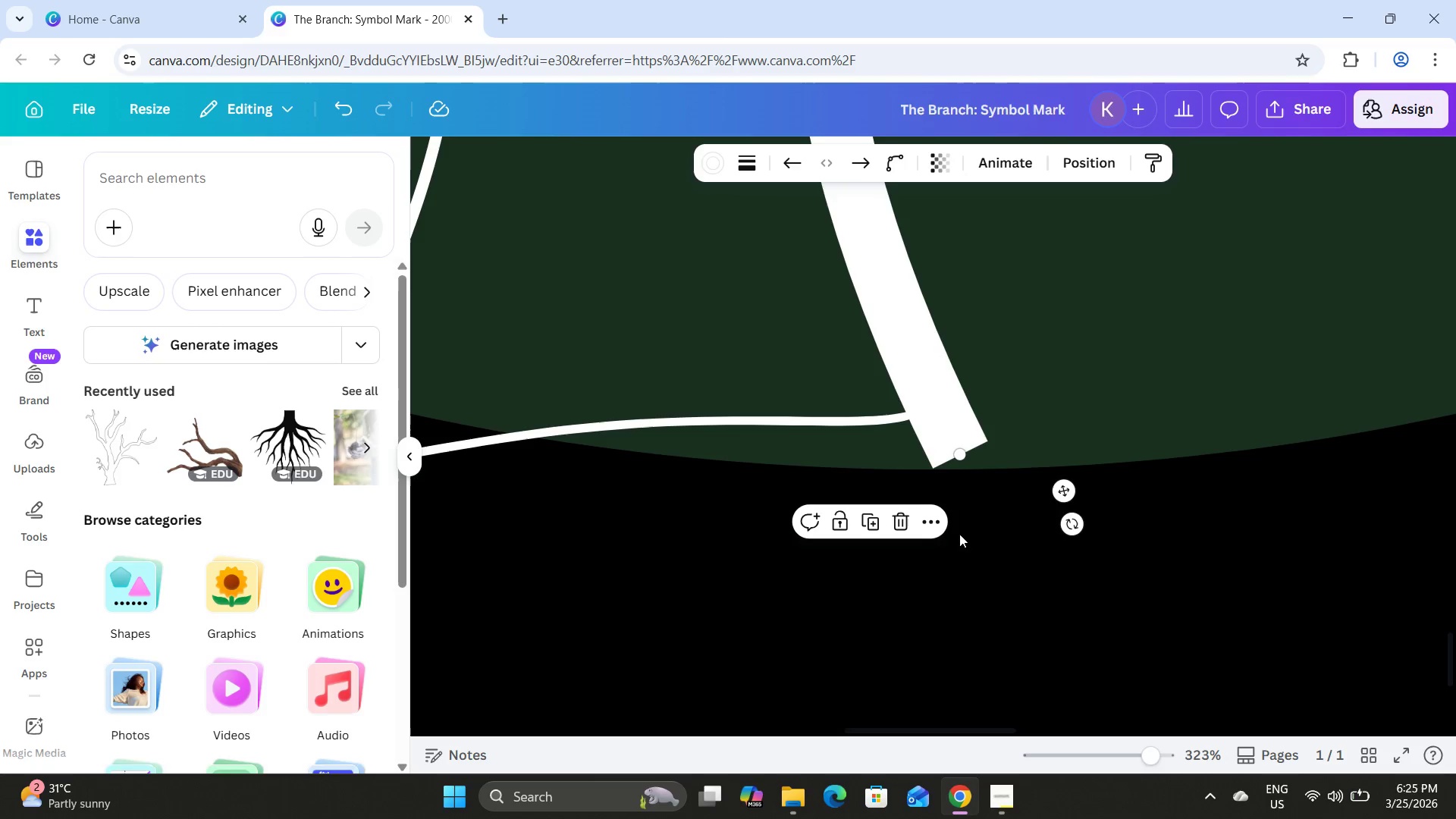 
left_click([981, 507])
 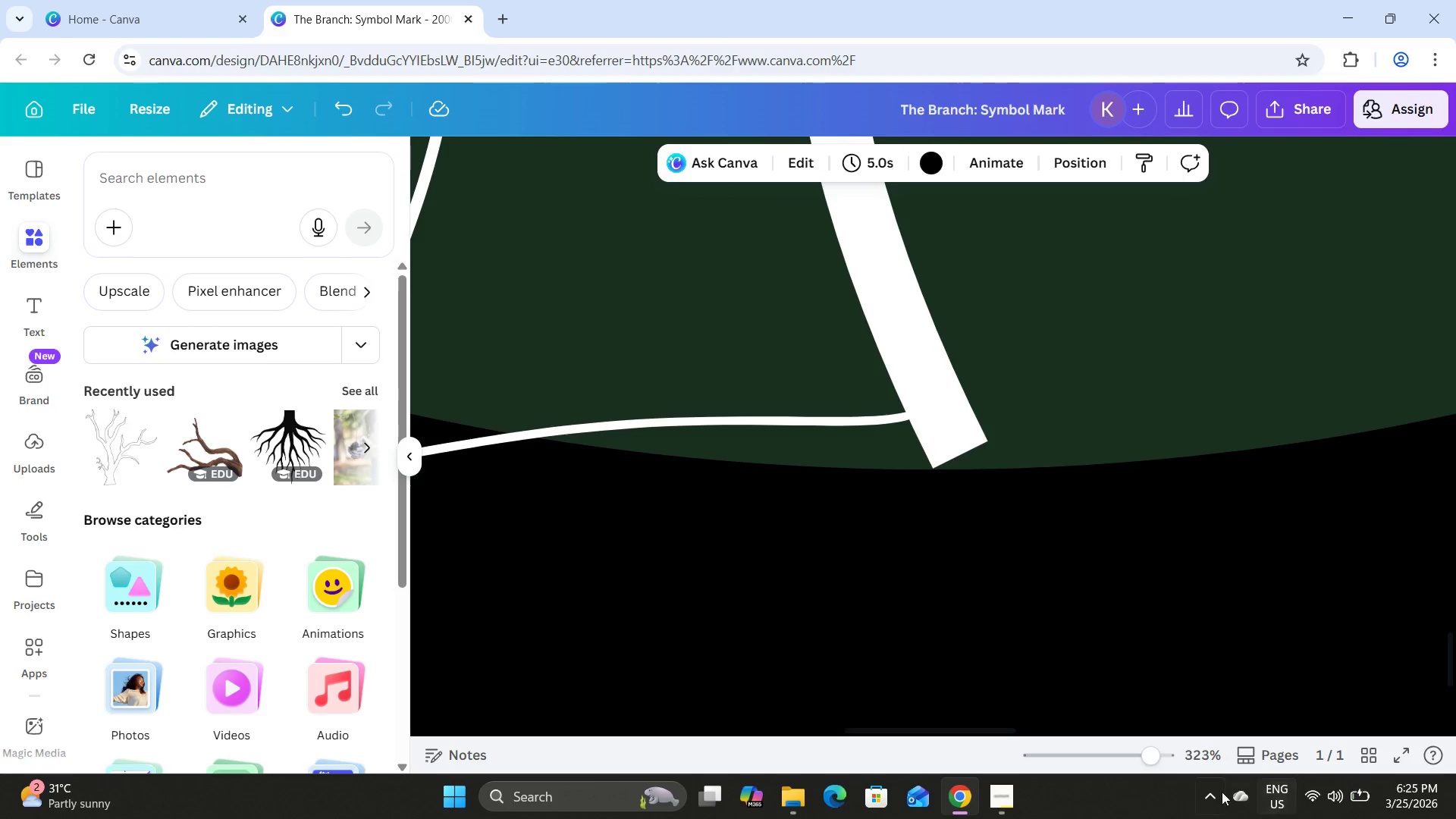 
left_click_drag(start_coordinate=[1142, 752], to_coordinate=[1213, 785])
 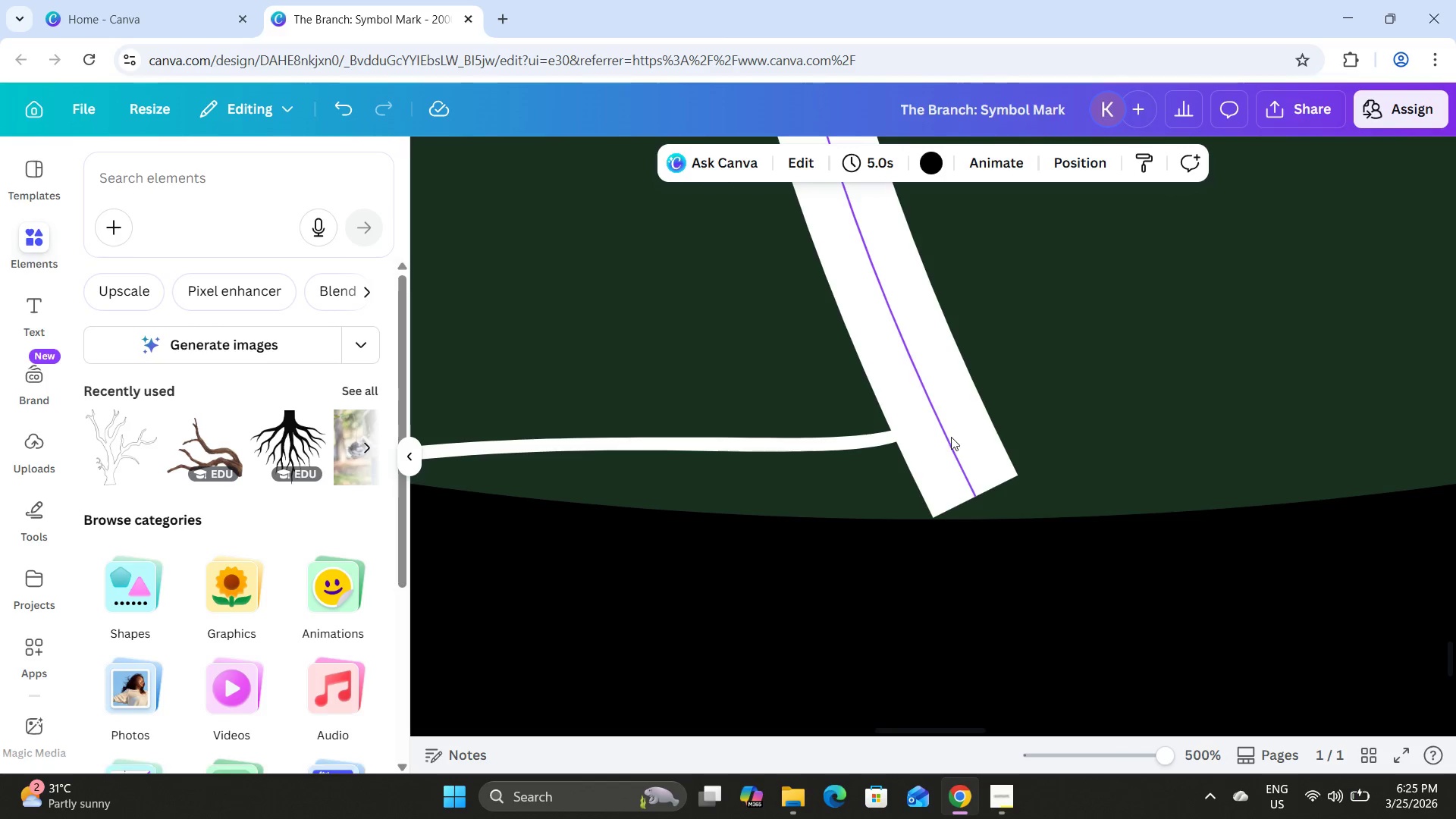 
left_click([951, 437])
 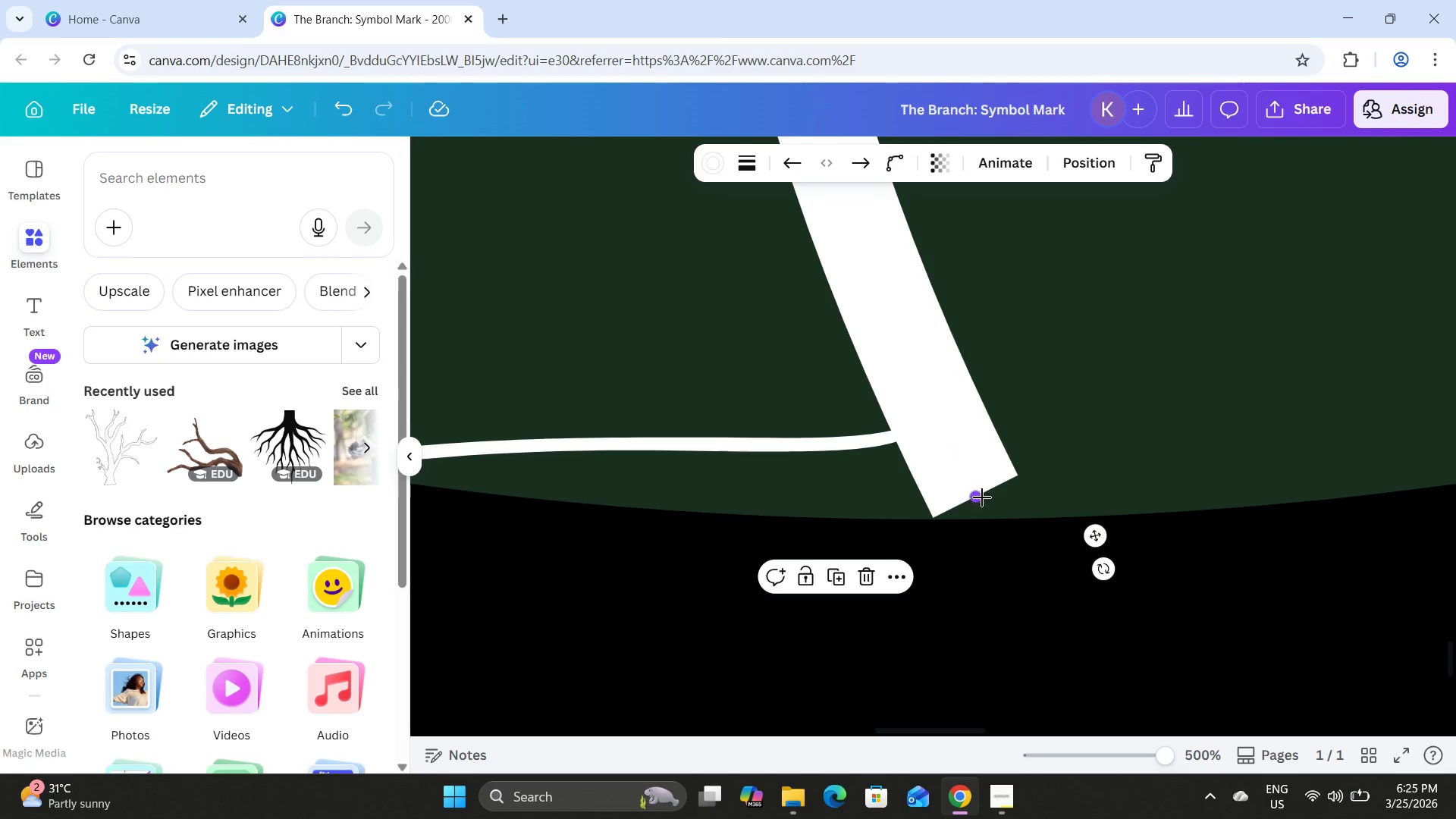 
left_click_drag(start_coordinate=[982, 498], to_coordinate=[937, 520])
 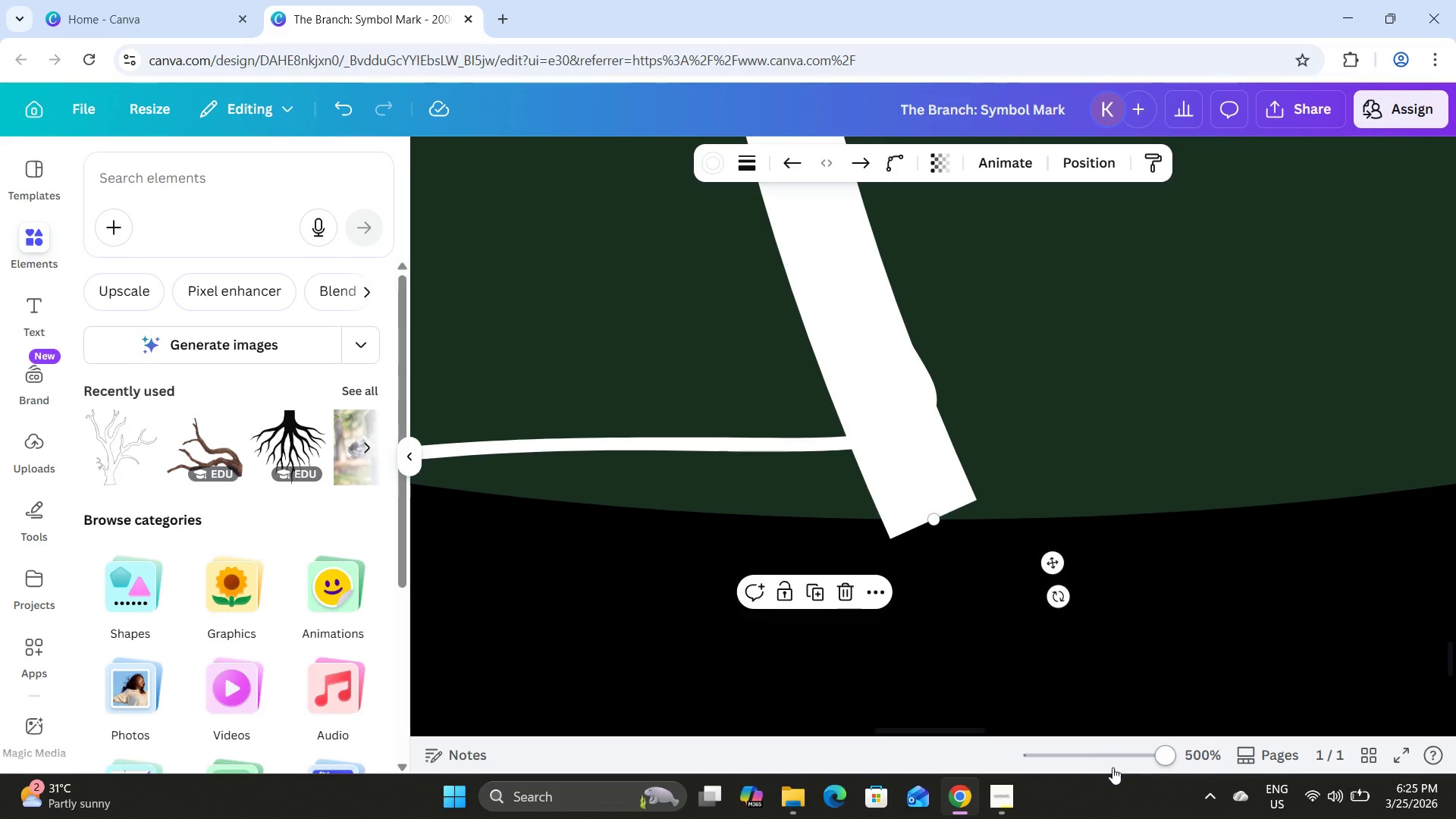 
left_click_drag(start_coordinate=[1162, 752], to_coordinate=[1178, 750])
 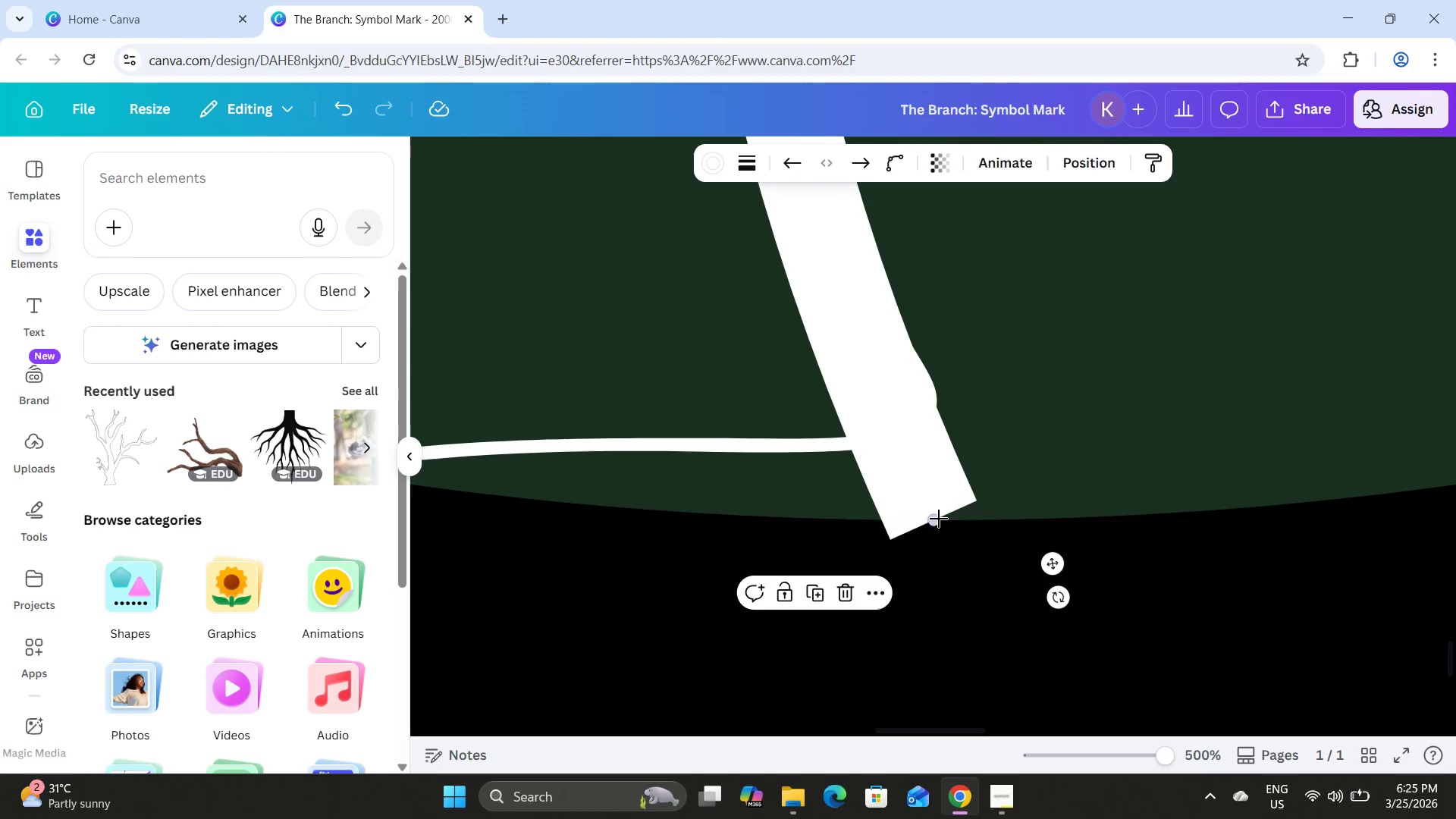 
left_click_drag(start_coordinate=[938, 519], to_coordinate=[938, 425])
 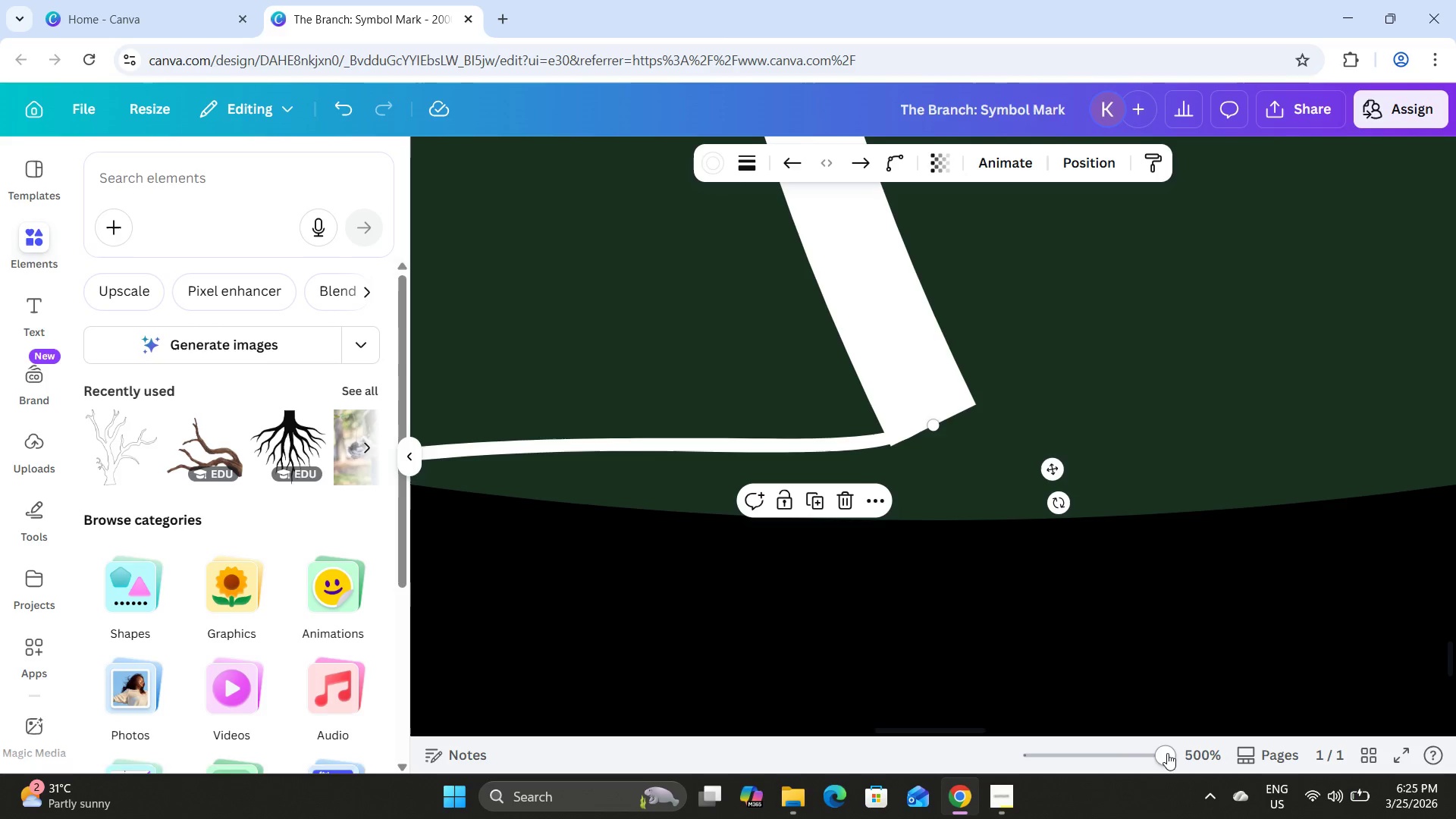 
left_click_drag(start_coordinate=[1167, 754], to_coordinate=[1116, 725])
 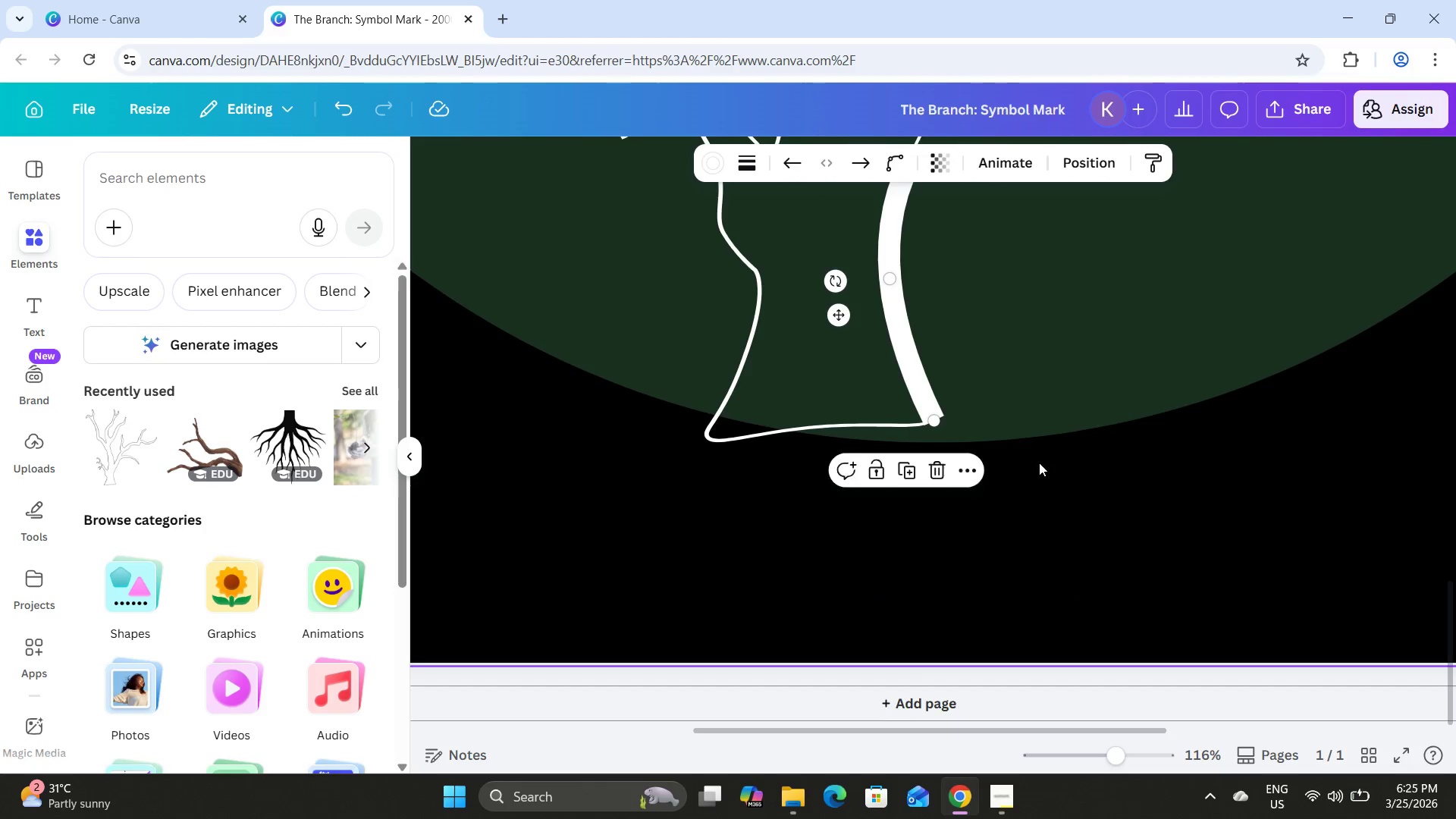 
scroll: coordinate [1039, 455], scroll_direction: up, amount: 3.0
 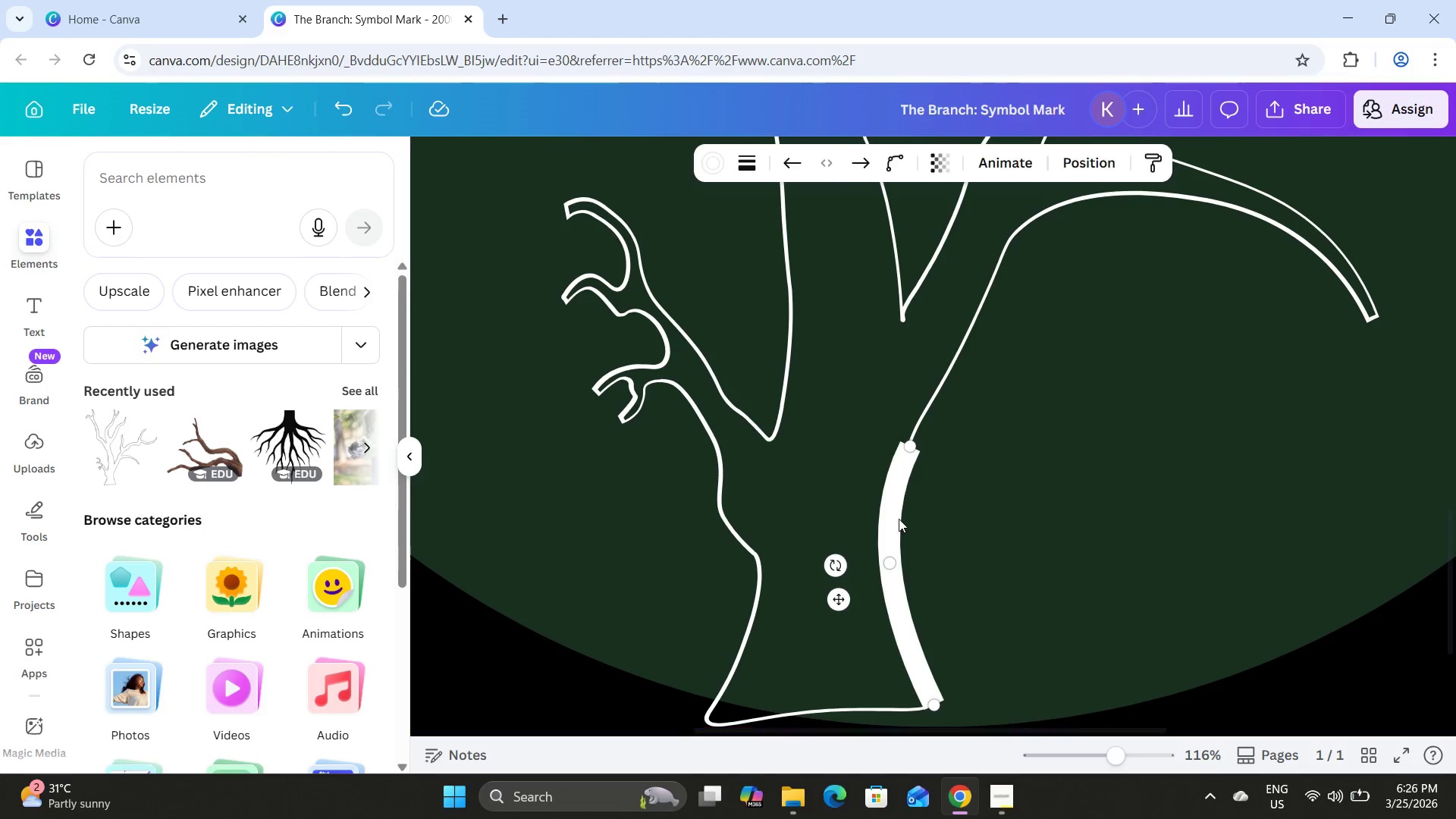 
left_click([892, 508])
 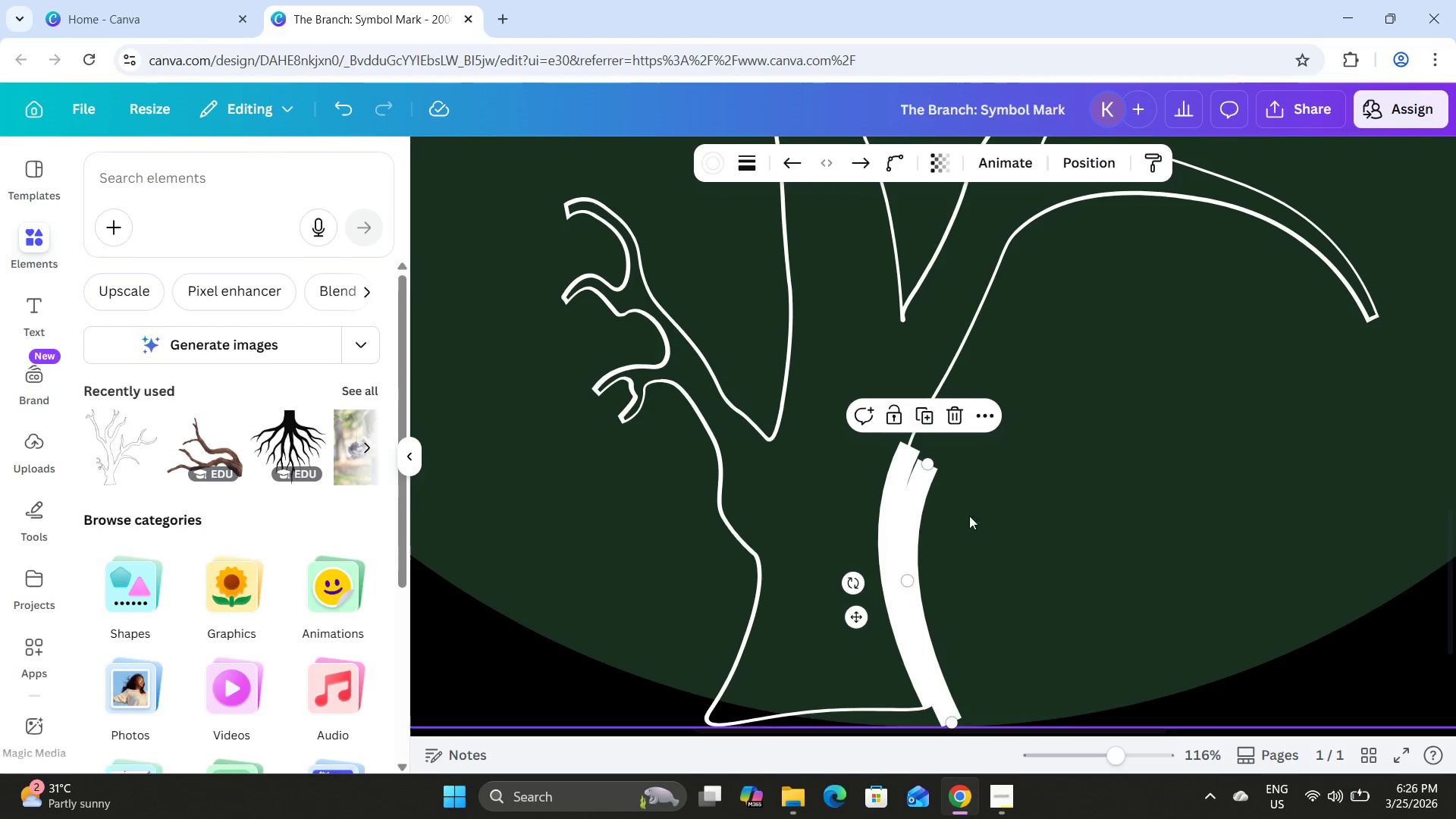 
left_click_drag(start_coordinate=[920, 500], to_coordinate=[1028, 312])
 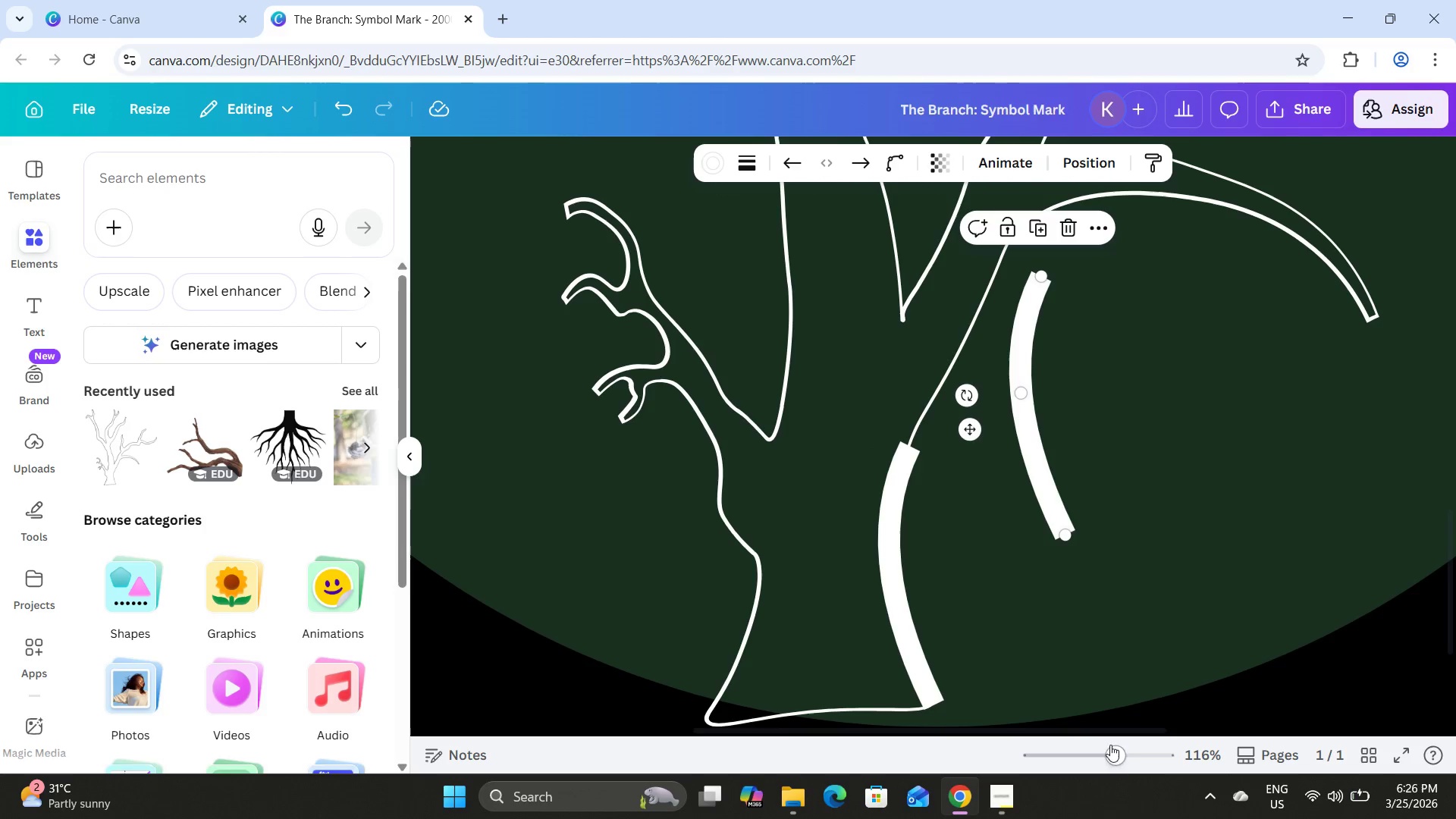 
left_click_drag(start_coordinate=[1116, 757], to_coordinate=[1140, 752])
 